 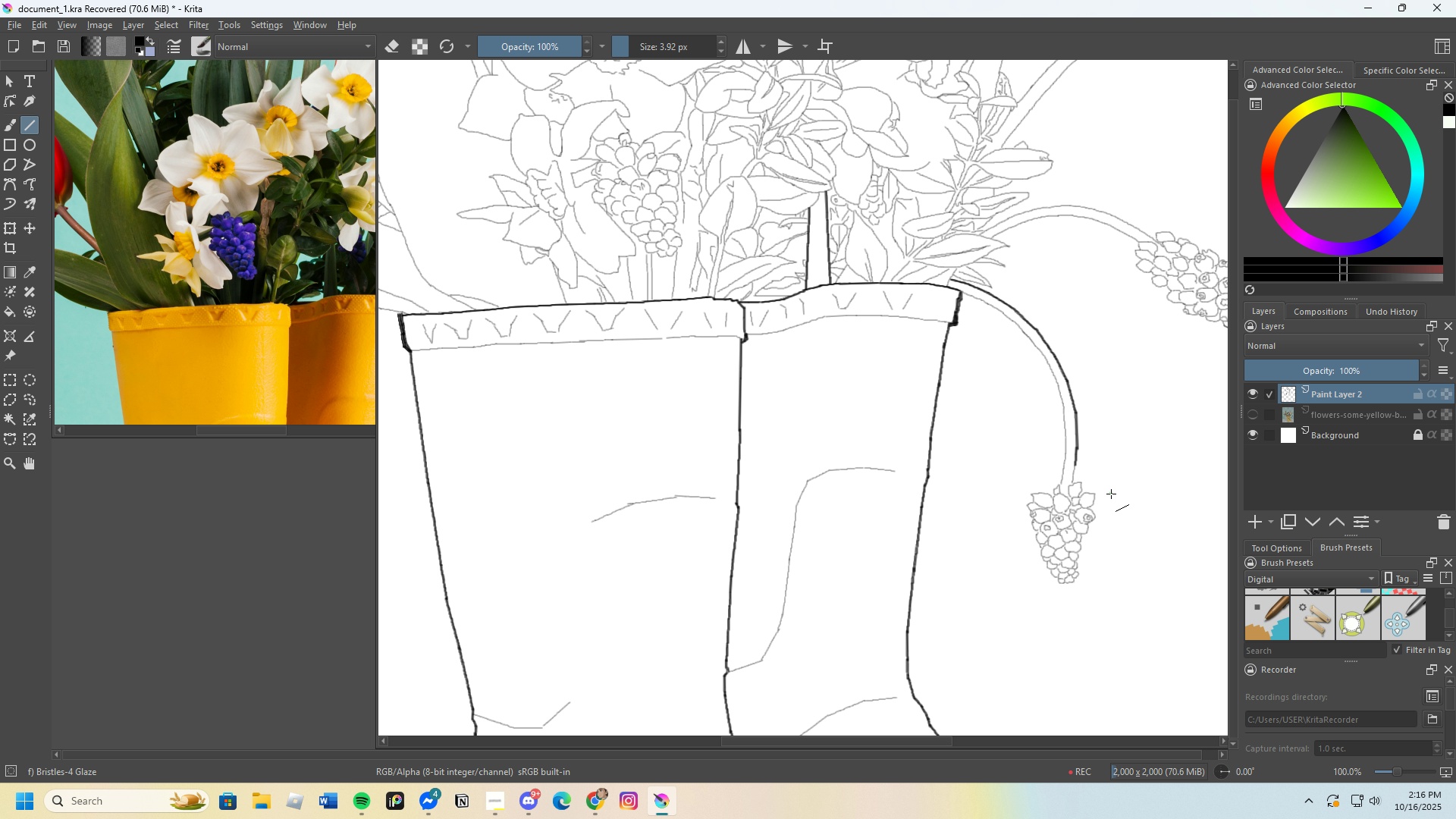 
key(Control+Z)
 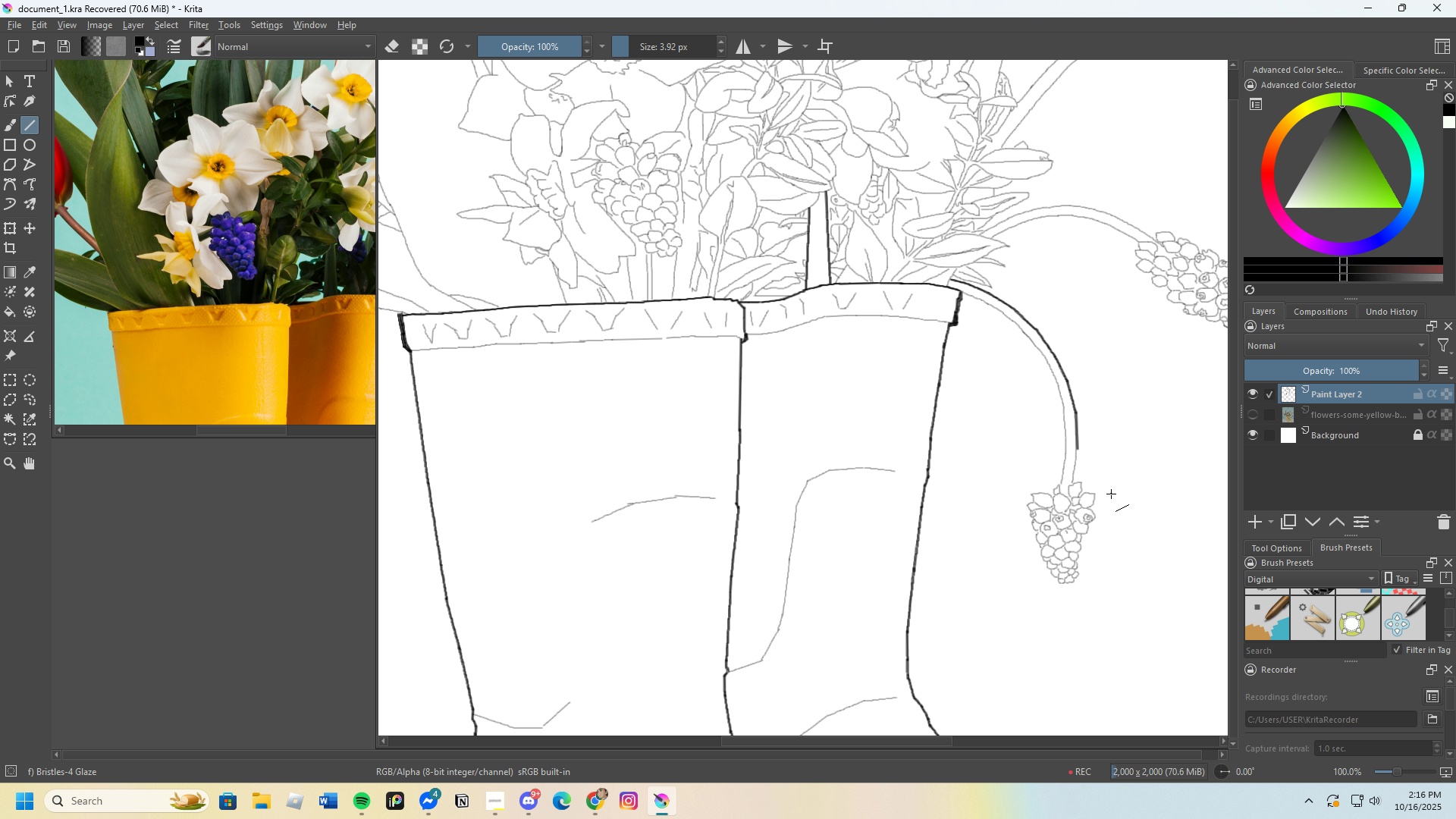 
key(Control+Z)
 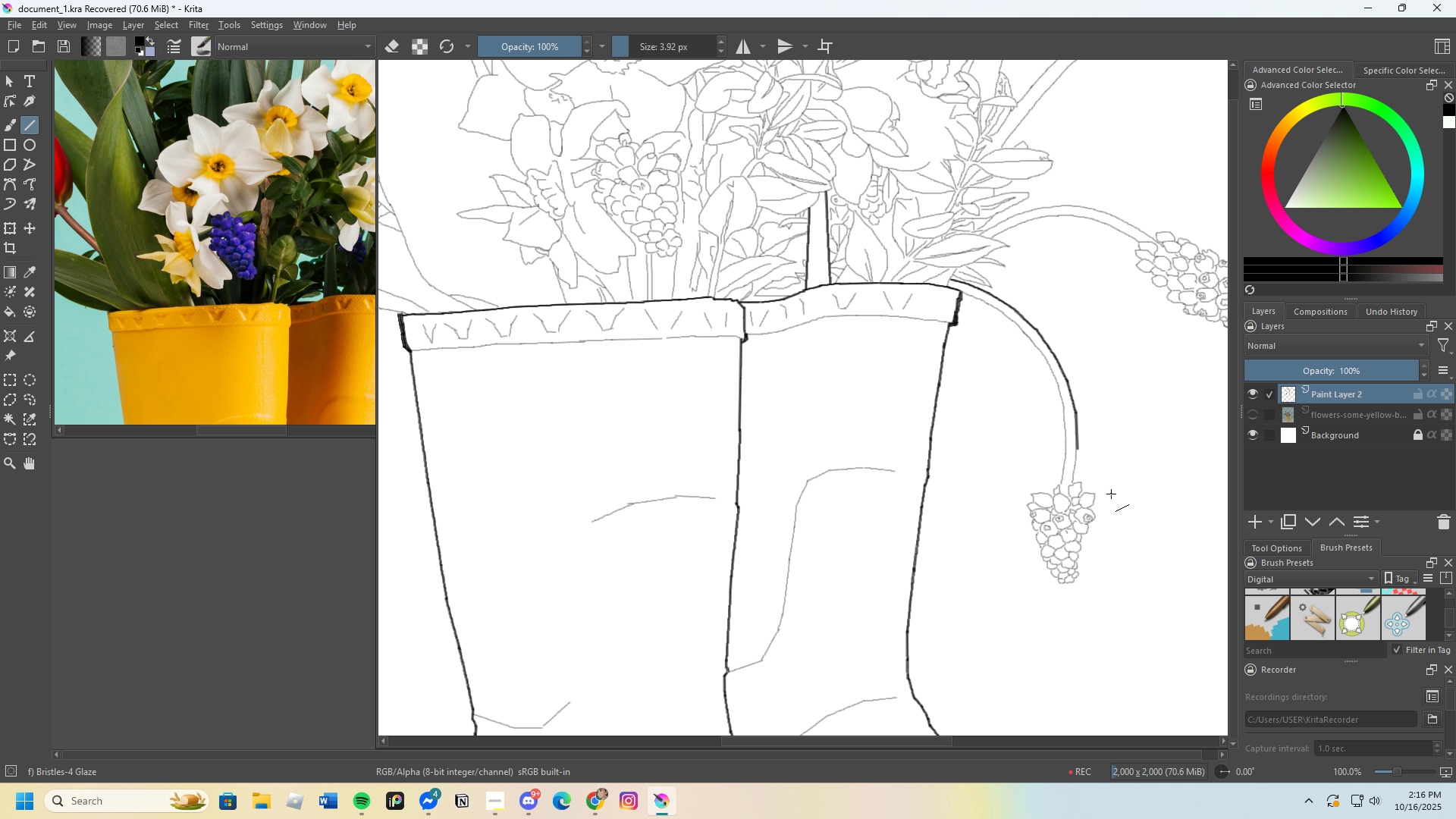 
key(Control+Z)
 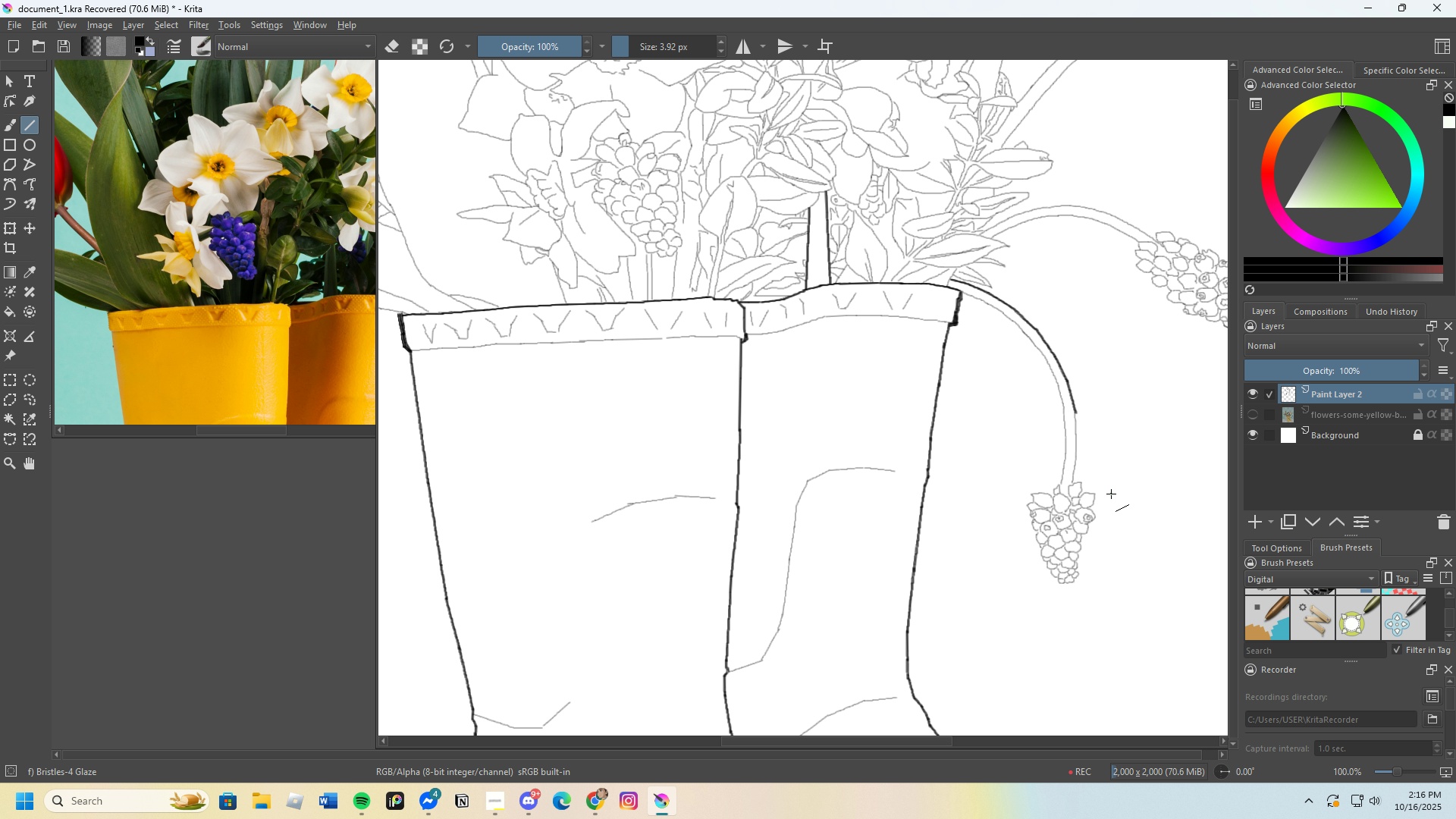 
key(Control+Z)
 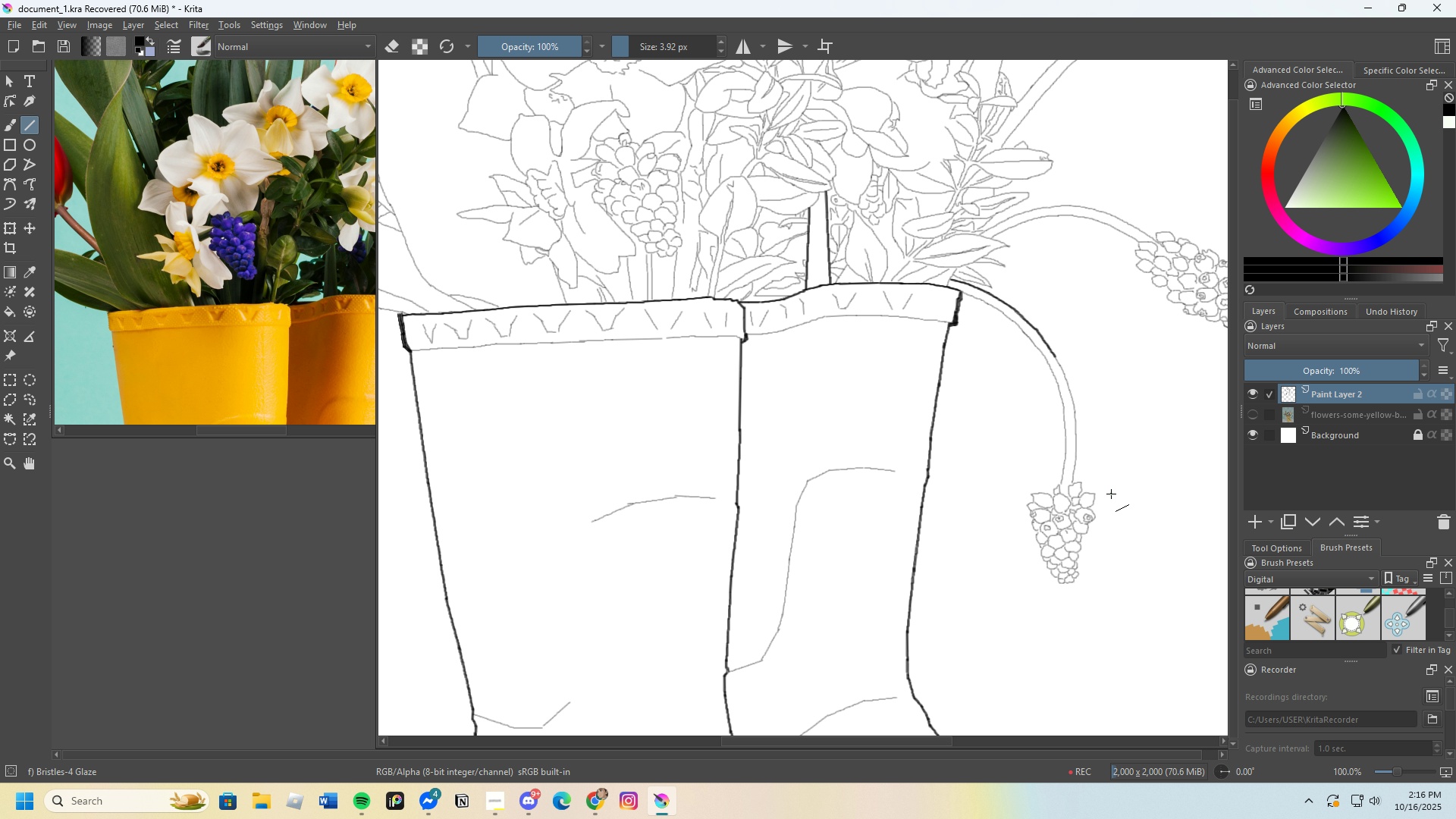 
key(Control+Z)
 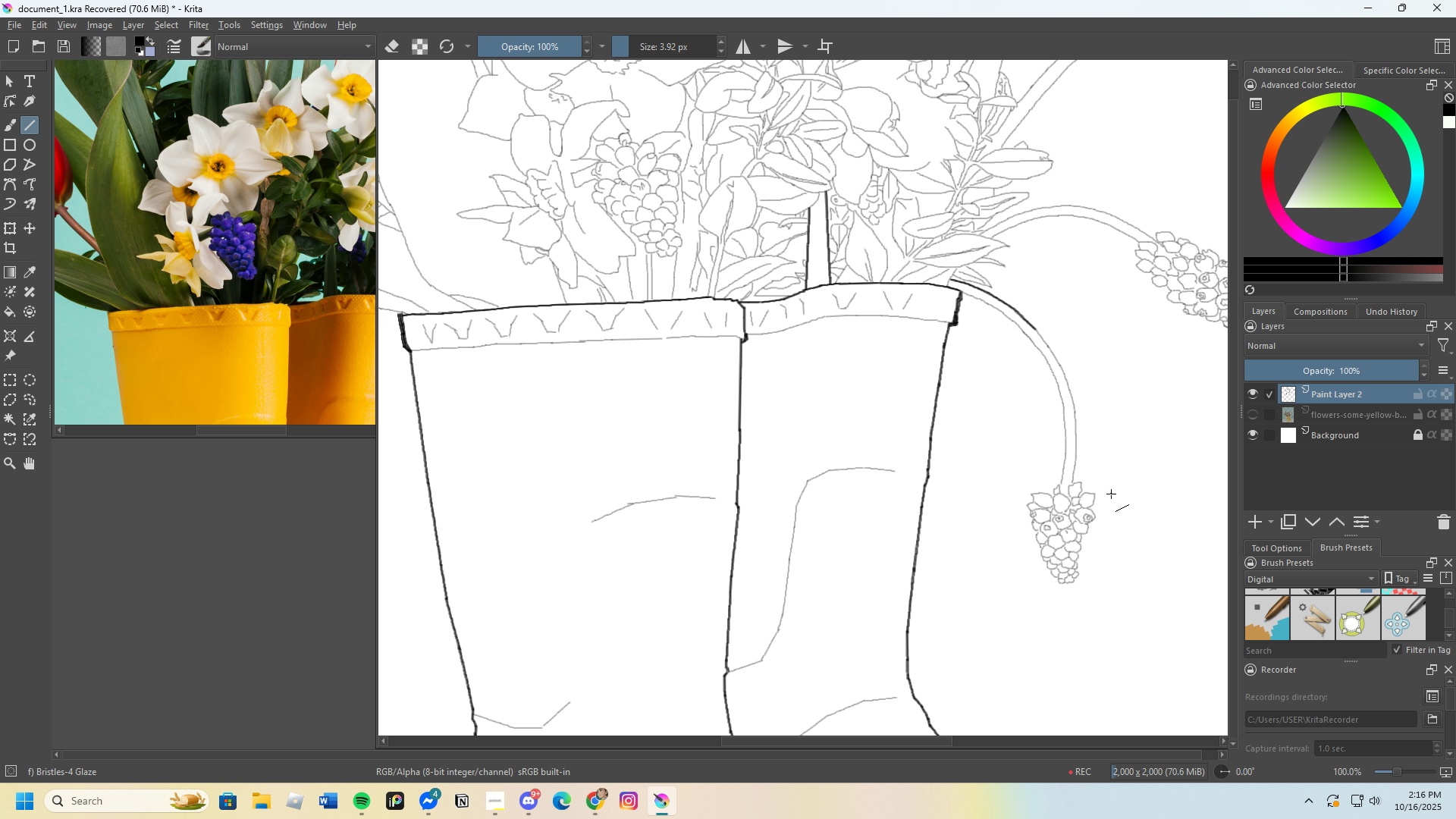 
key(Control+Z)
 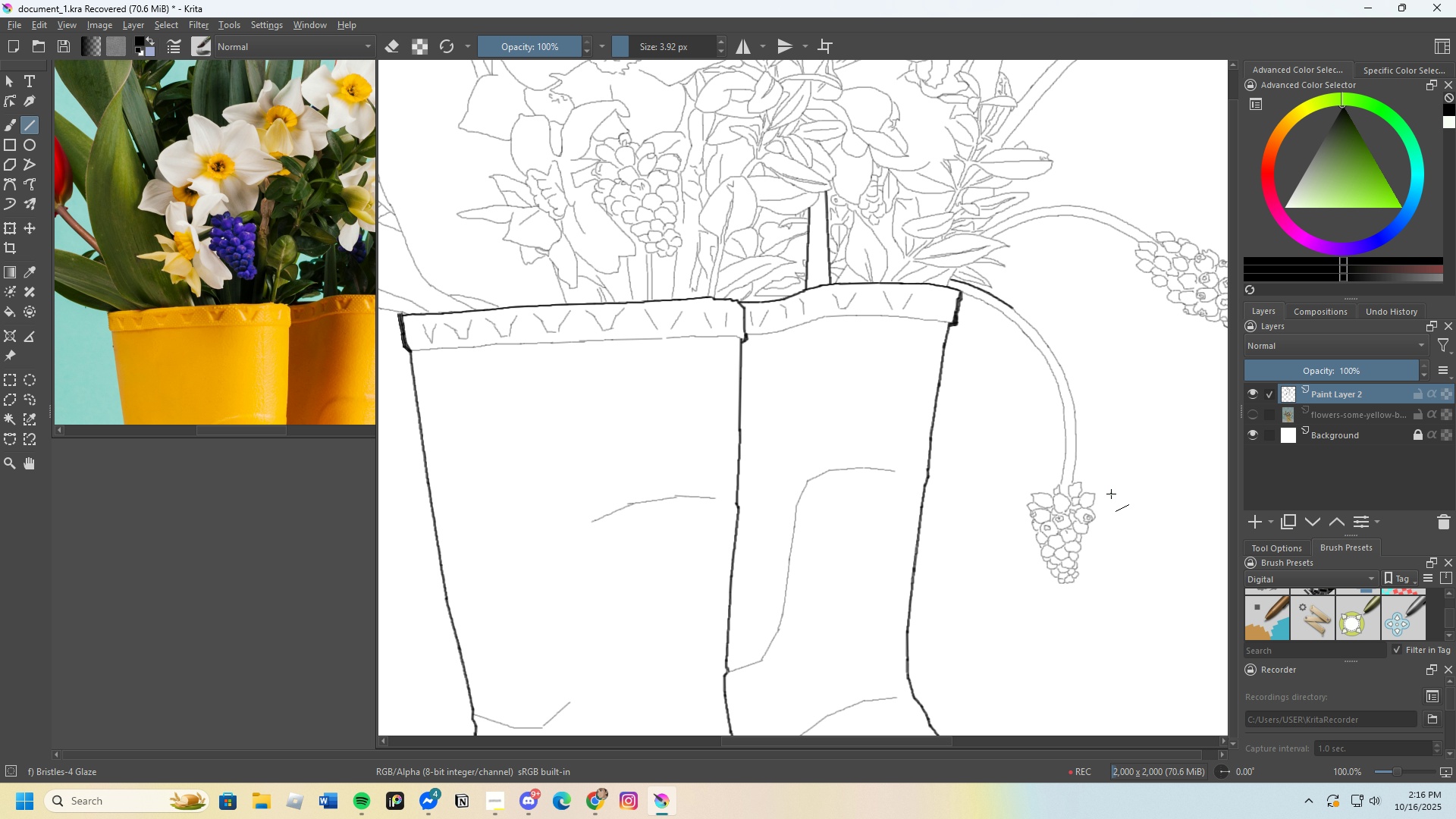 
key(Control+Z)
 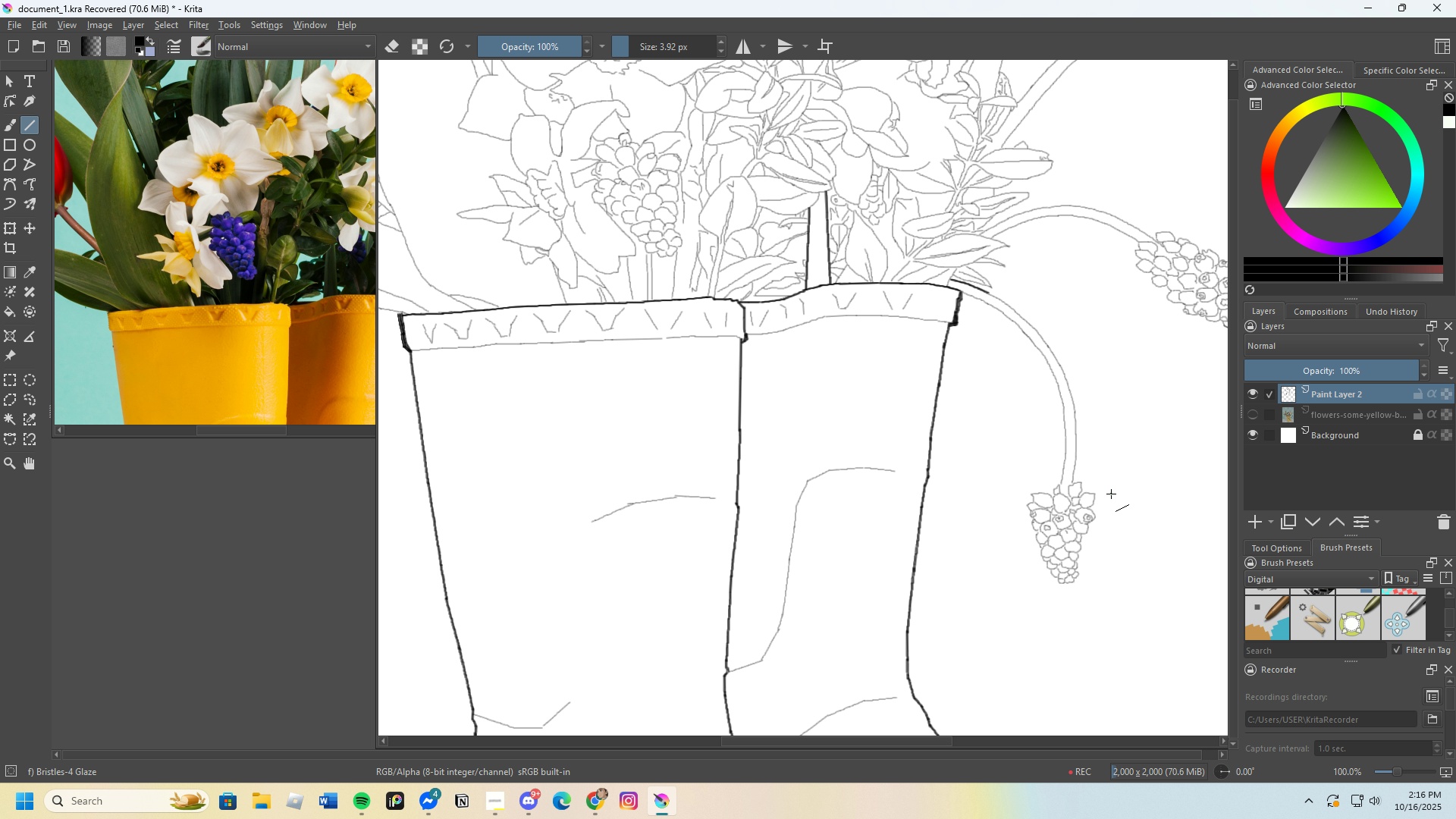 
key(Control+Z)
 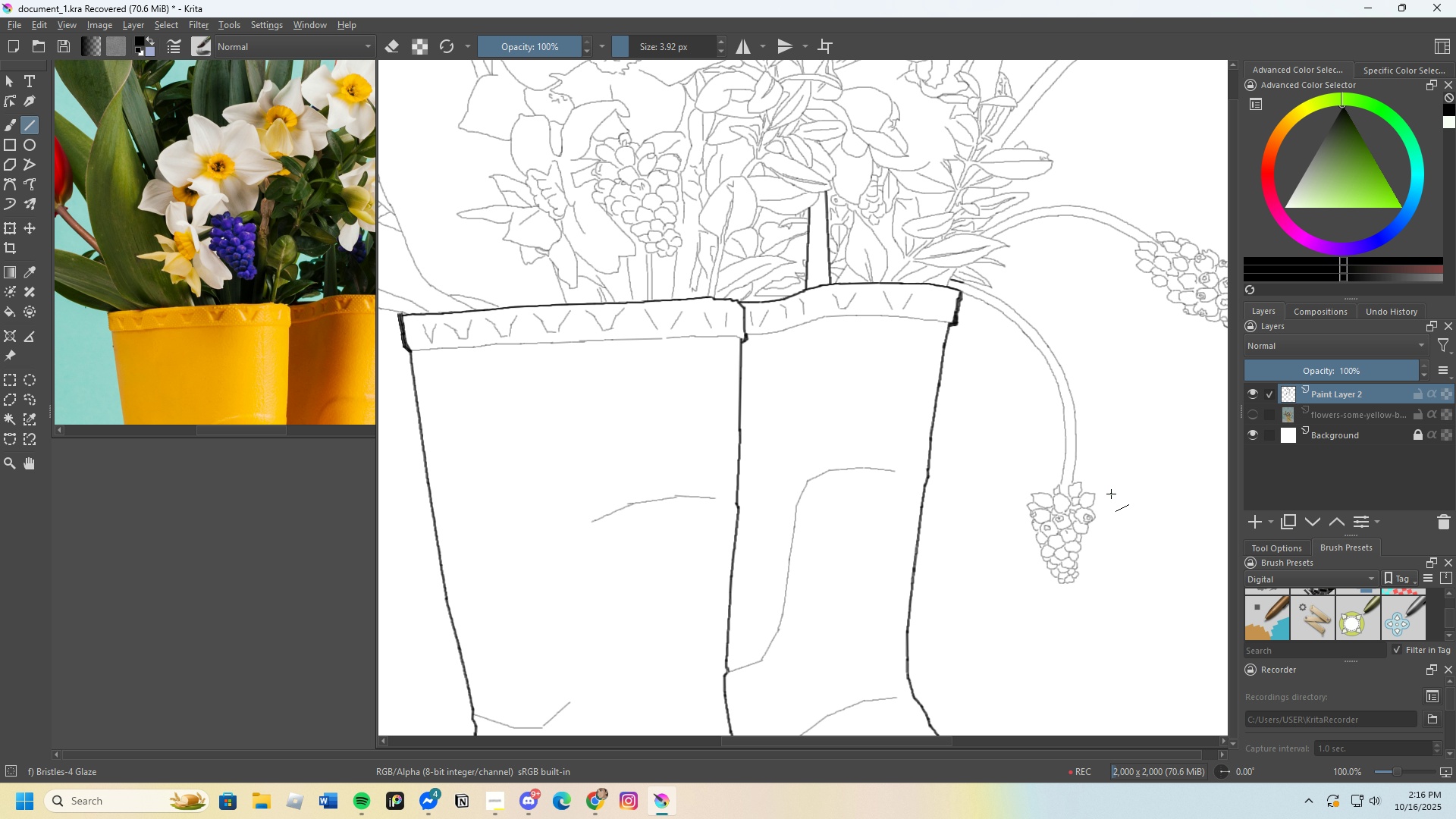 
key(Control+Z)
 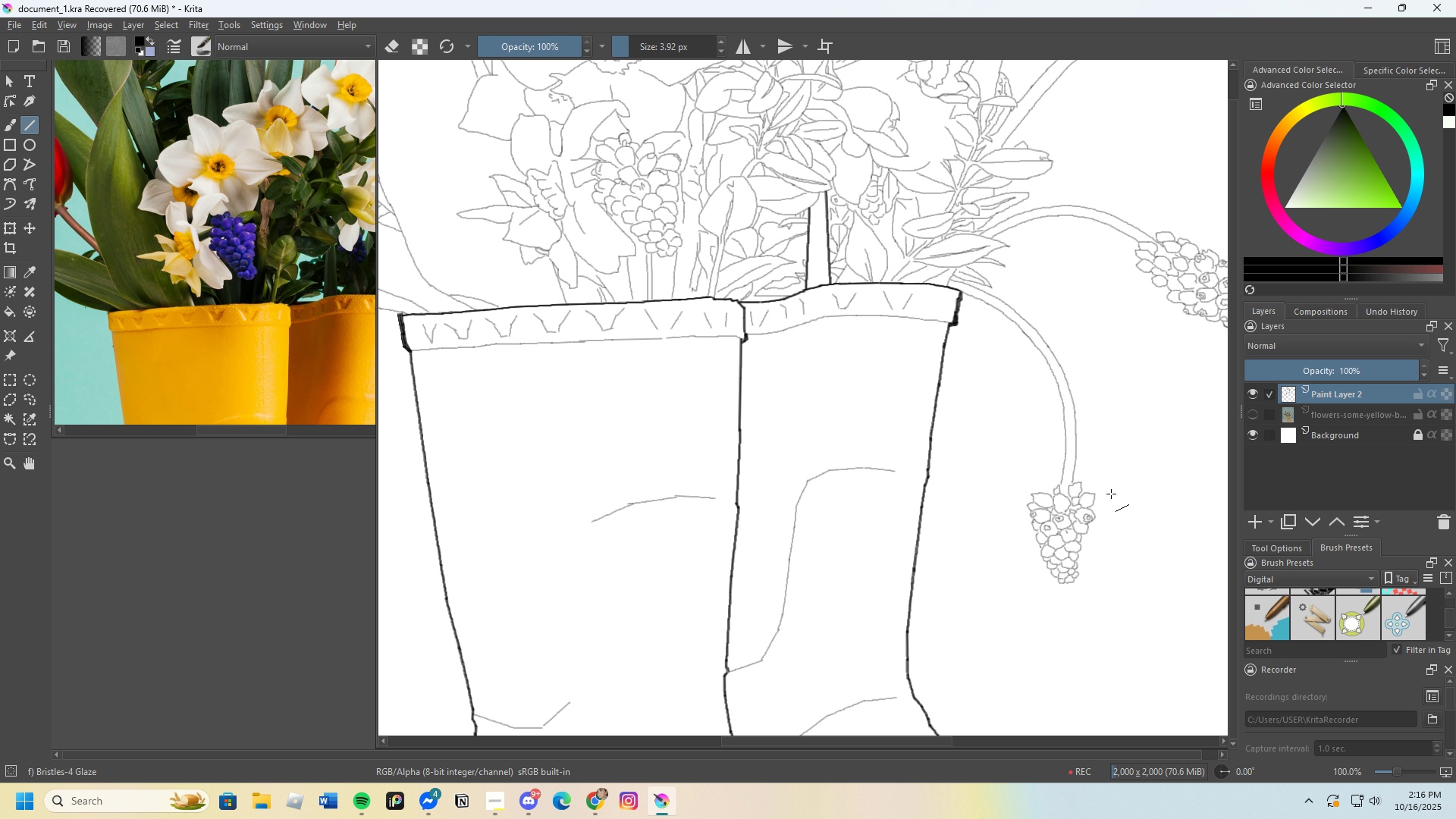 
key(Control+Z)
 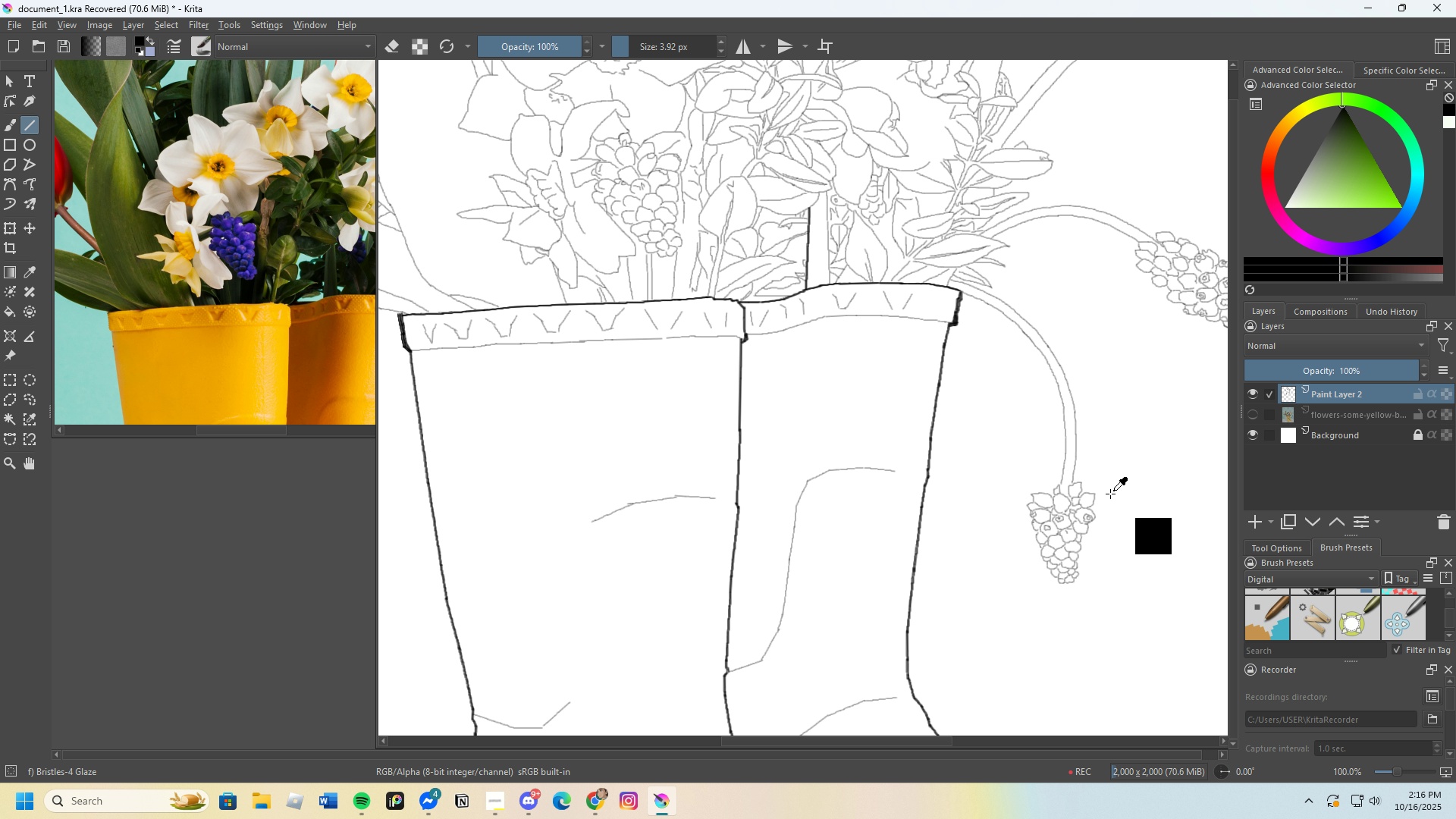 
key(Control+Z)
 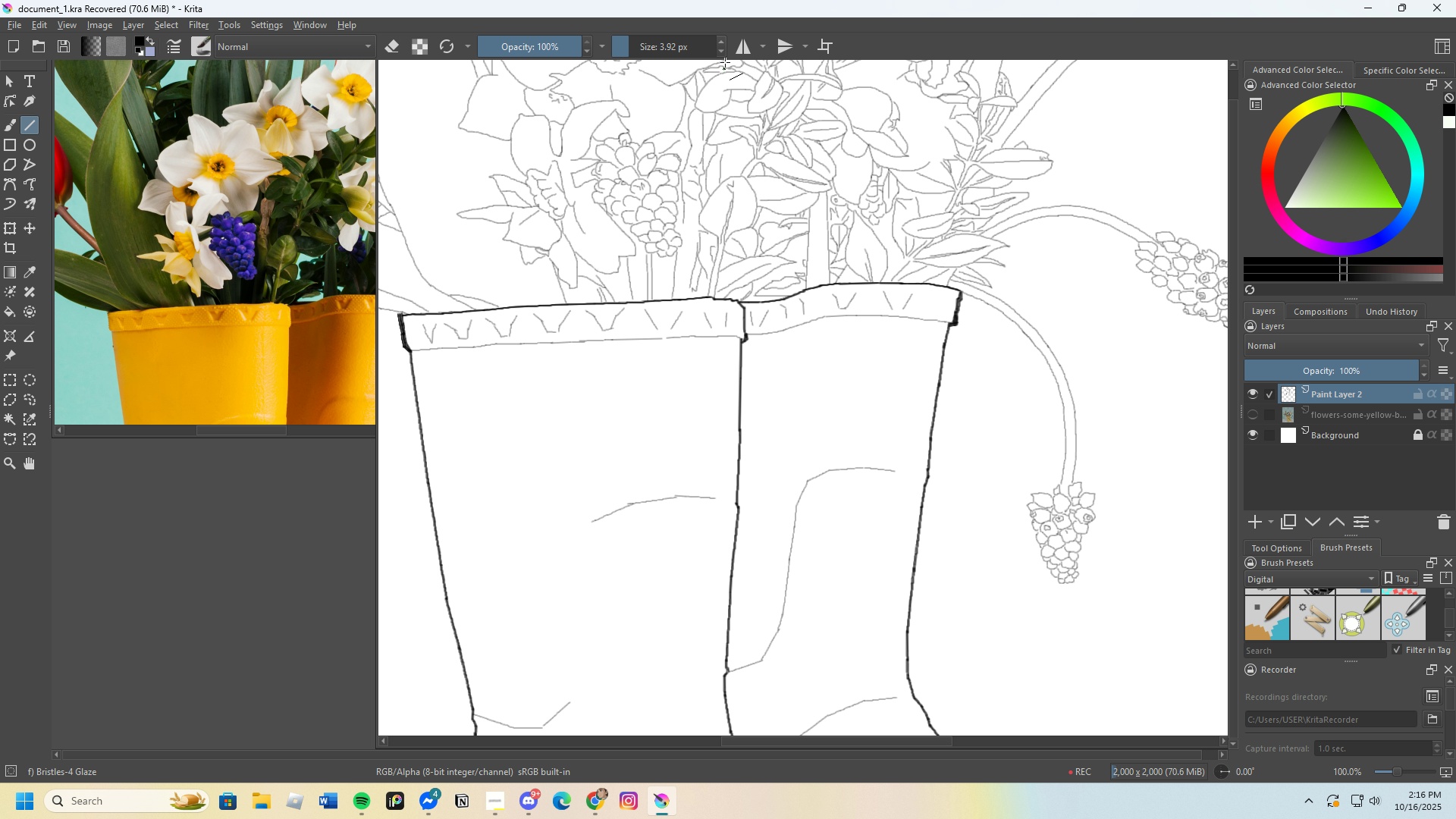 
left_click([722, 52])
 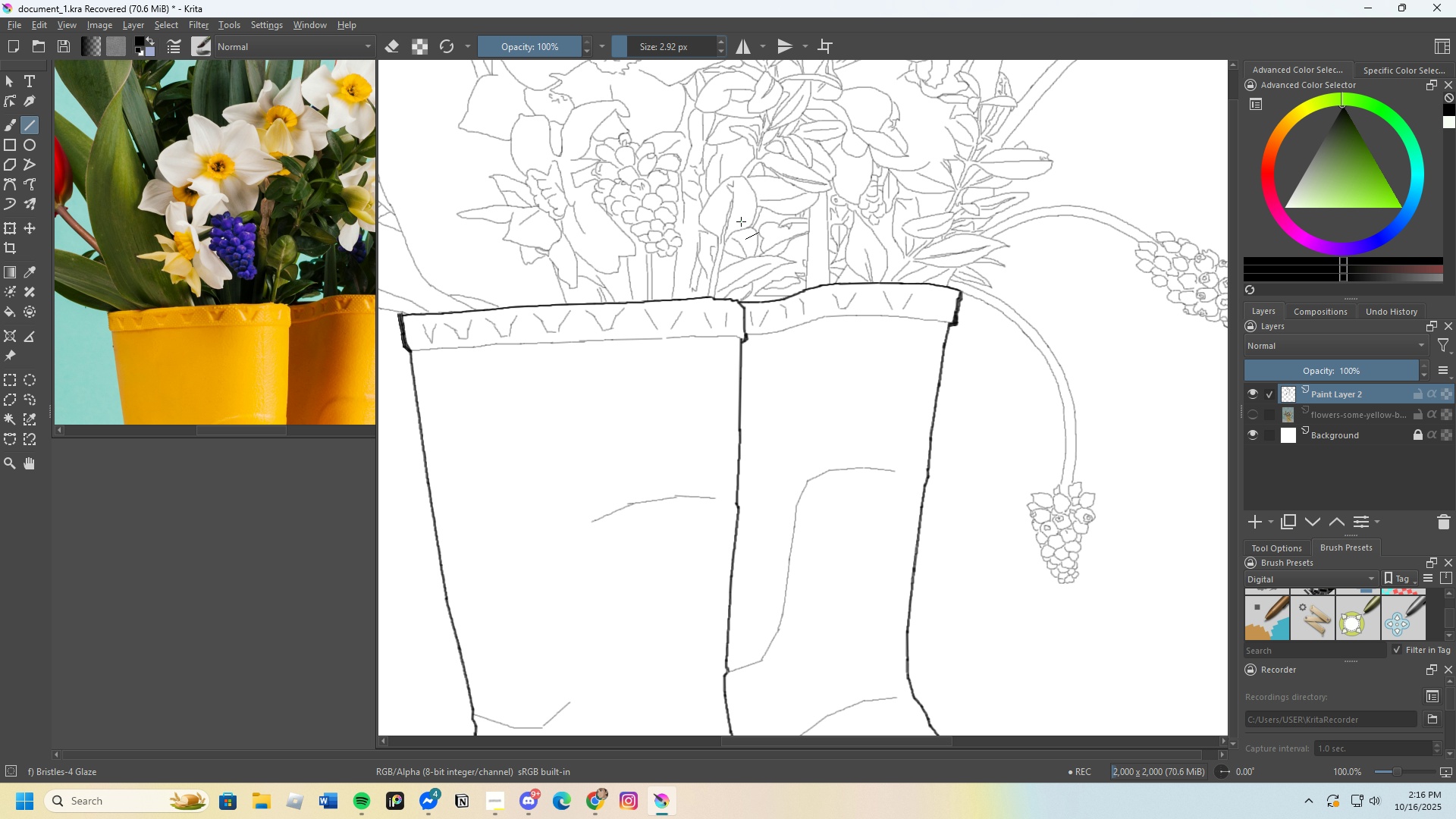 
scroll: coordinate [794, 249], scroll_direction: up, amount: 3.0
 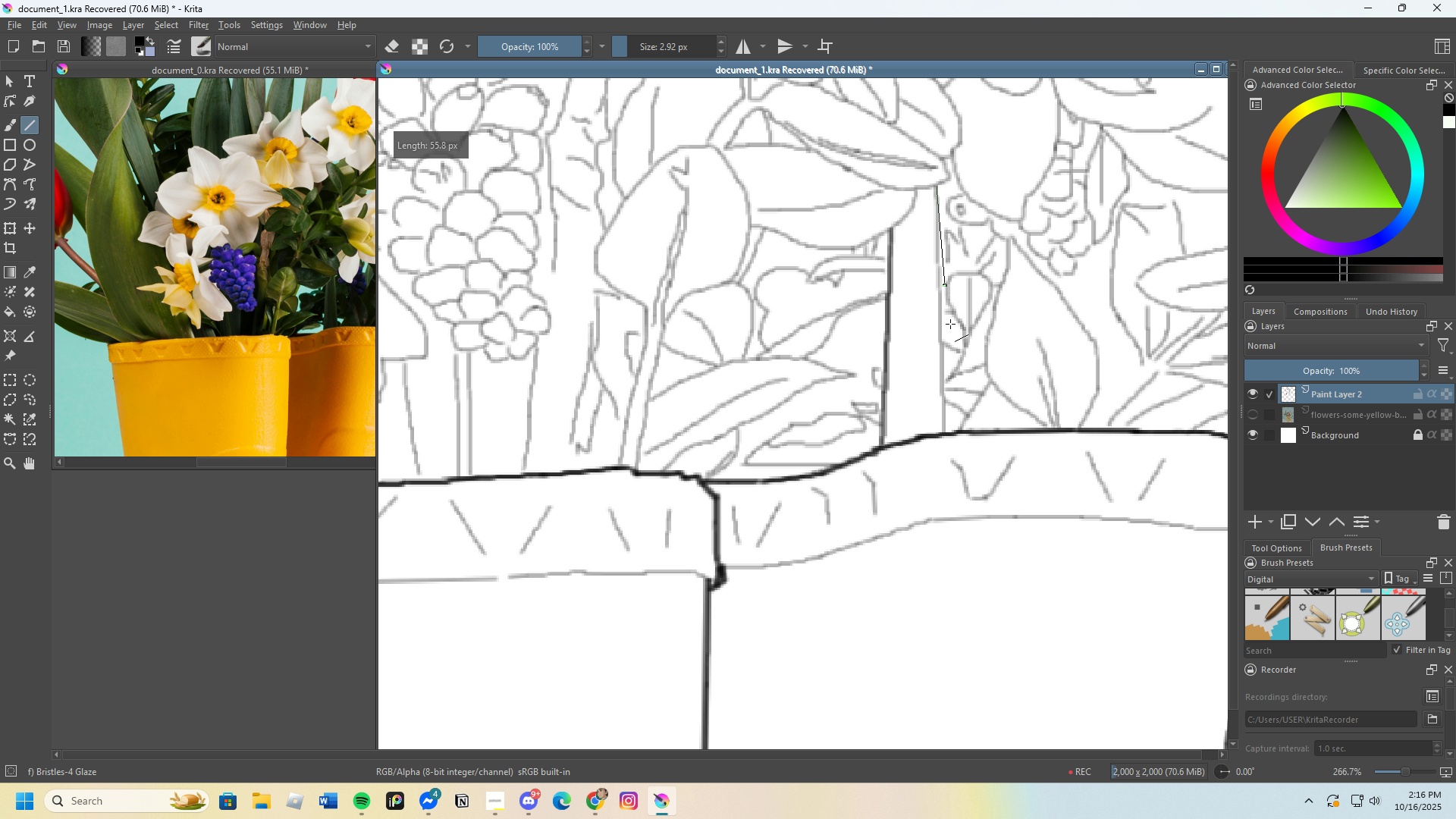 
wait(5.26)
 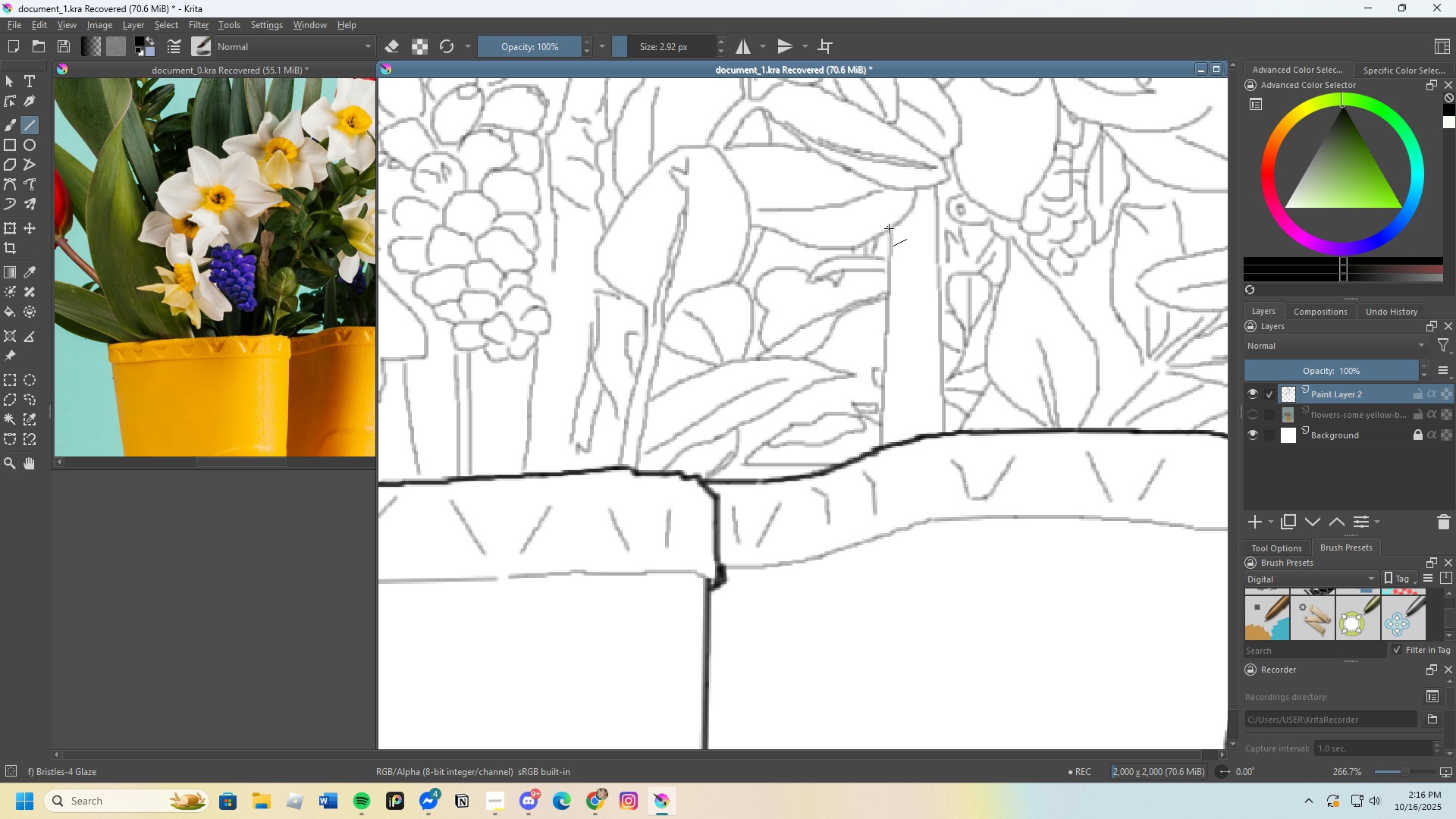 
scroll: coordinate [882, 377], scroll_direction: down, amount: 4.0
 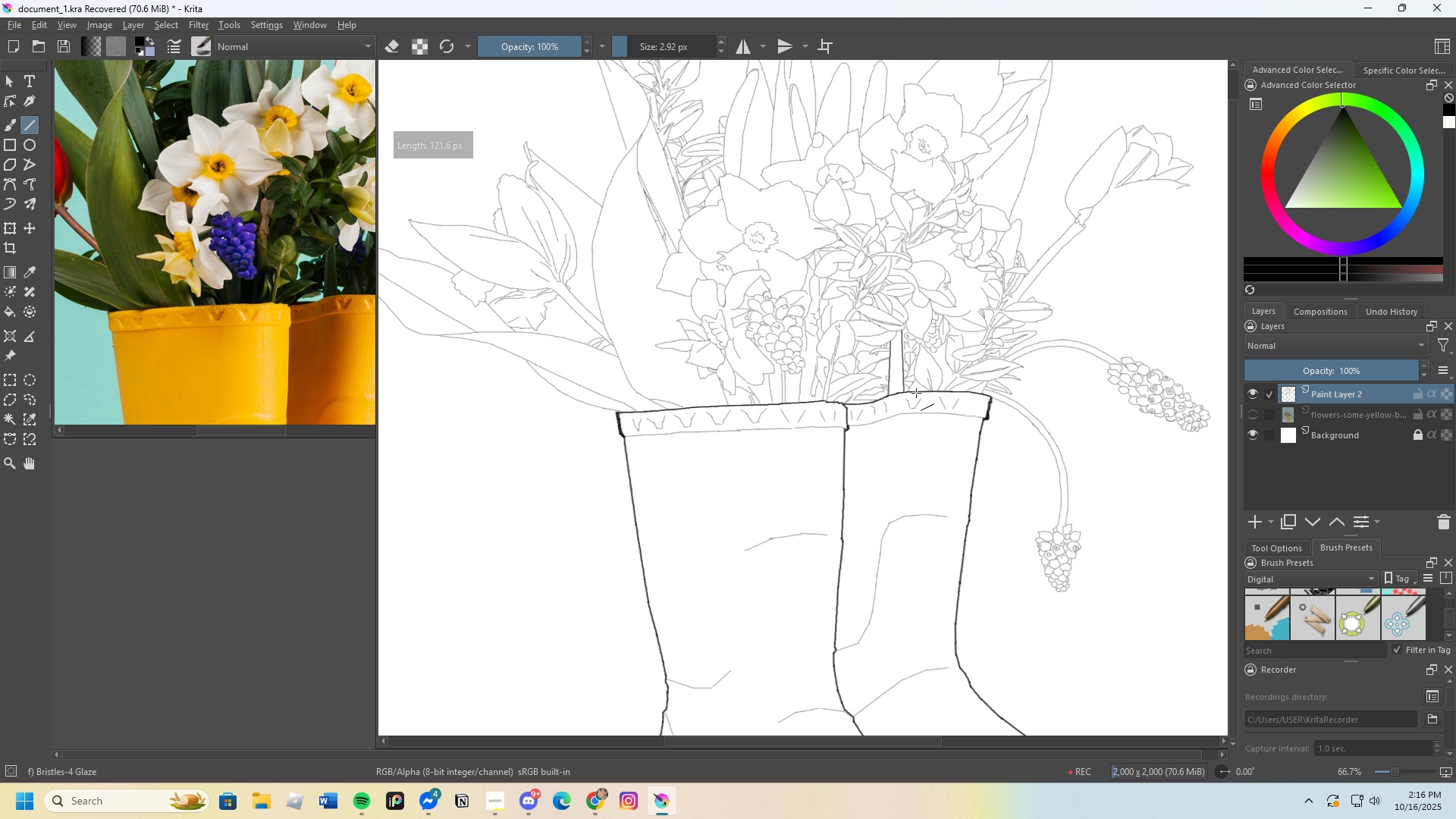 
scroll: coordinate [830, 334], scroll_direction: none, amount: 0.0
 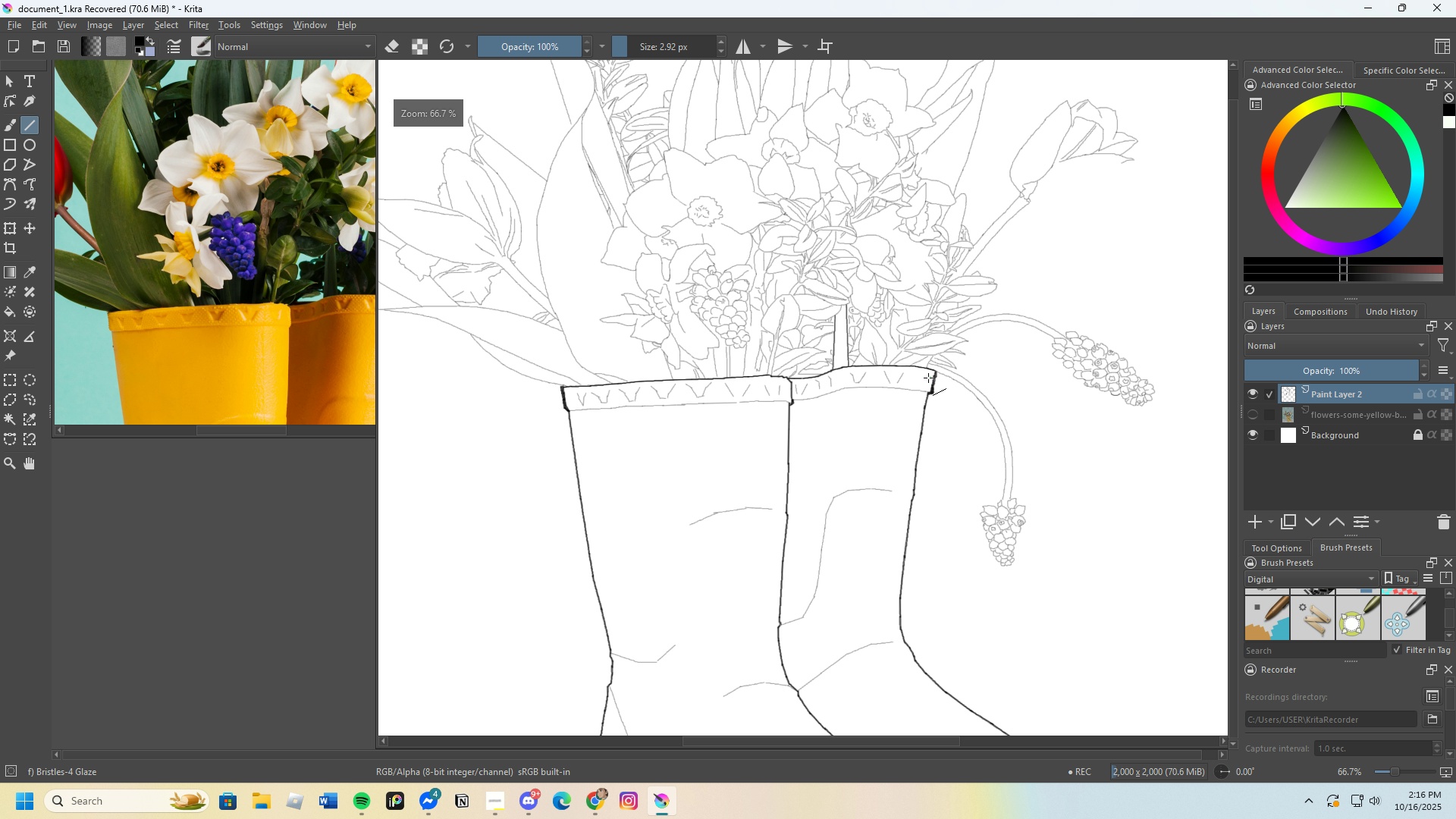 
scroll: coordinate [731, 303], scroll_direction: up, amount: 6.0
 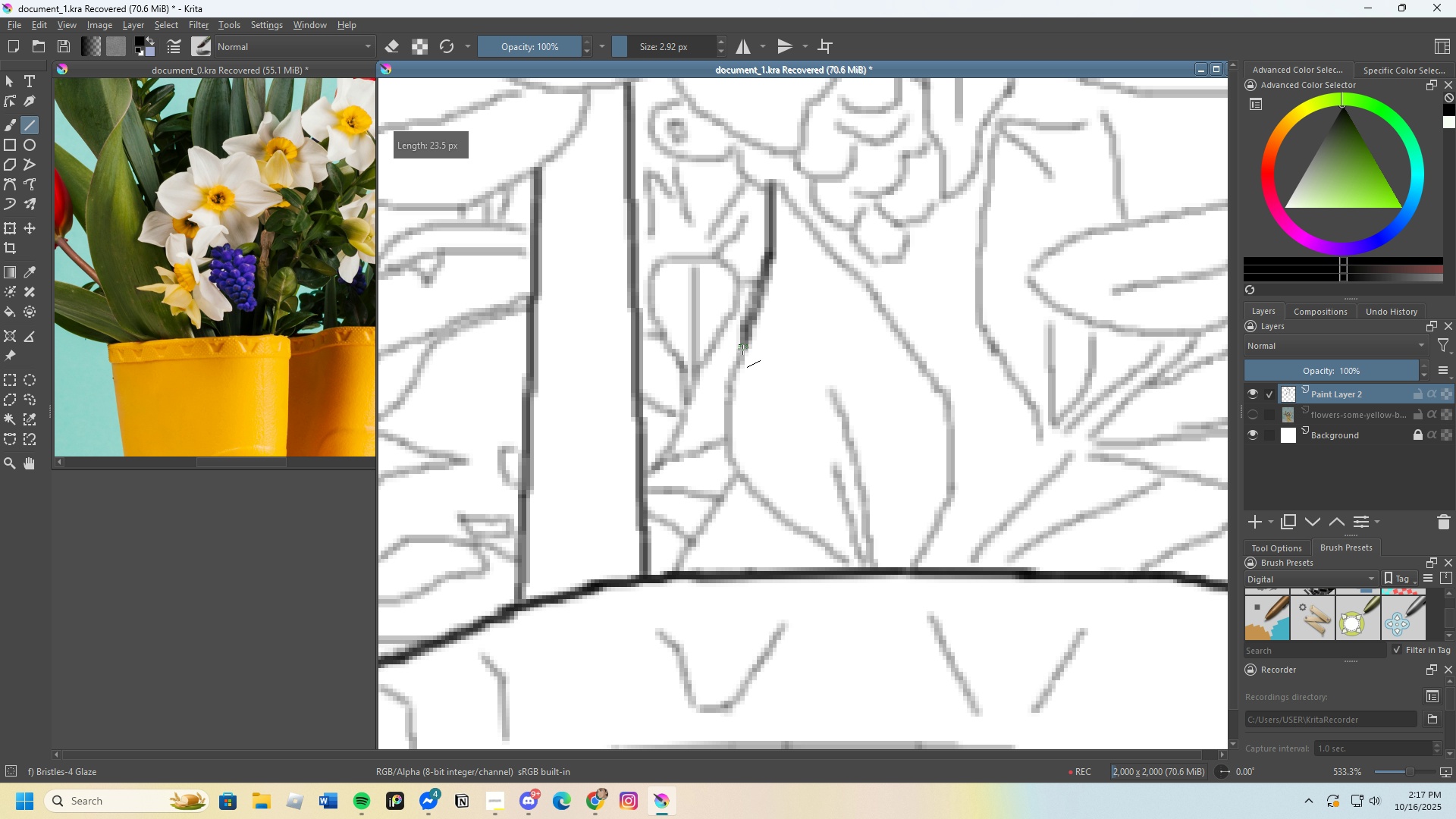 
scroll: coordinate [788, 419], scroll_direction: none, amount: 0.0
 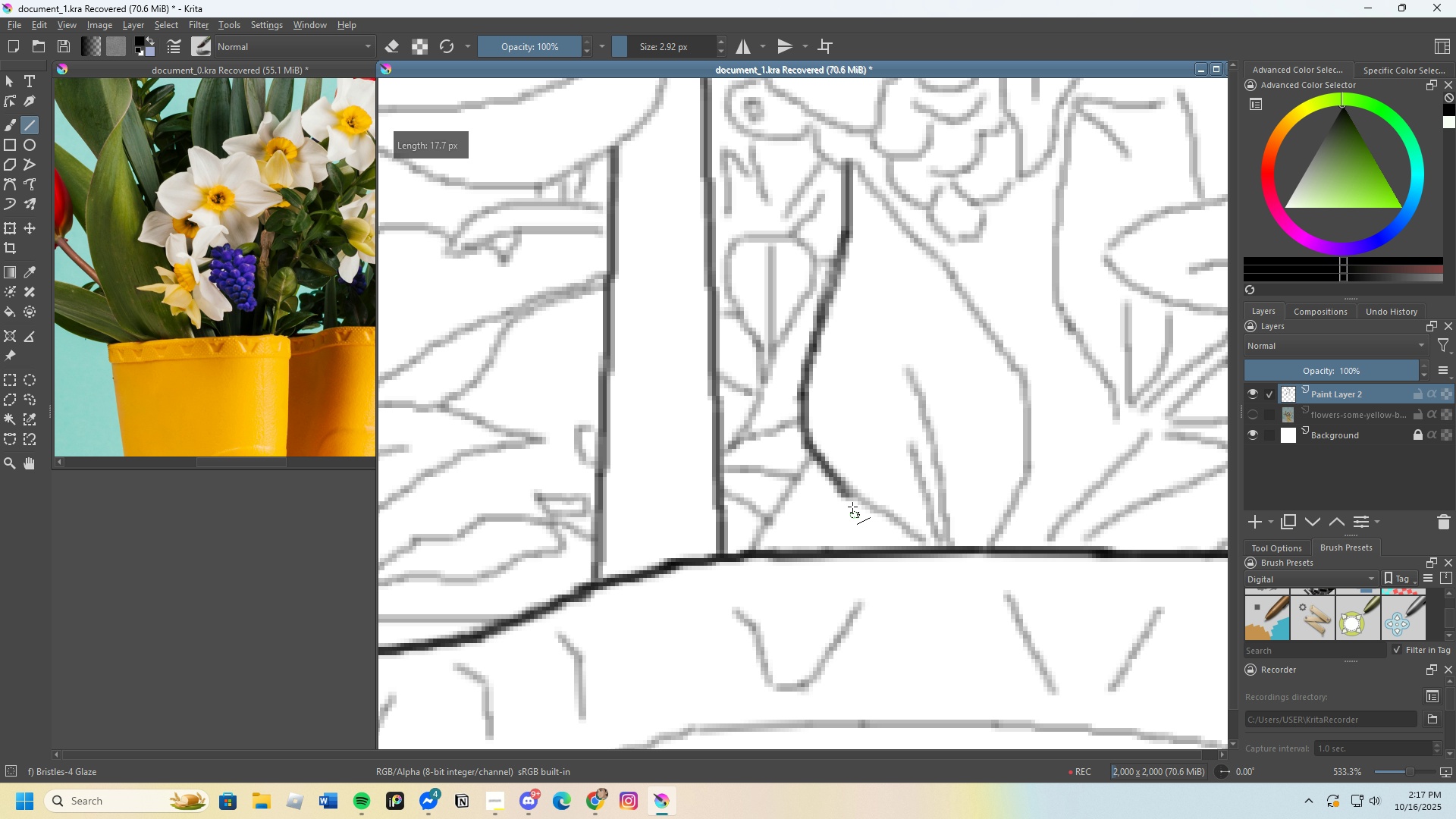 
wait(9.48)
 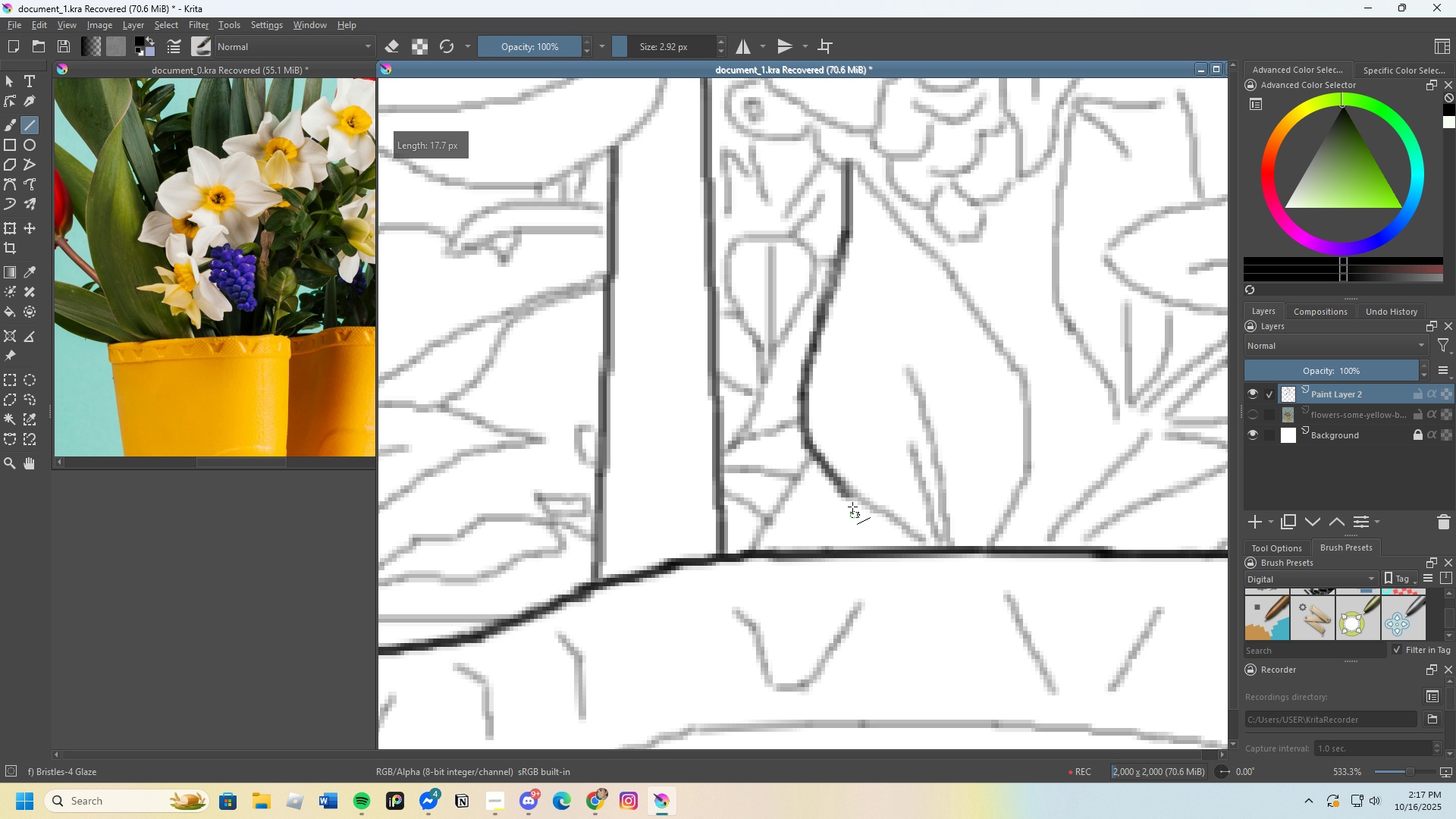 
scroll: coordinate [887, 437], scroll_direction: none, amount: 0.0
 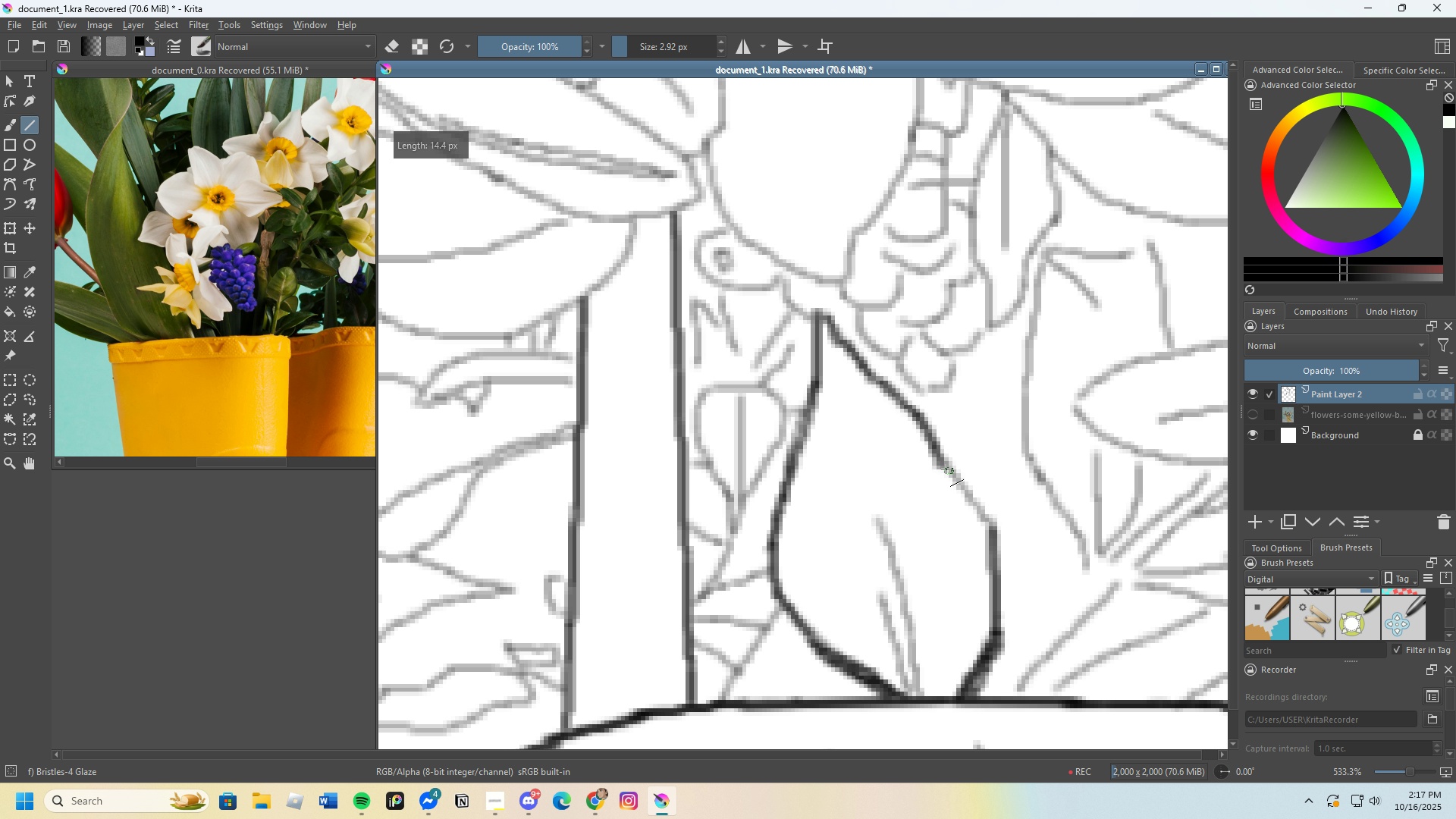 
wait(5.49)
 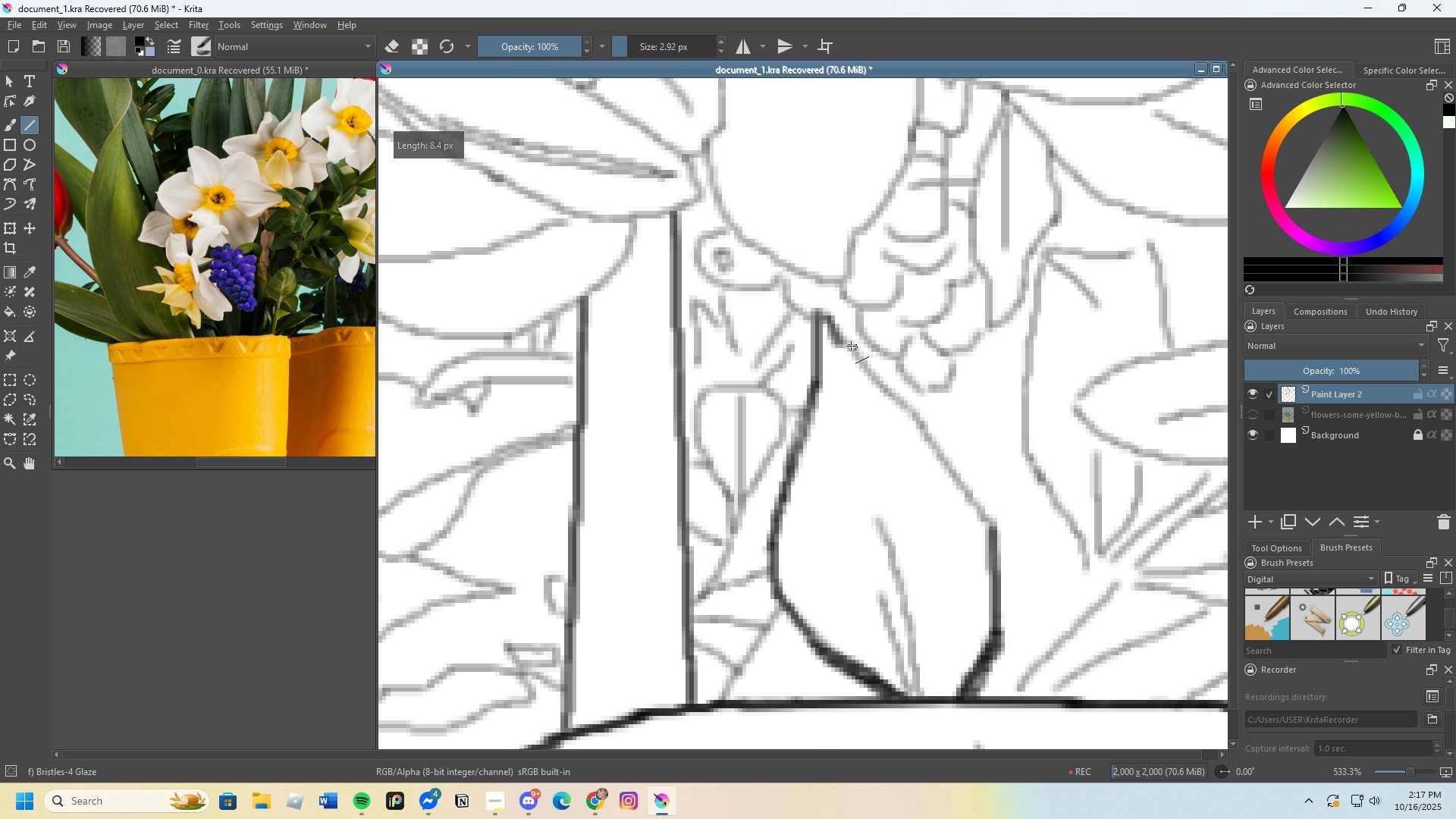 
scroll: coordinate [822, 514], scroll_direction: down, amount: 1.0
 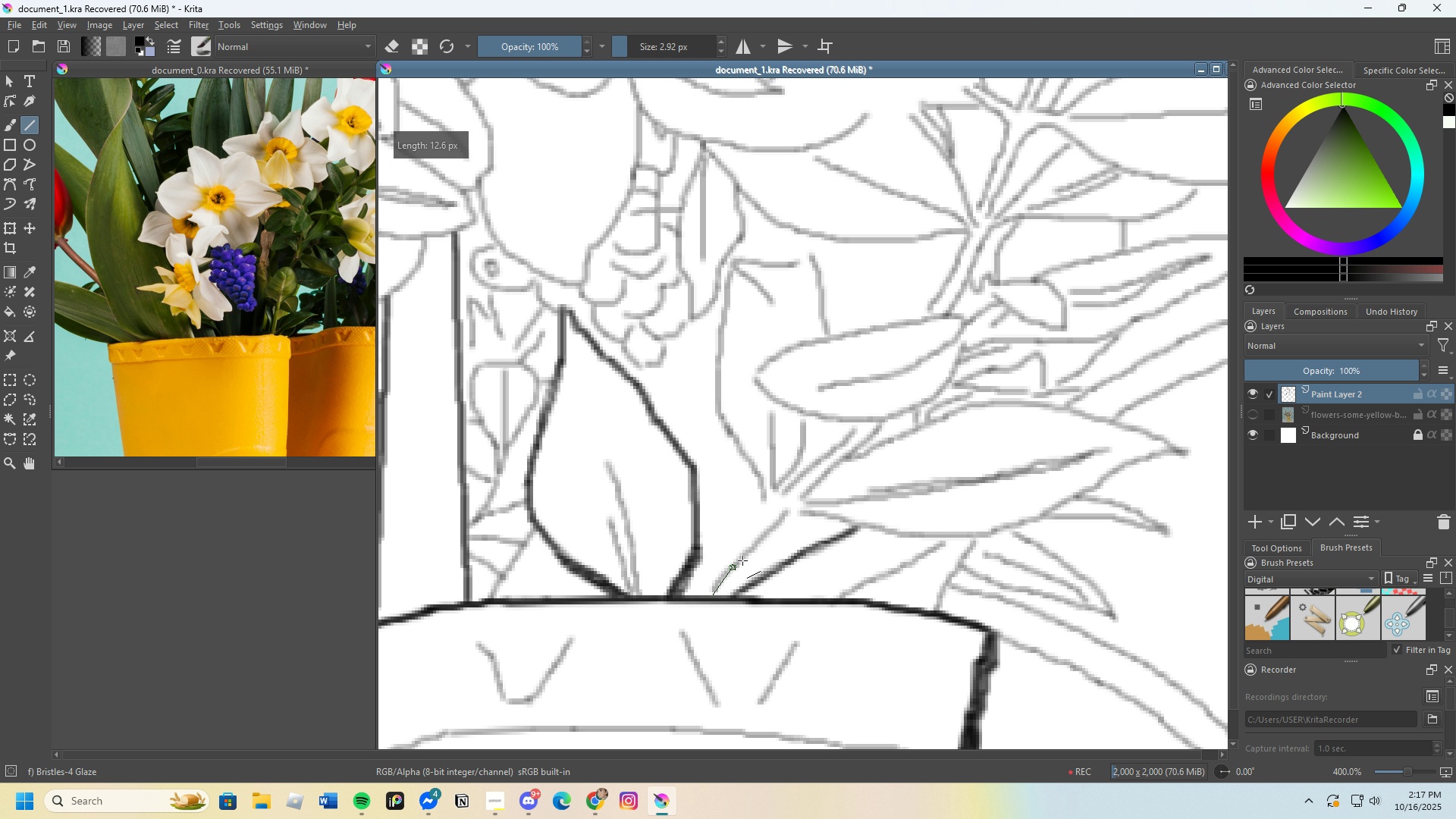 
wait(7.1)
 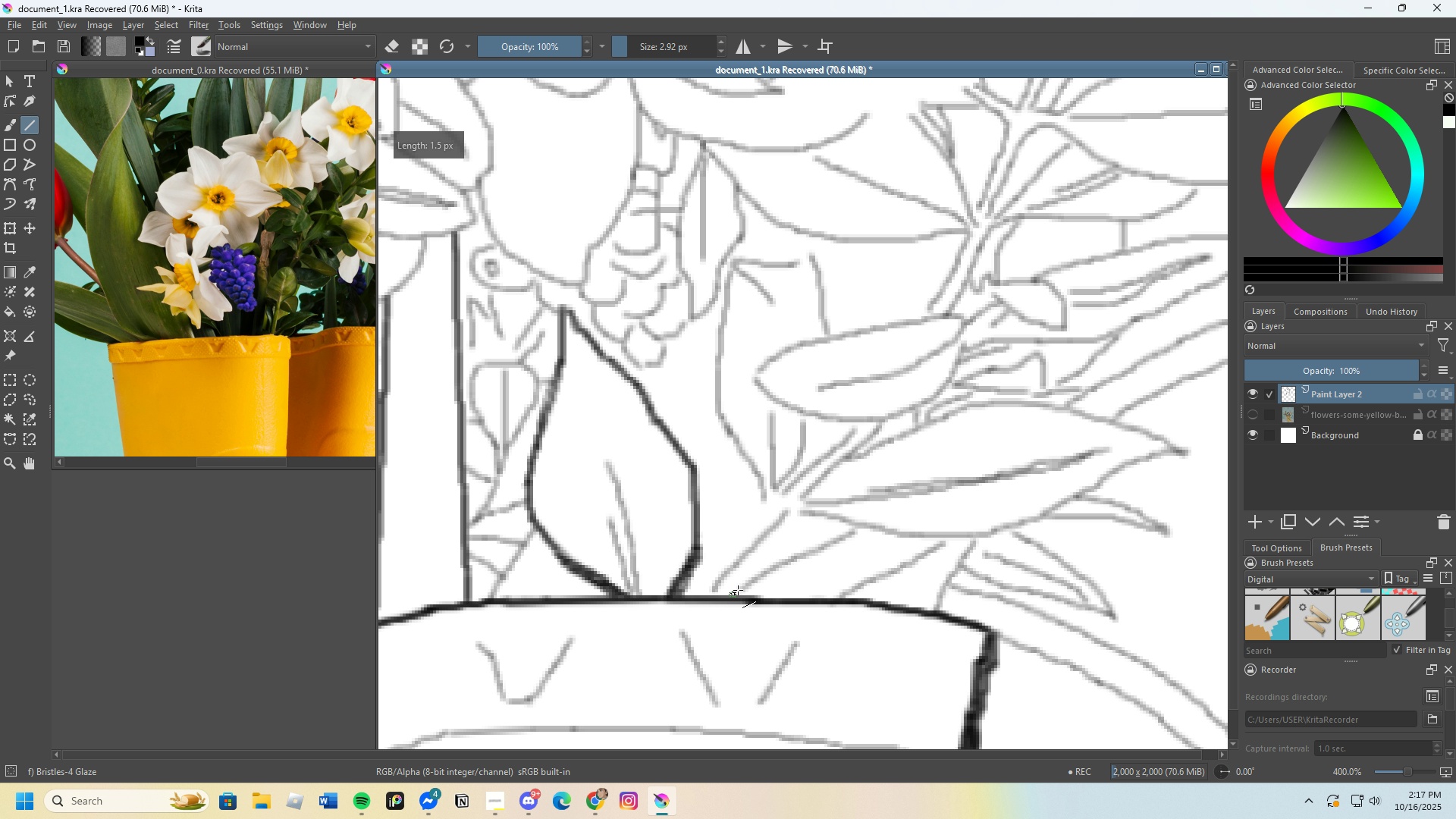 
scroll: coordinate [748, 493], scroll_direction: down, amount: 3.0
 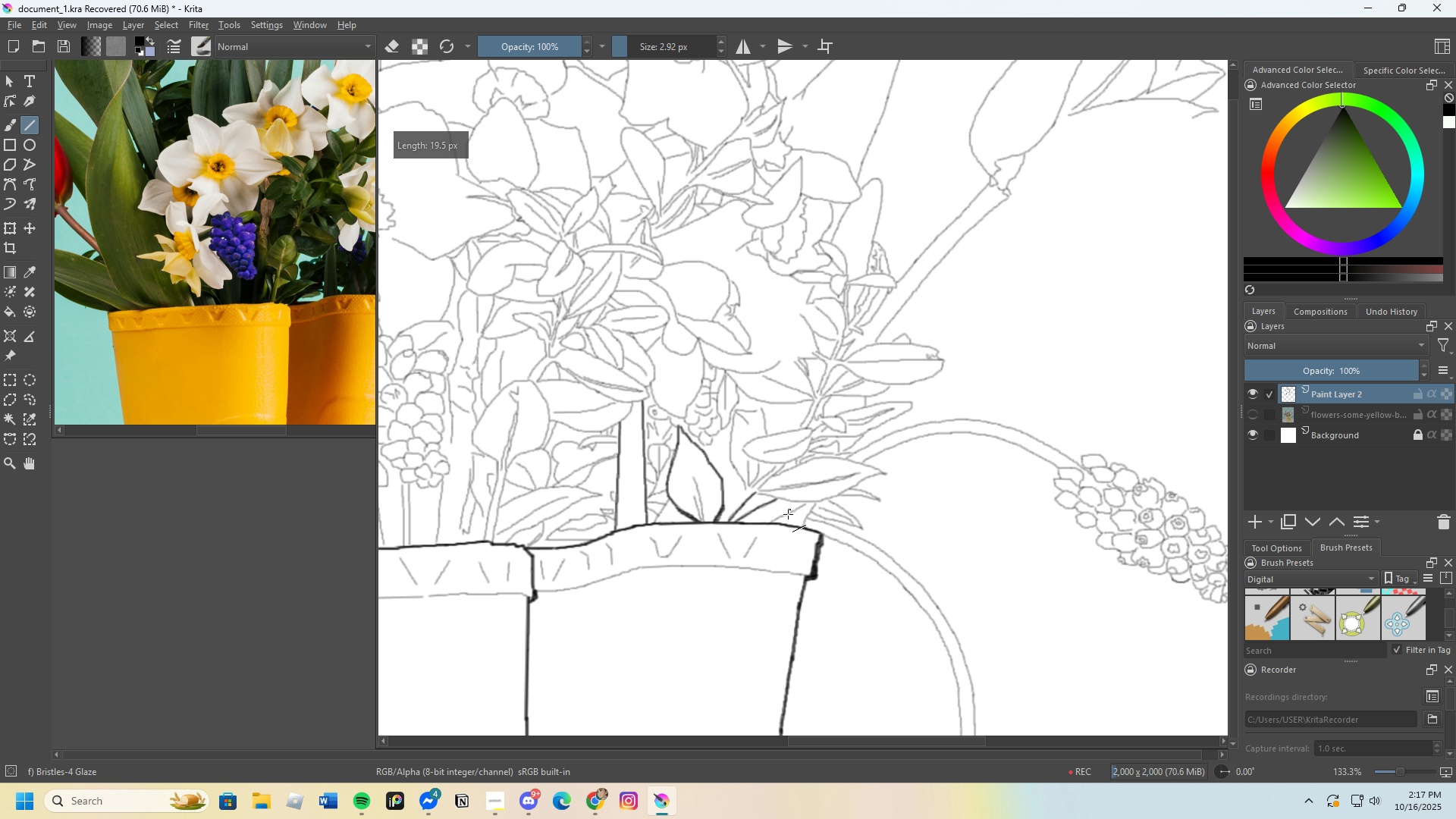 
scroll: coordinate [757, 525], scroll_direction: up, amount: 3.0
 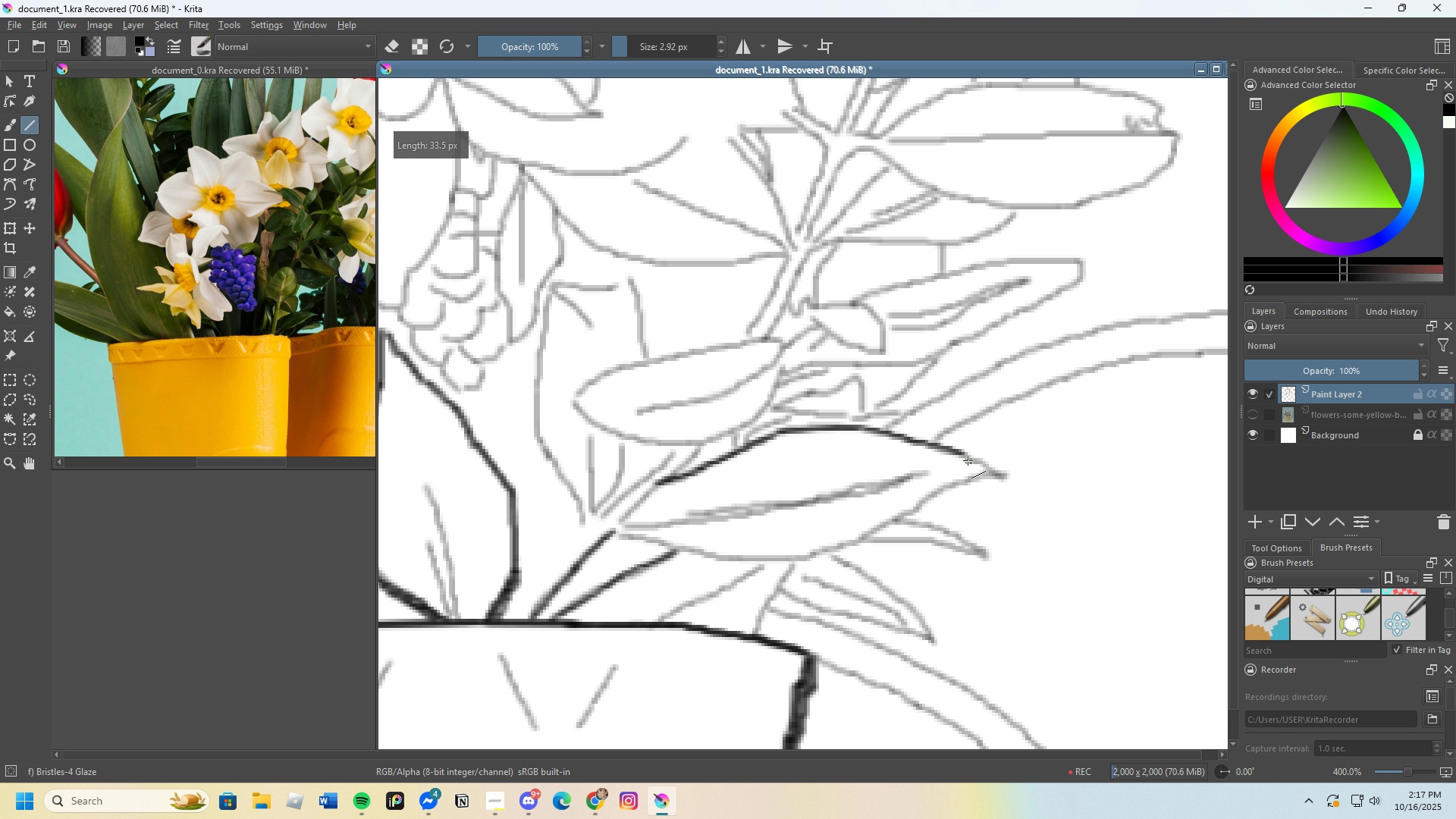 
wait(6.3)
 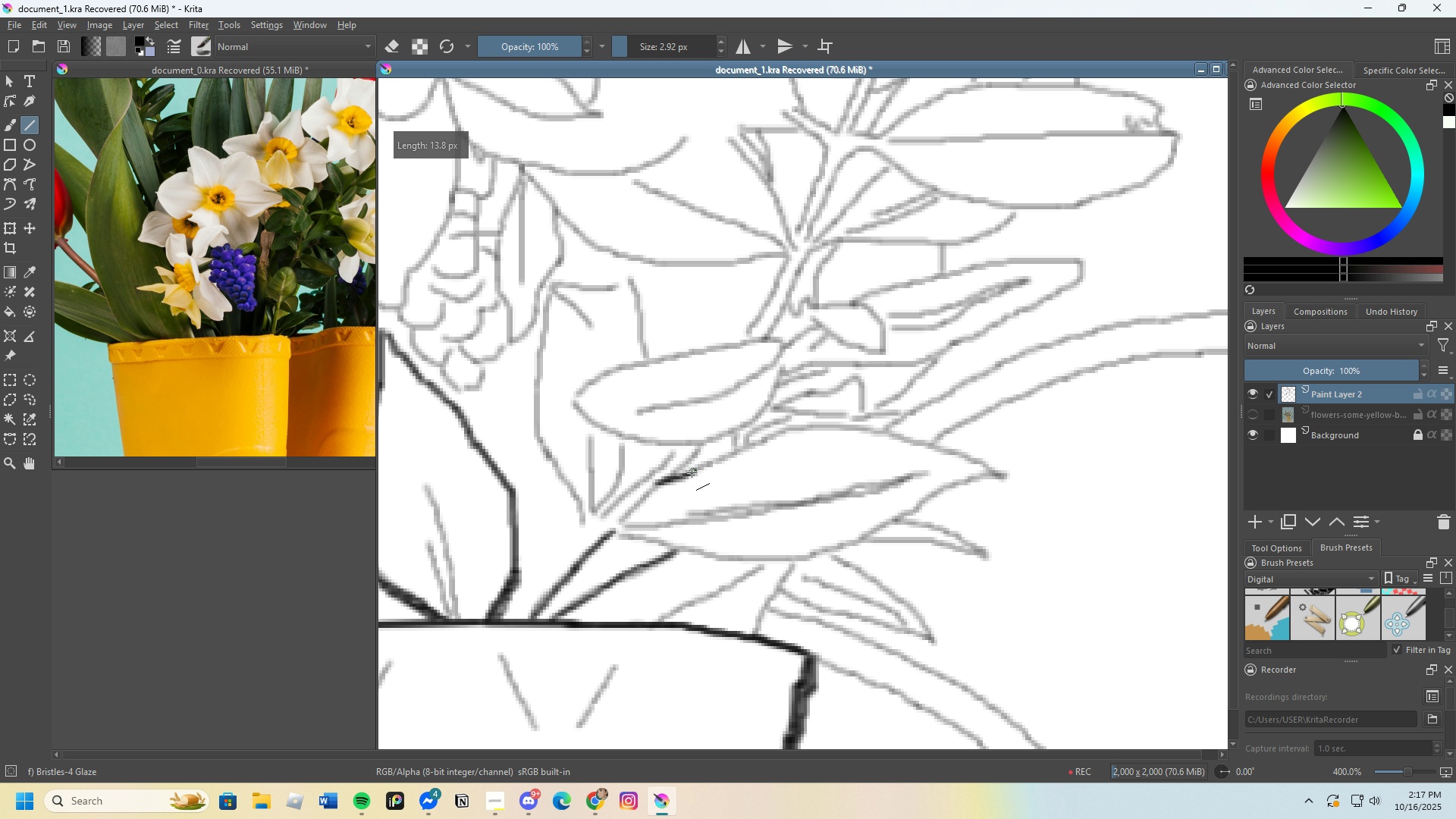 
scroll: coordinate [738, 560], scroll_direction: up, amount: 1.0
 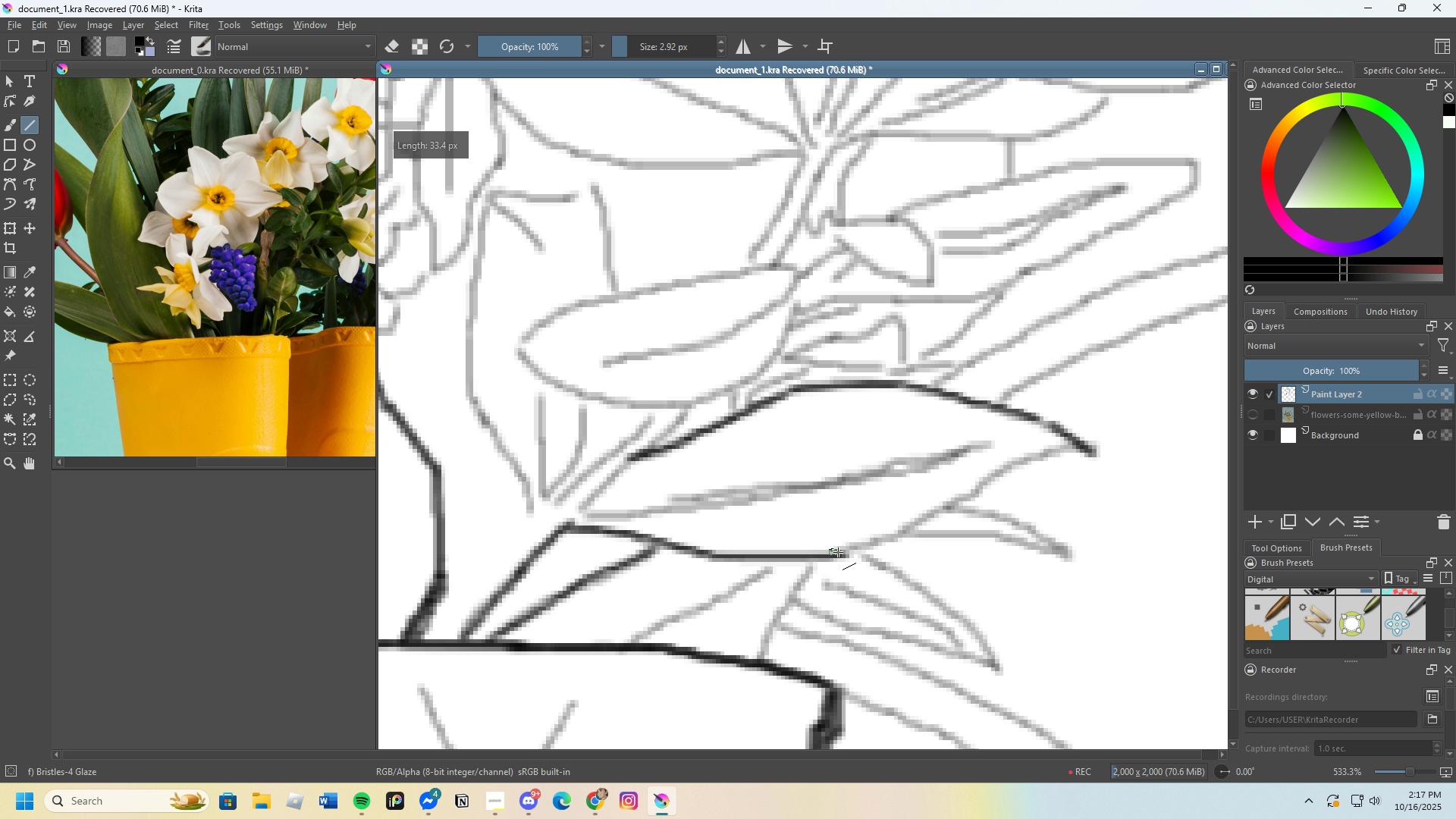 
wait(5.16)
 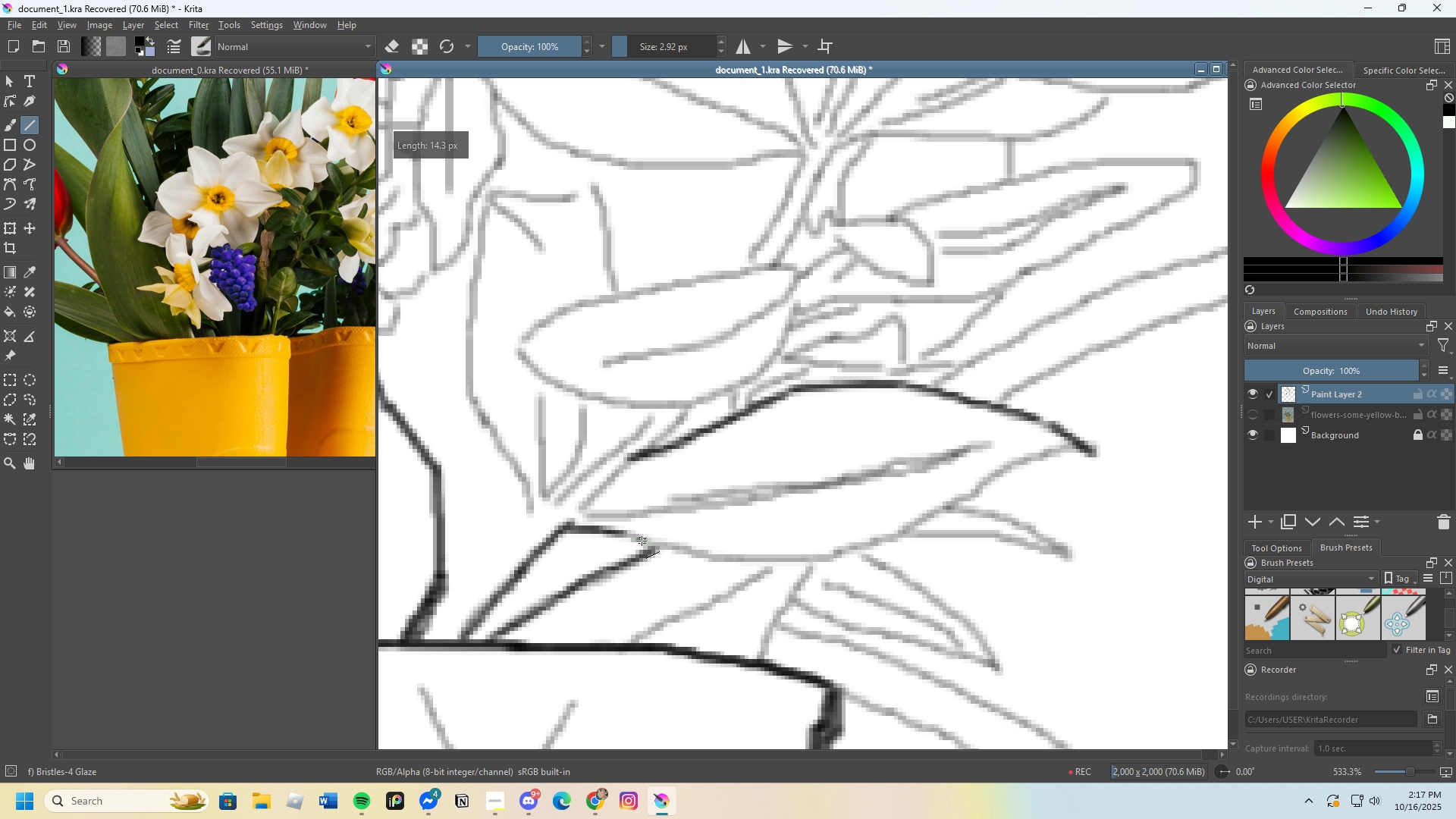 
scroll: coordinate [707, 554], scroll_direction: none, amount: 0.0
 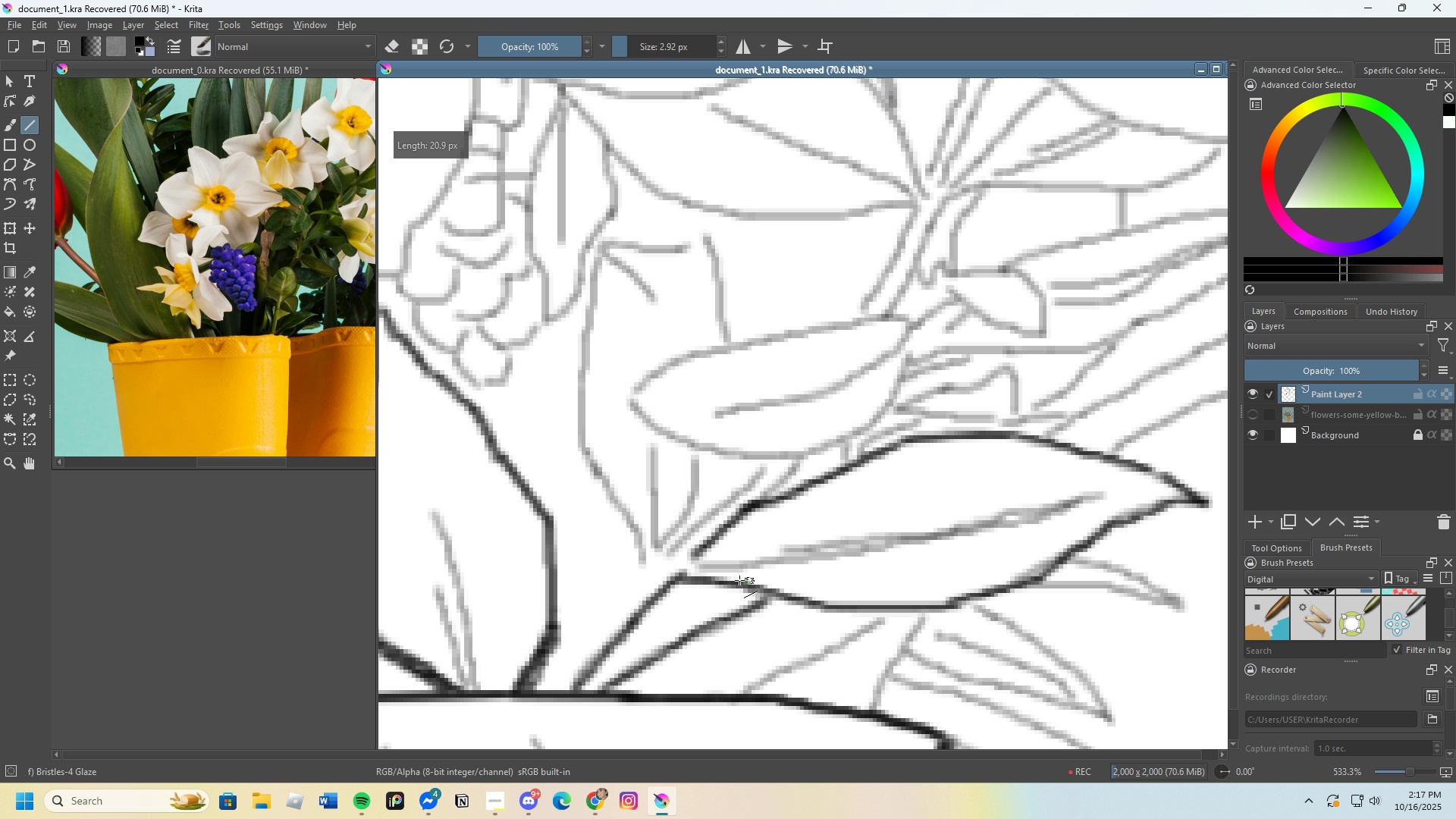 
scroll: coordinate [760, 535], scroll_direction: down, amount: 3.0
 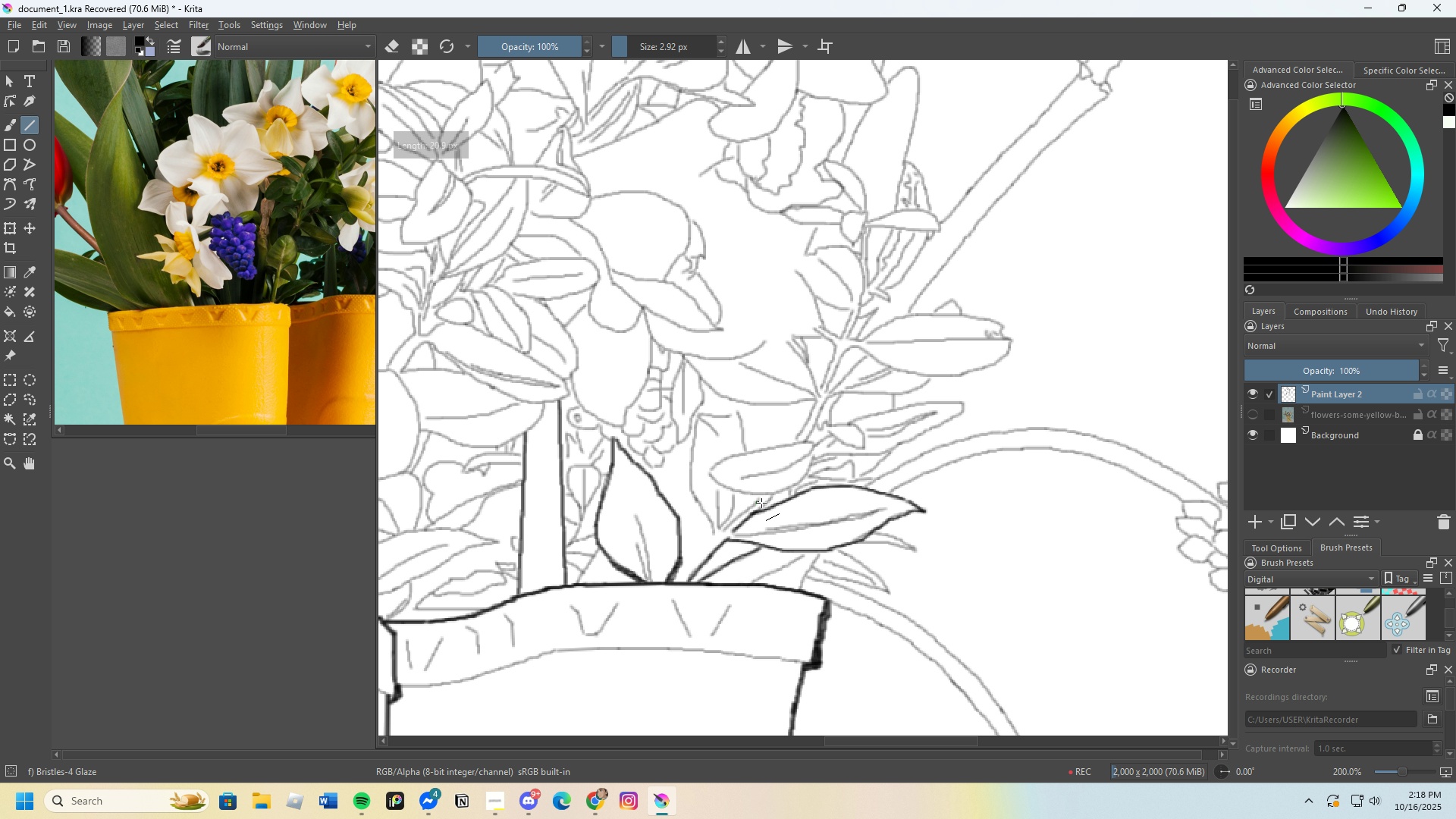 
scroll: coordinate [635, 544], scroll_direction: up, amount: 3.0
 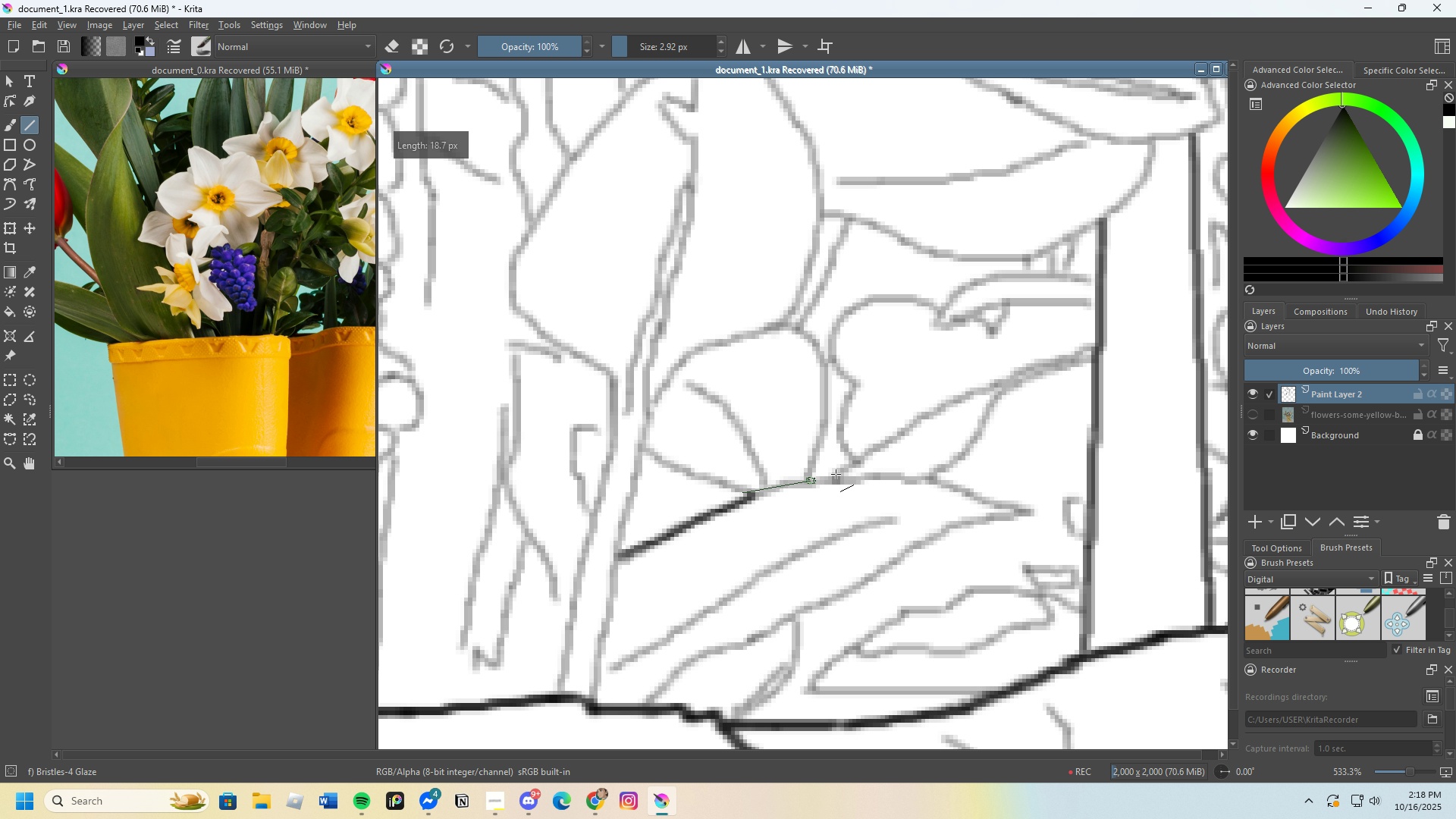 
scroll: coordinate [660, 457], scroll_direction: down, amount: 3.0
 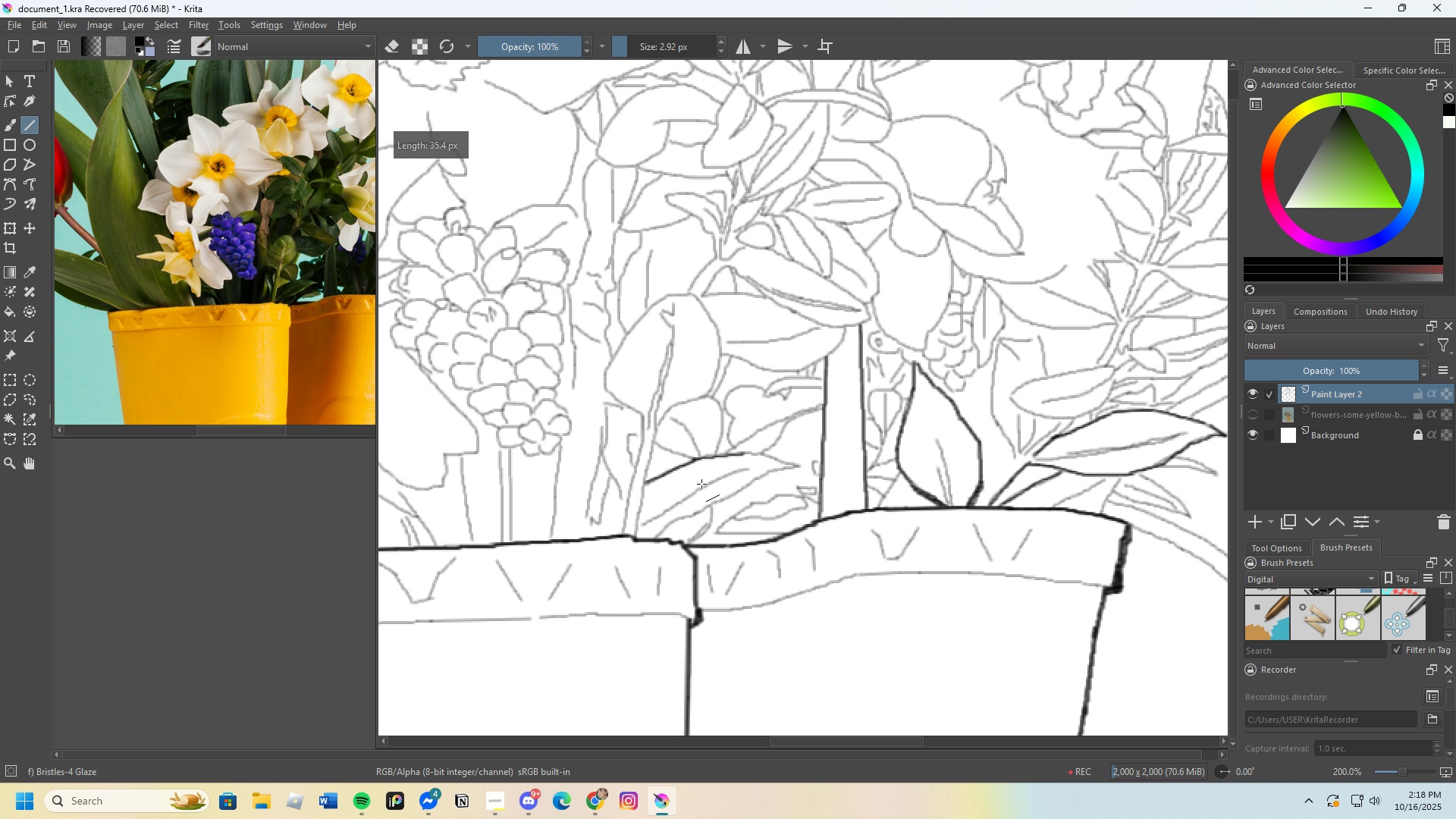 
scroll: coordinate [723, 477], scroll_direction: up, amount: 3.0
 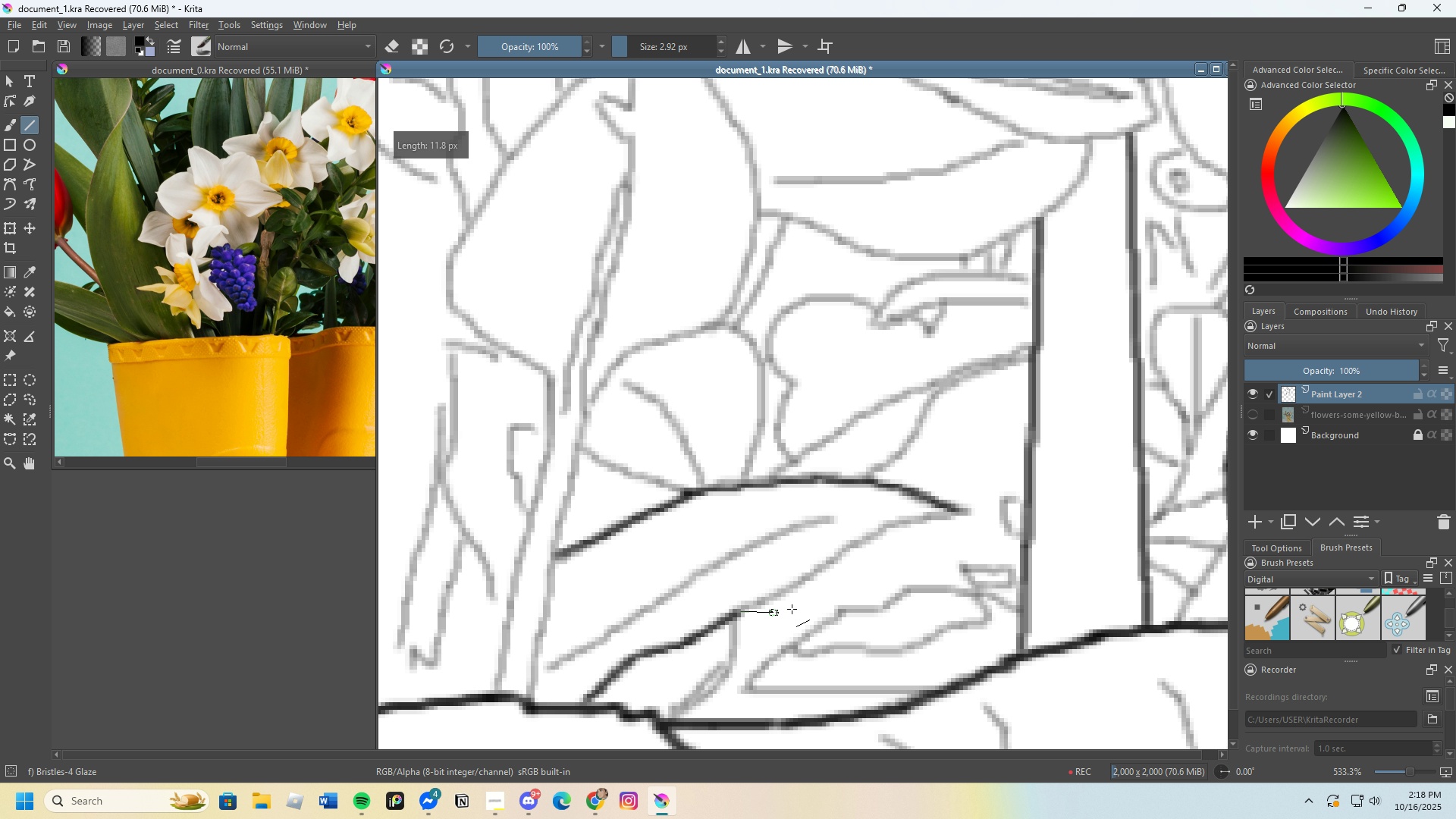 
wait(11.57)
 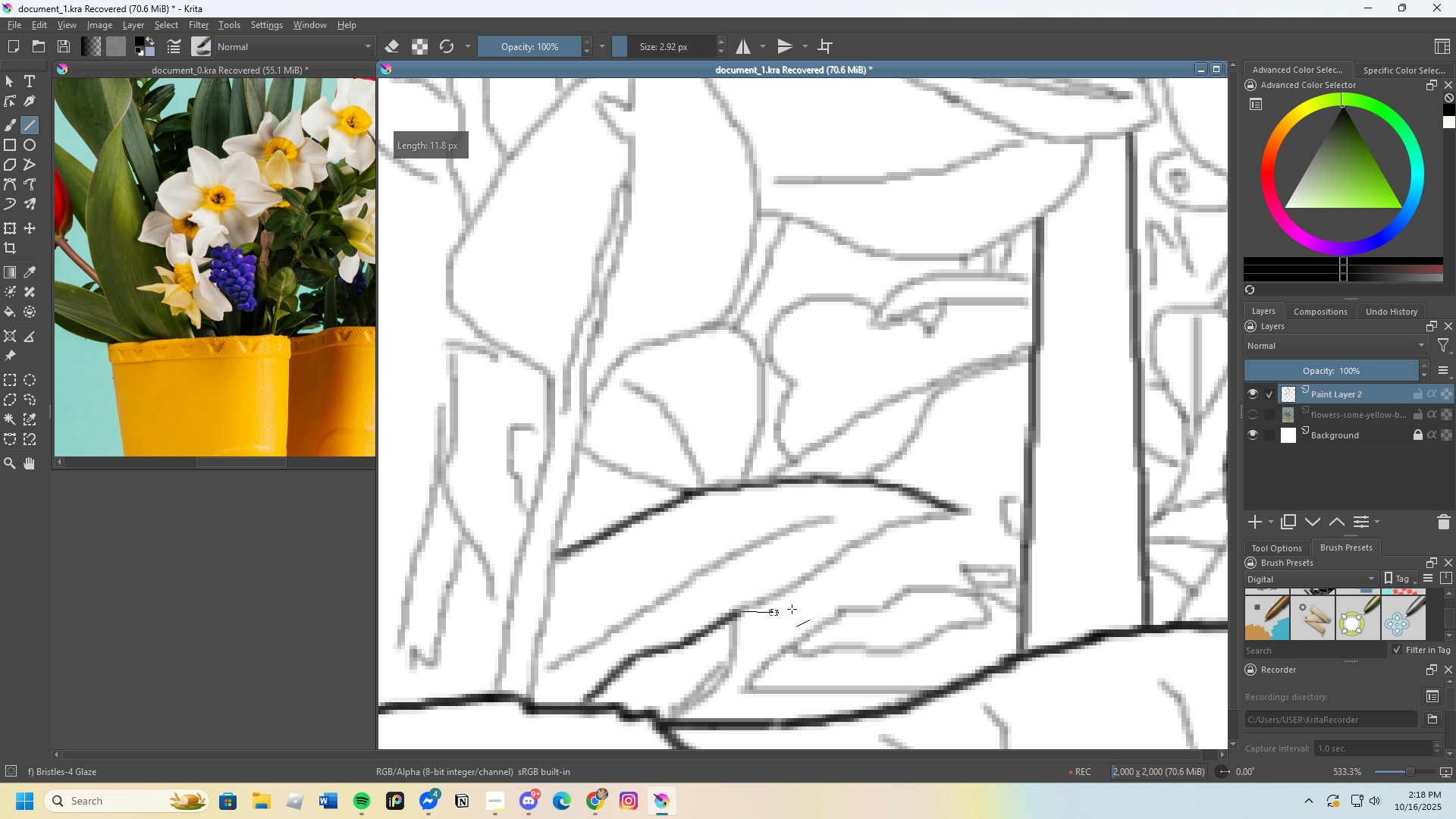 
scroll: coordinate [742, 511], scroll_direction: down, amount: 4.0
 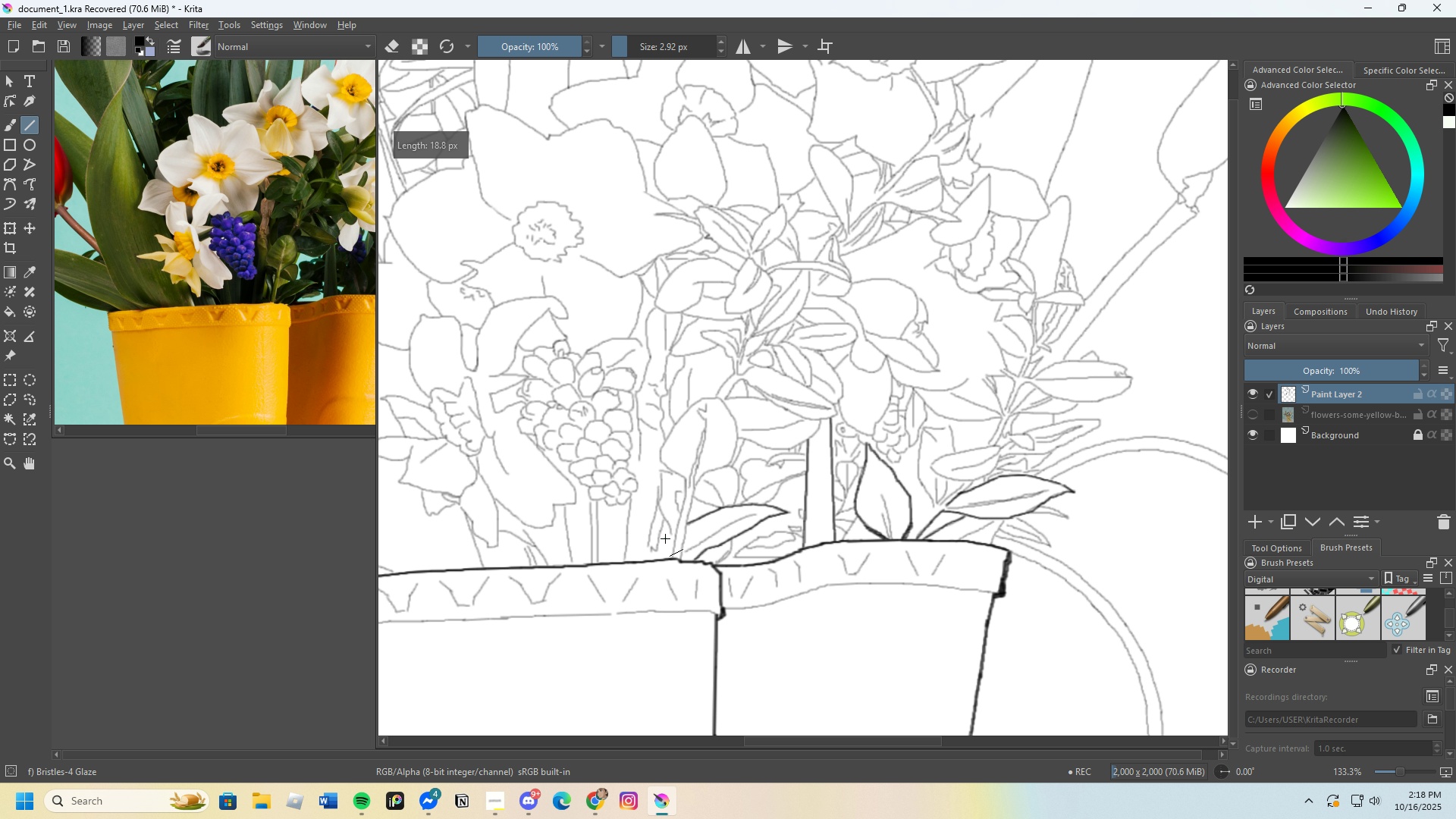 
scroll: coordinate [706, 375], scroll_direction: up, amount: 4.0
 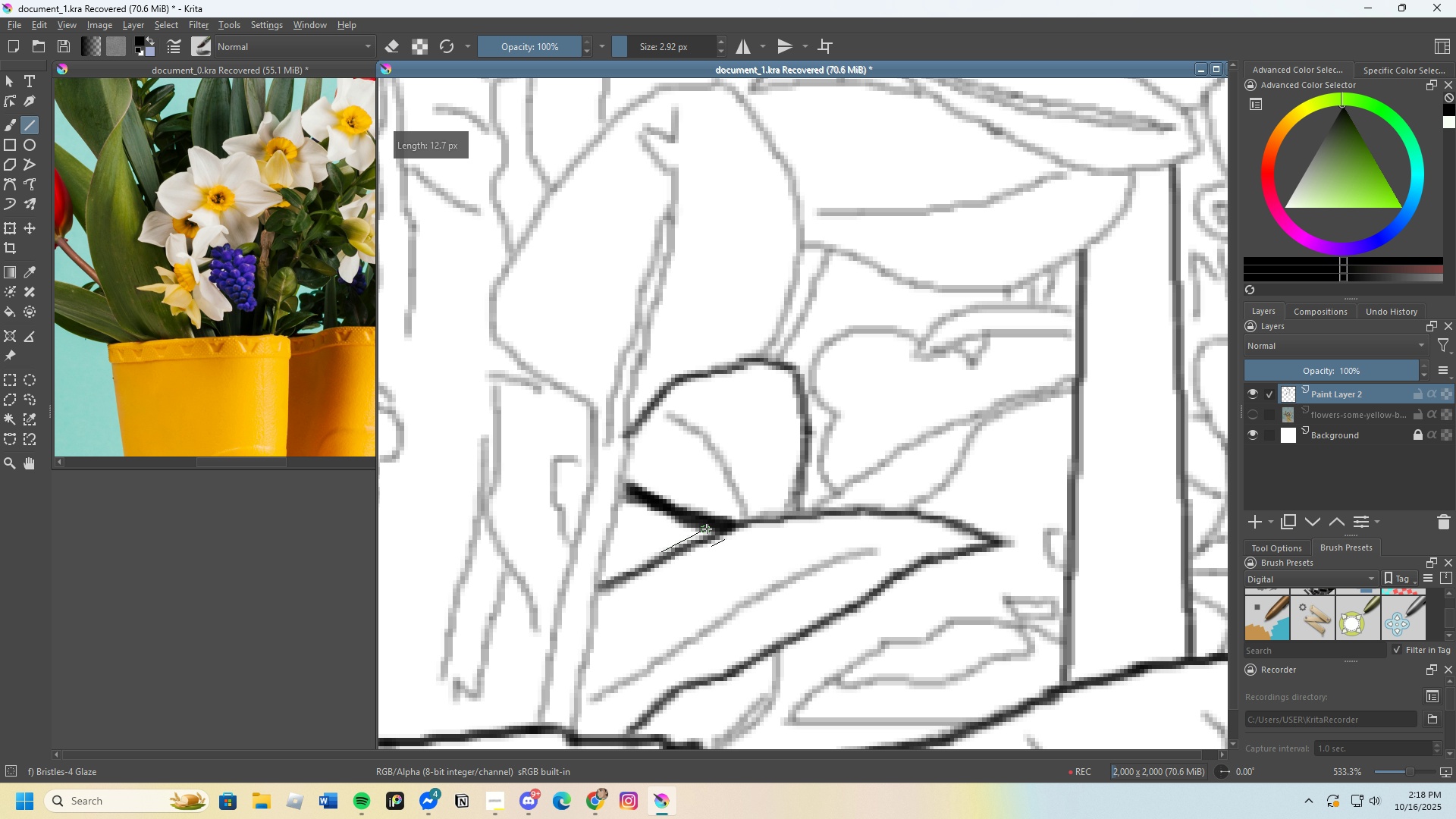 
wait(21.64)
 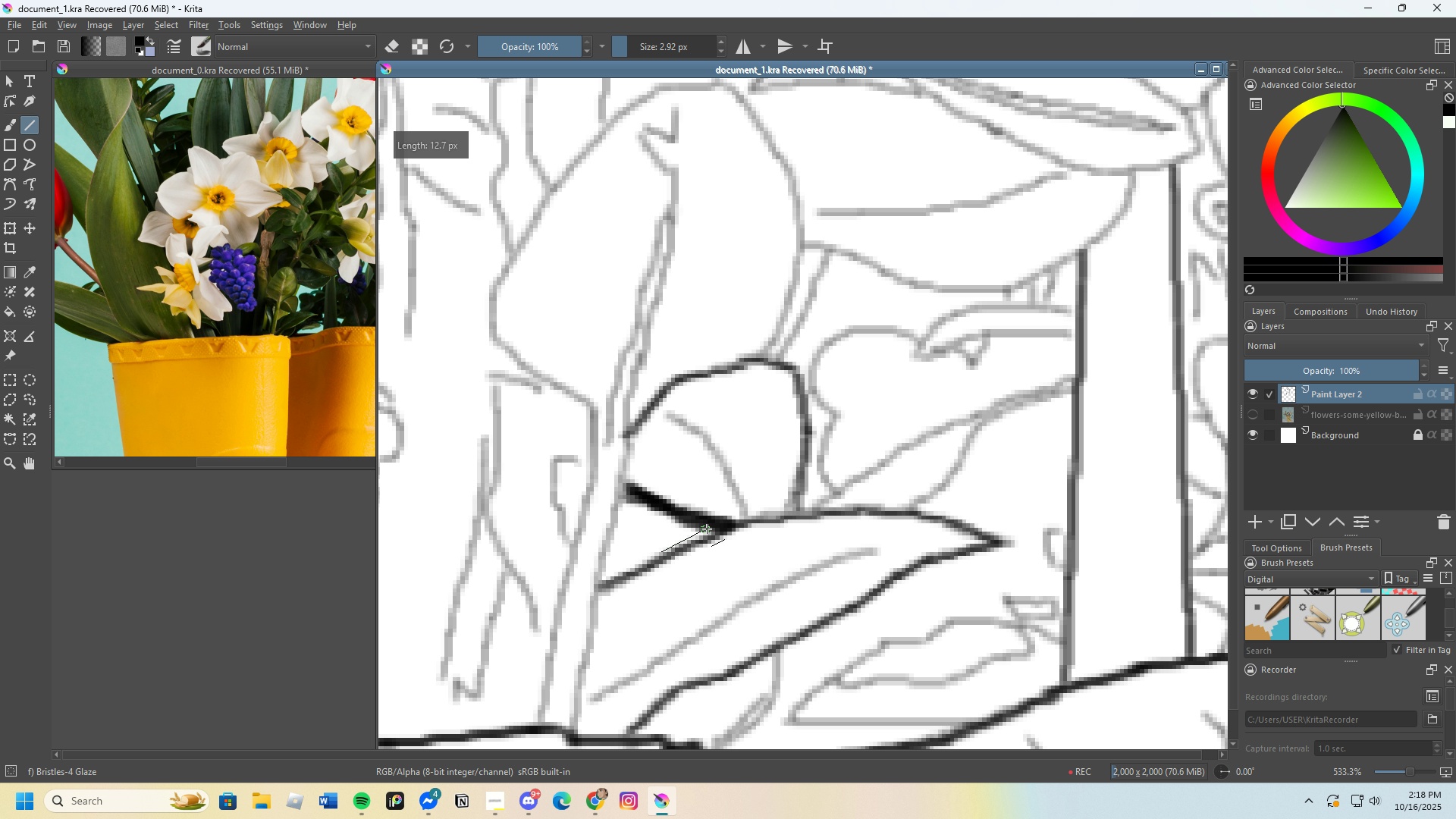 
scroll: coordinate [779, 446], scroll_direction: down, amount: 1.0
 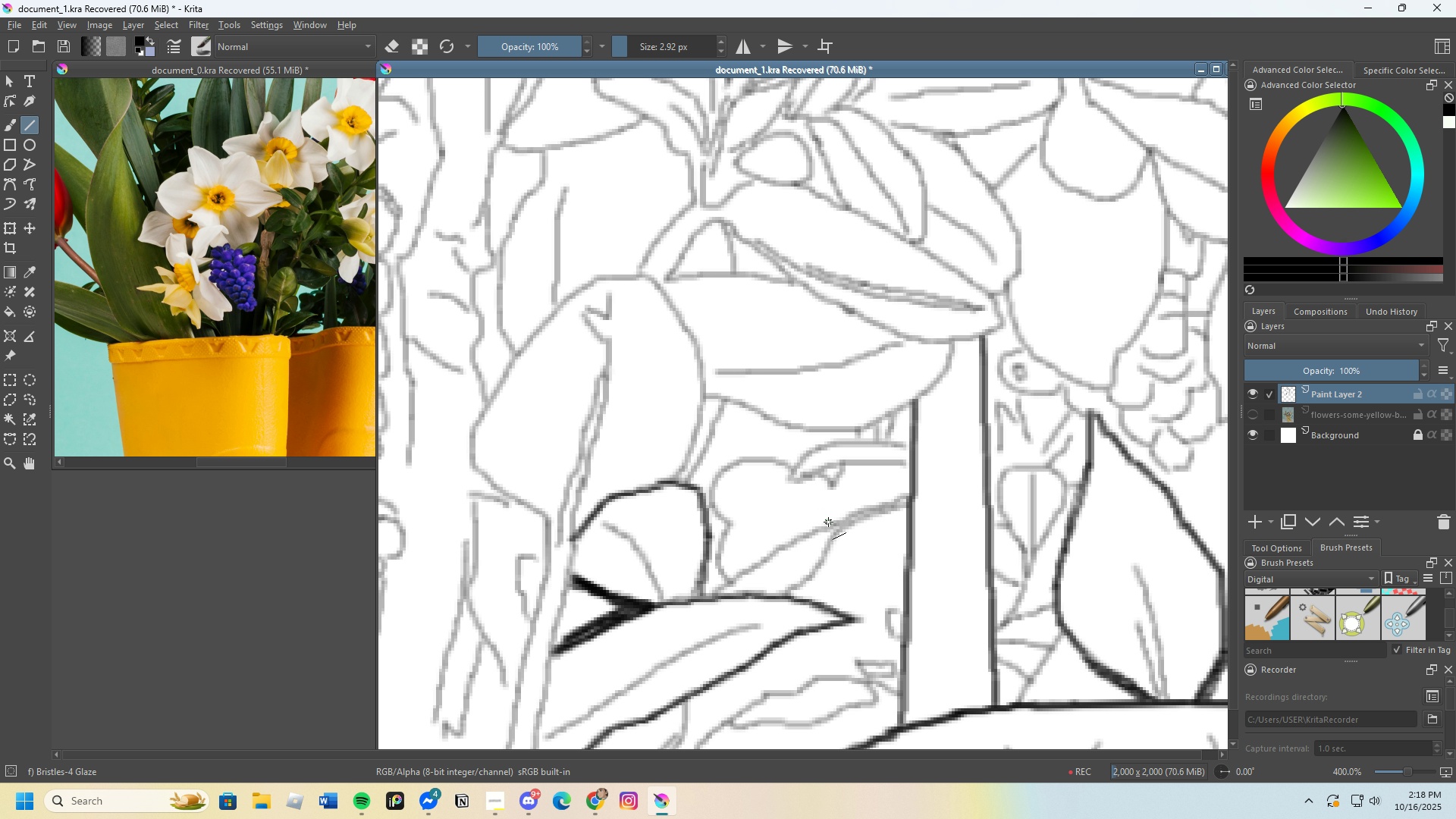 
scroll: coordinate [826, 461], scroll_direction: up, amount: 1.0
 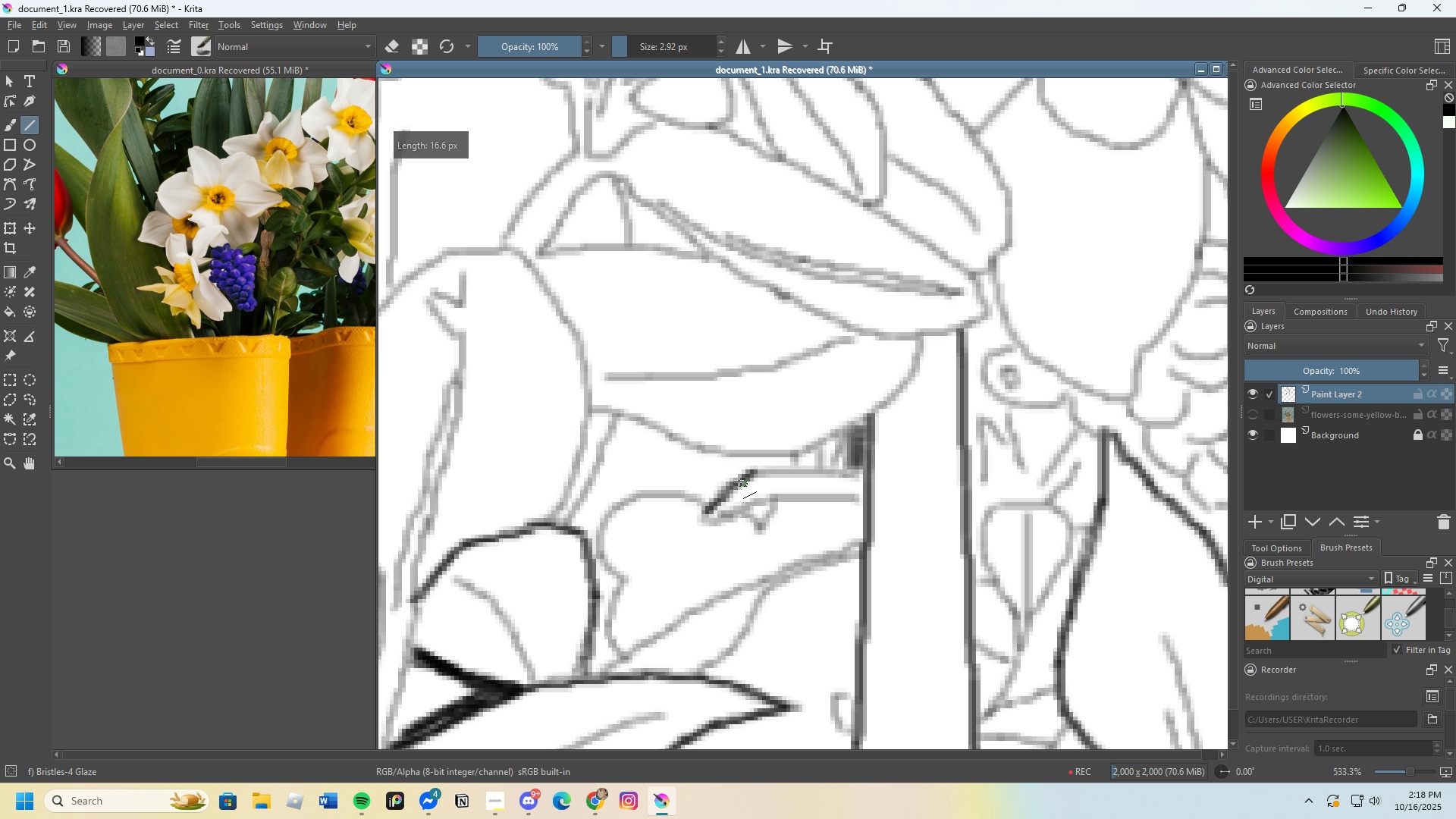 
wait(5.44)
 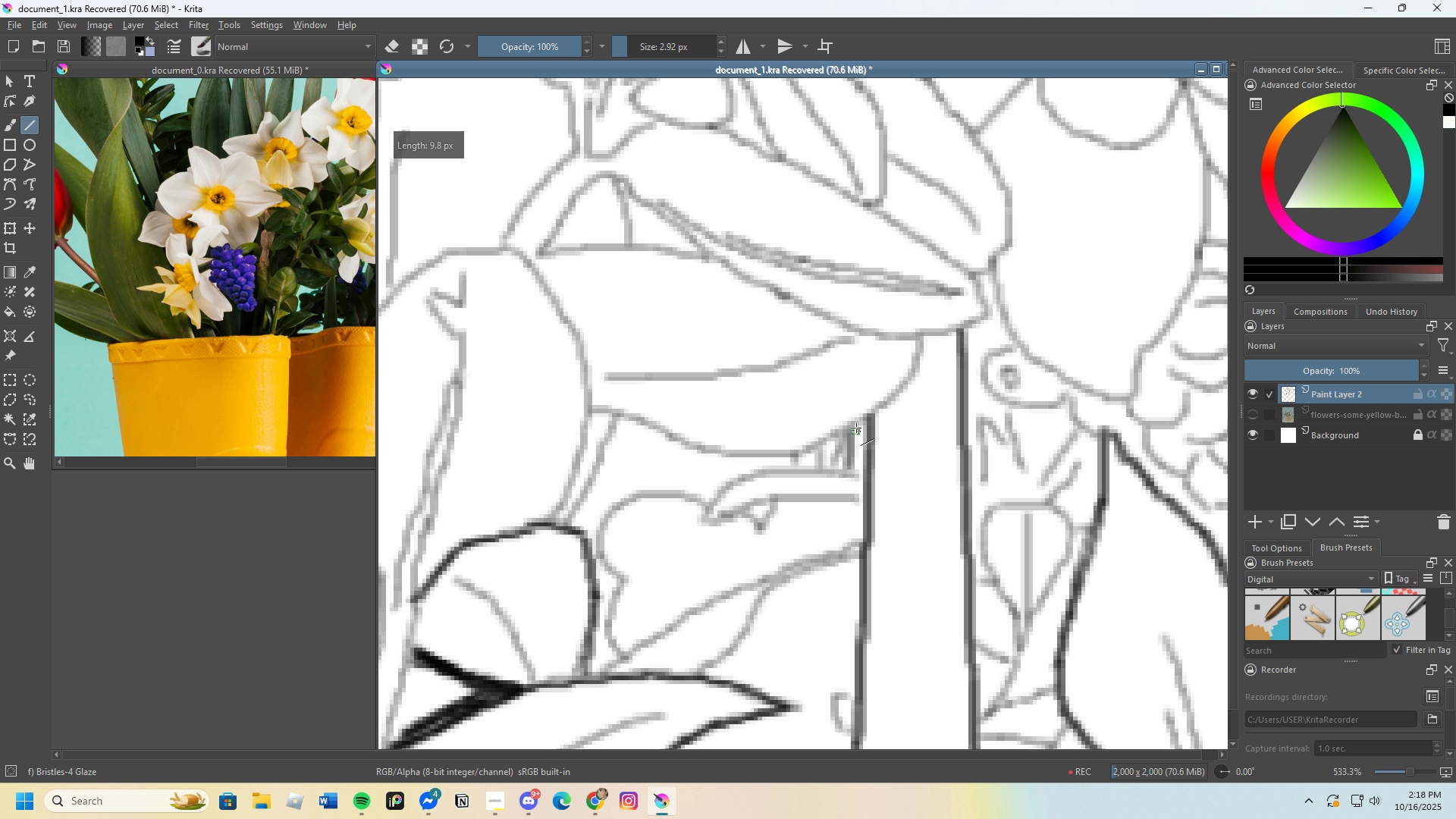 
scroll: coordinate [737, 507], scroll_direction: none, amount: 0.0
 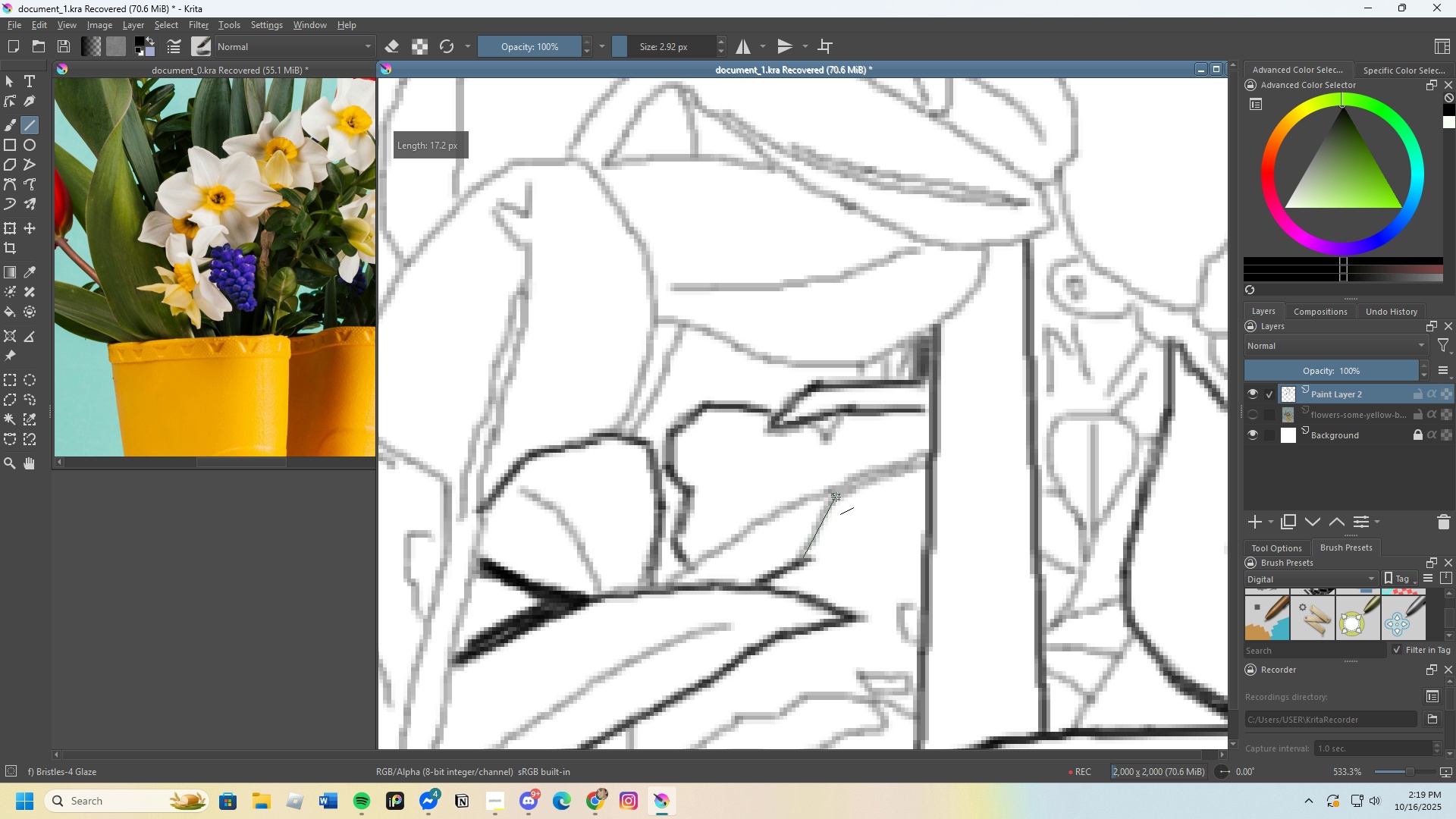 
scroll: coordinate [953, 463], scroll_direction: down, amount: 3.0
 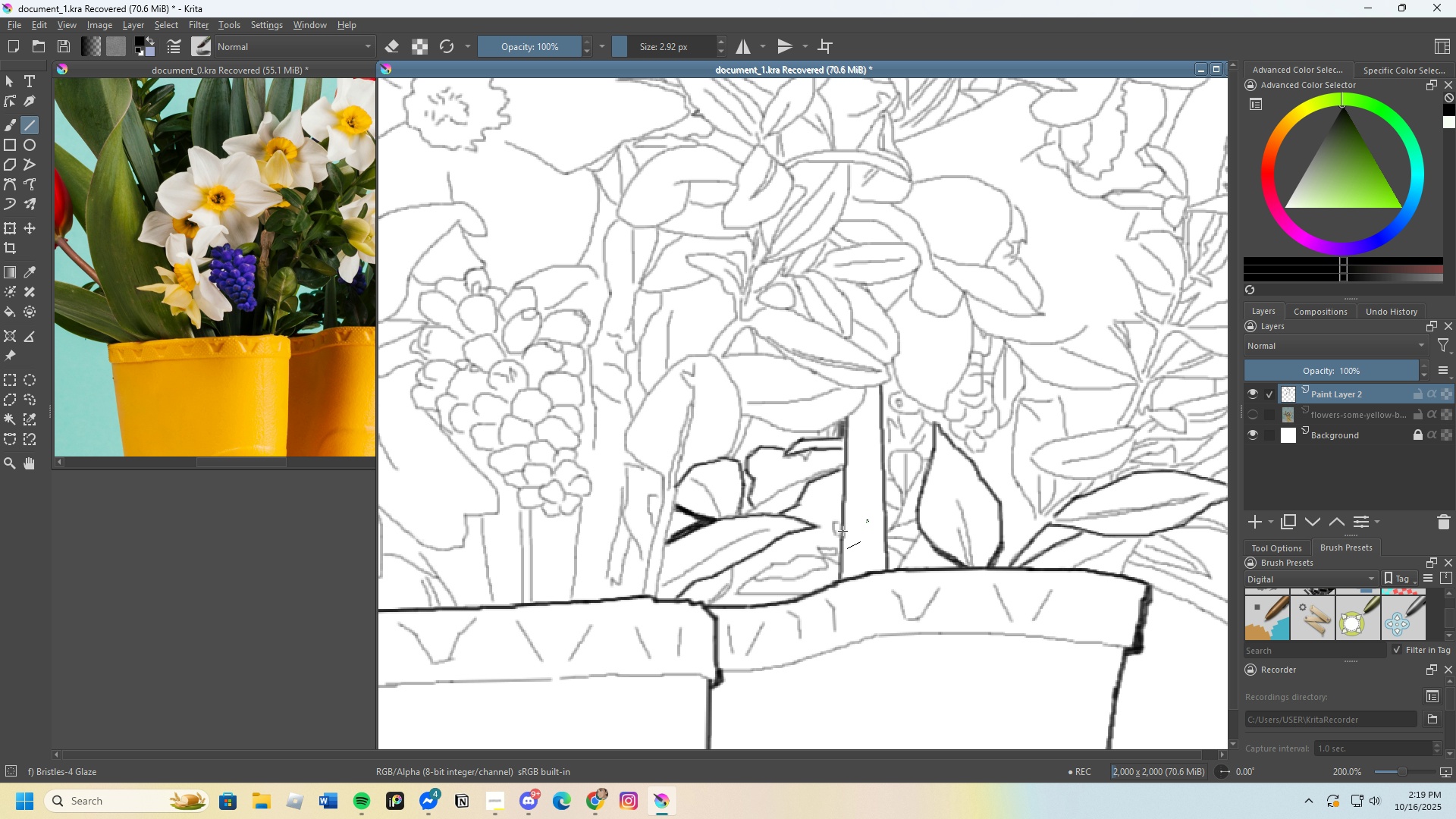 
scroll: coordinate [741, 566], scroll_direction: up, amount: 3.0
 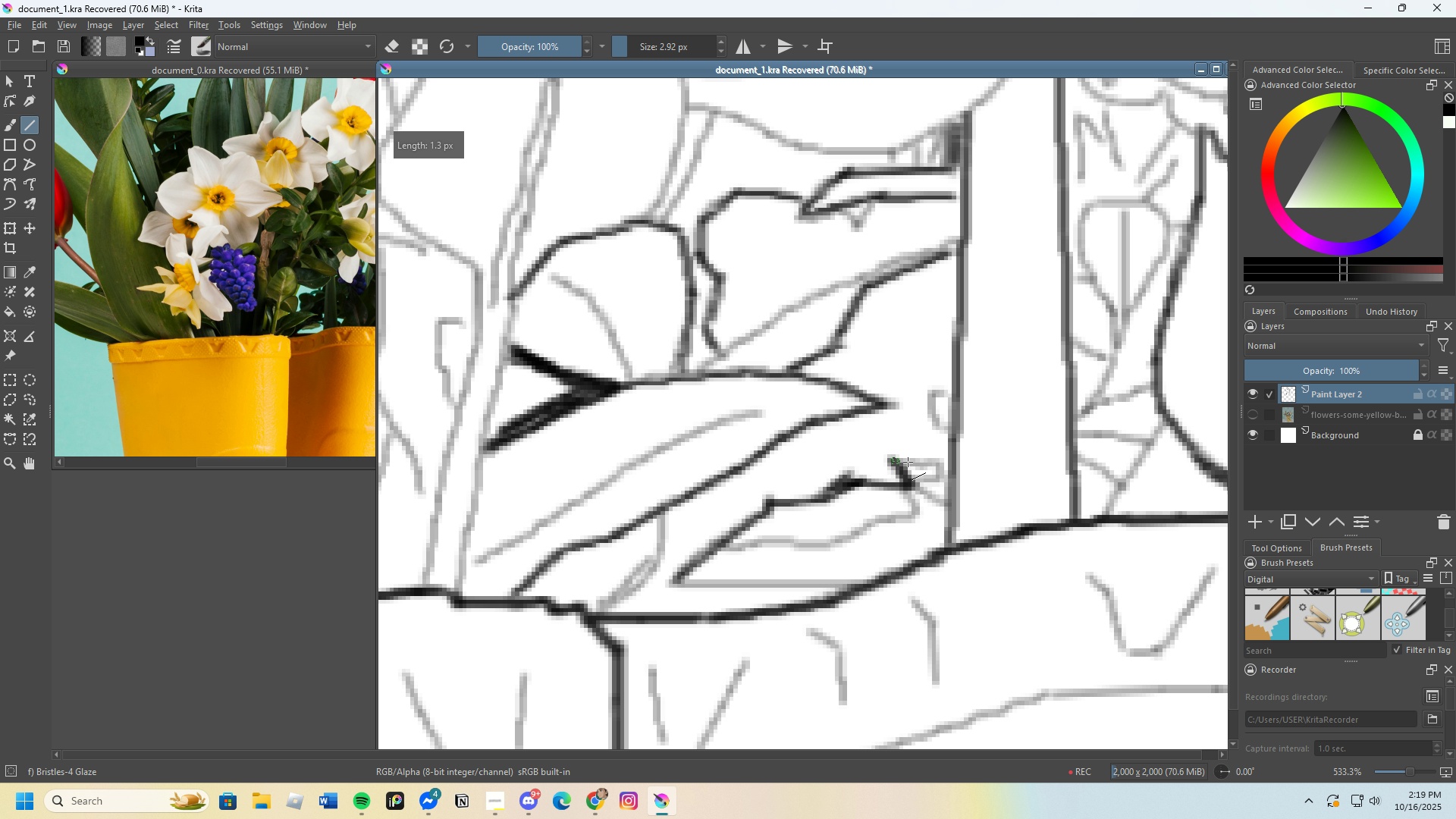 
wait(13.46)
 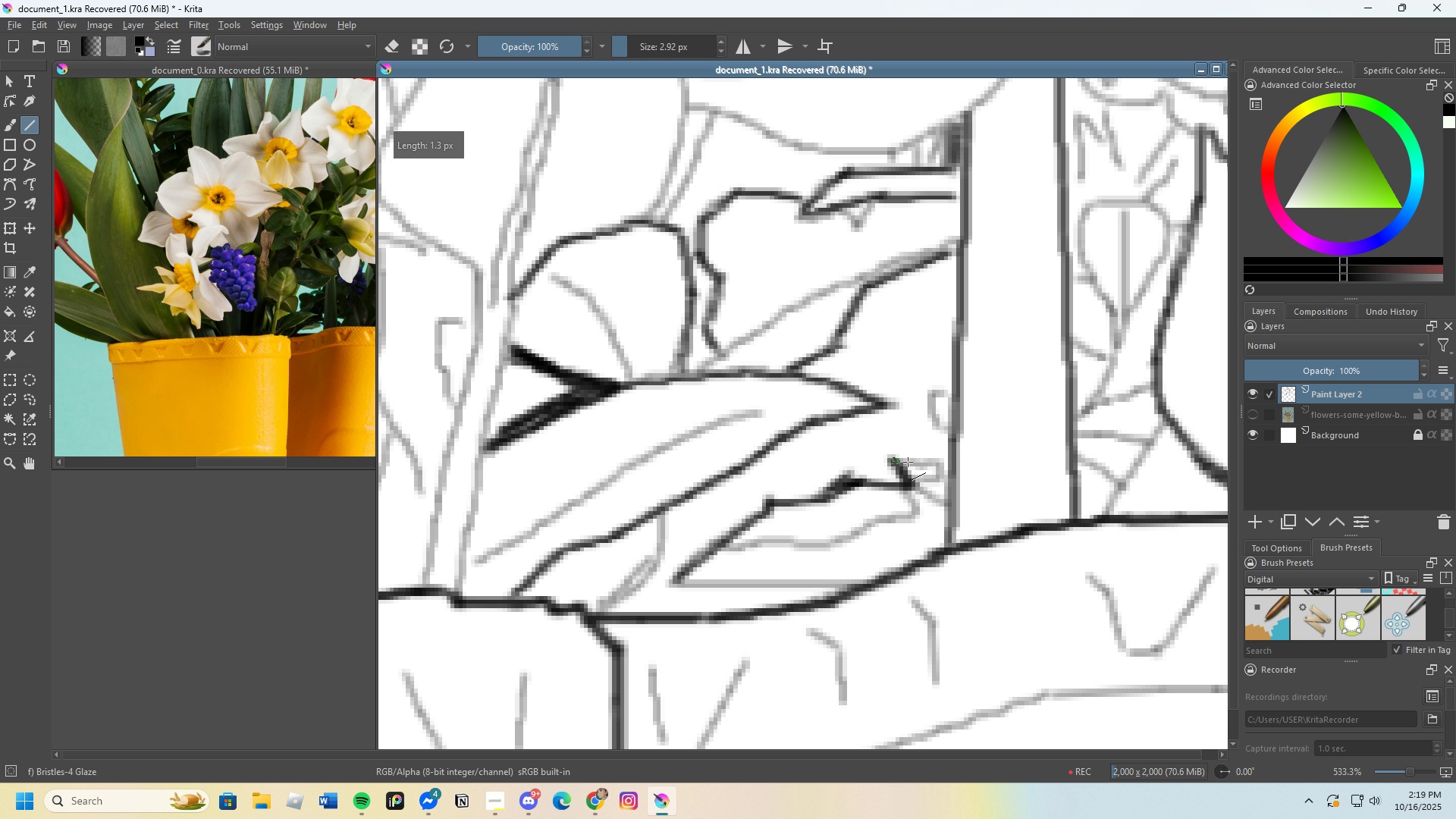 
scroll: coordinate [821, 549], scroll_direction: none, amount: 0.0
 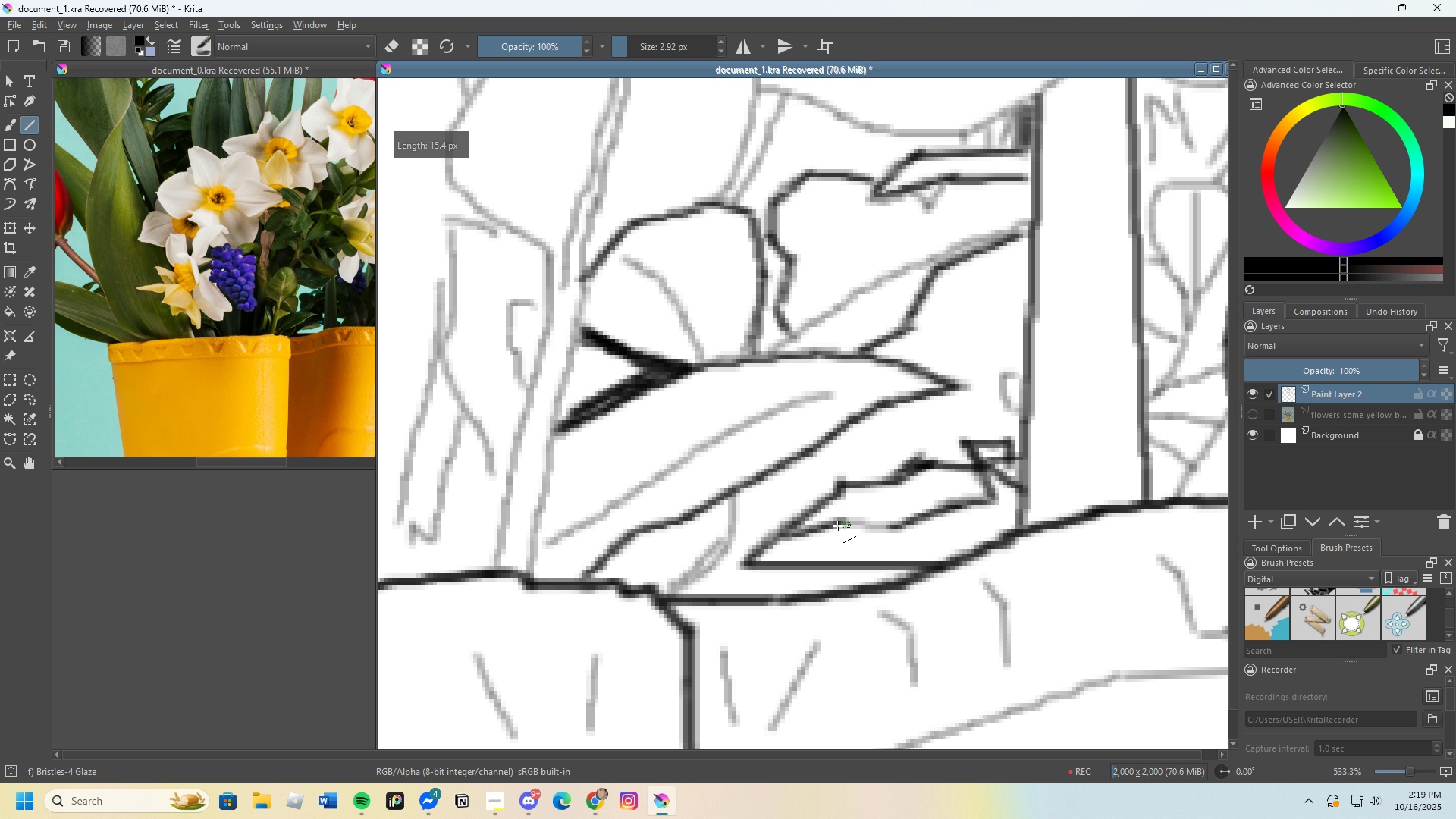 
scroll: coordinate [826, 519], scroll_direction: up, amount: 1.0
 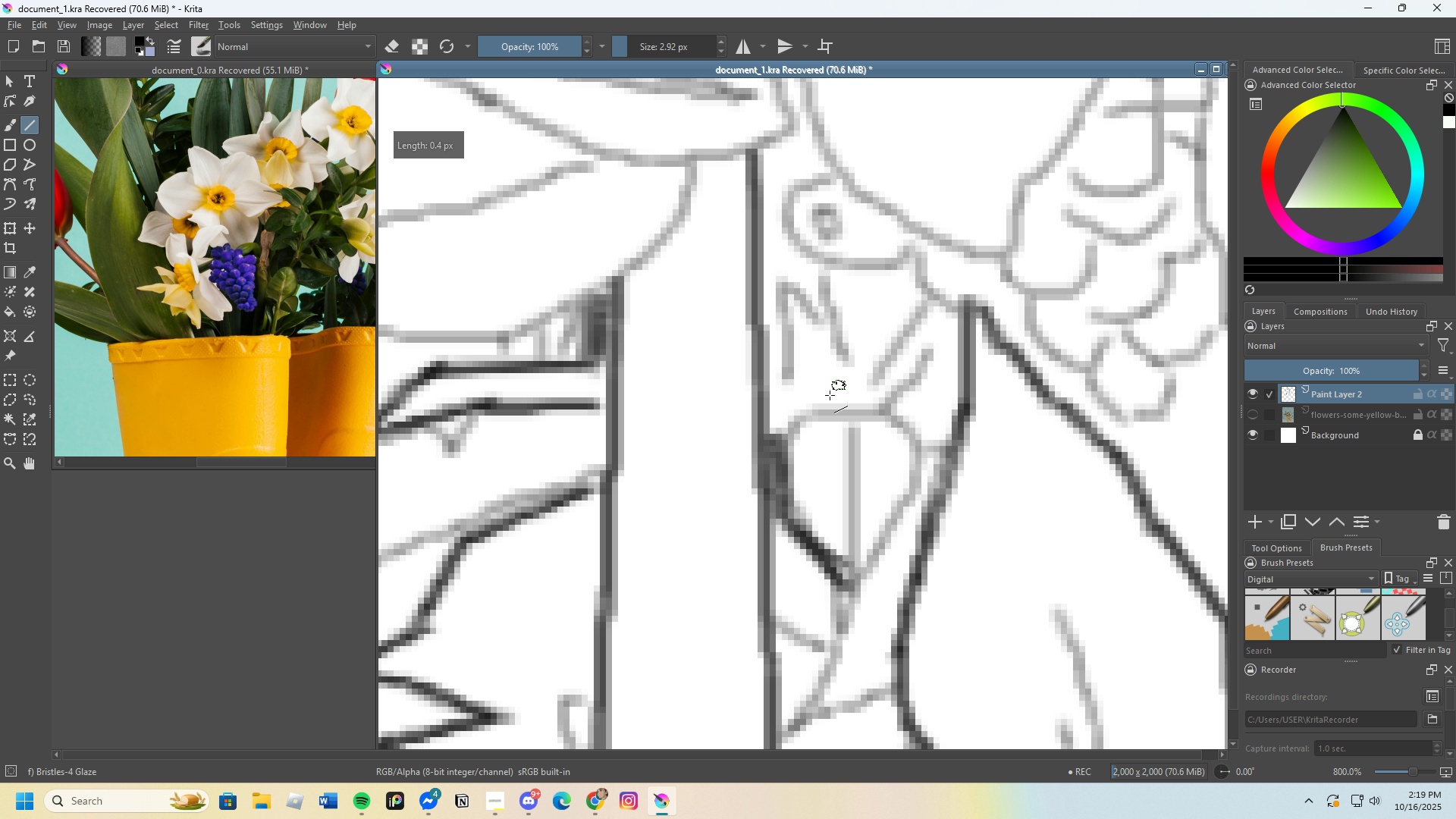 
wait(6.96)
 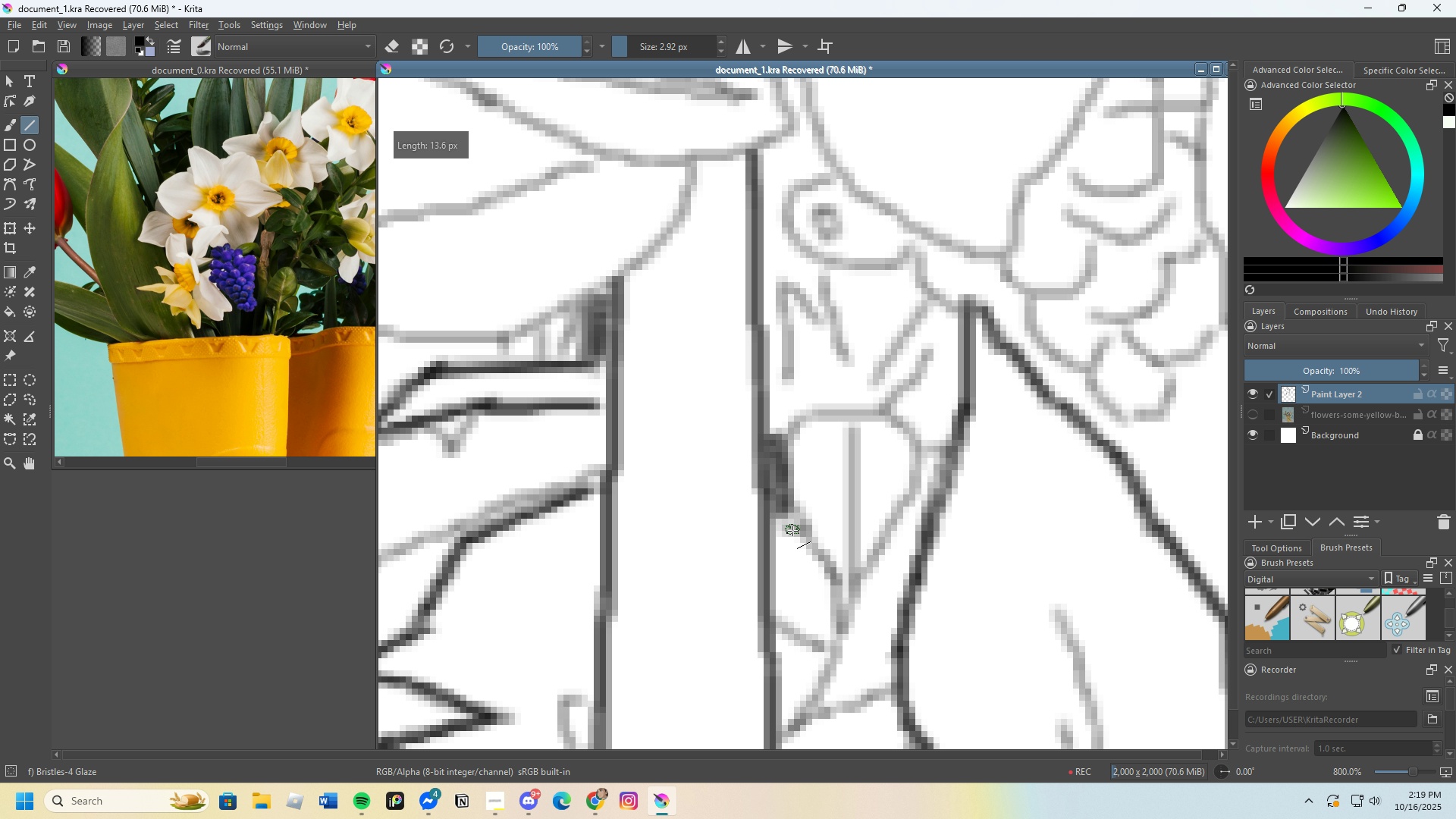 
key(Control+ControlLeft)
 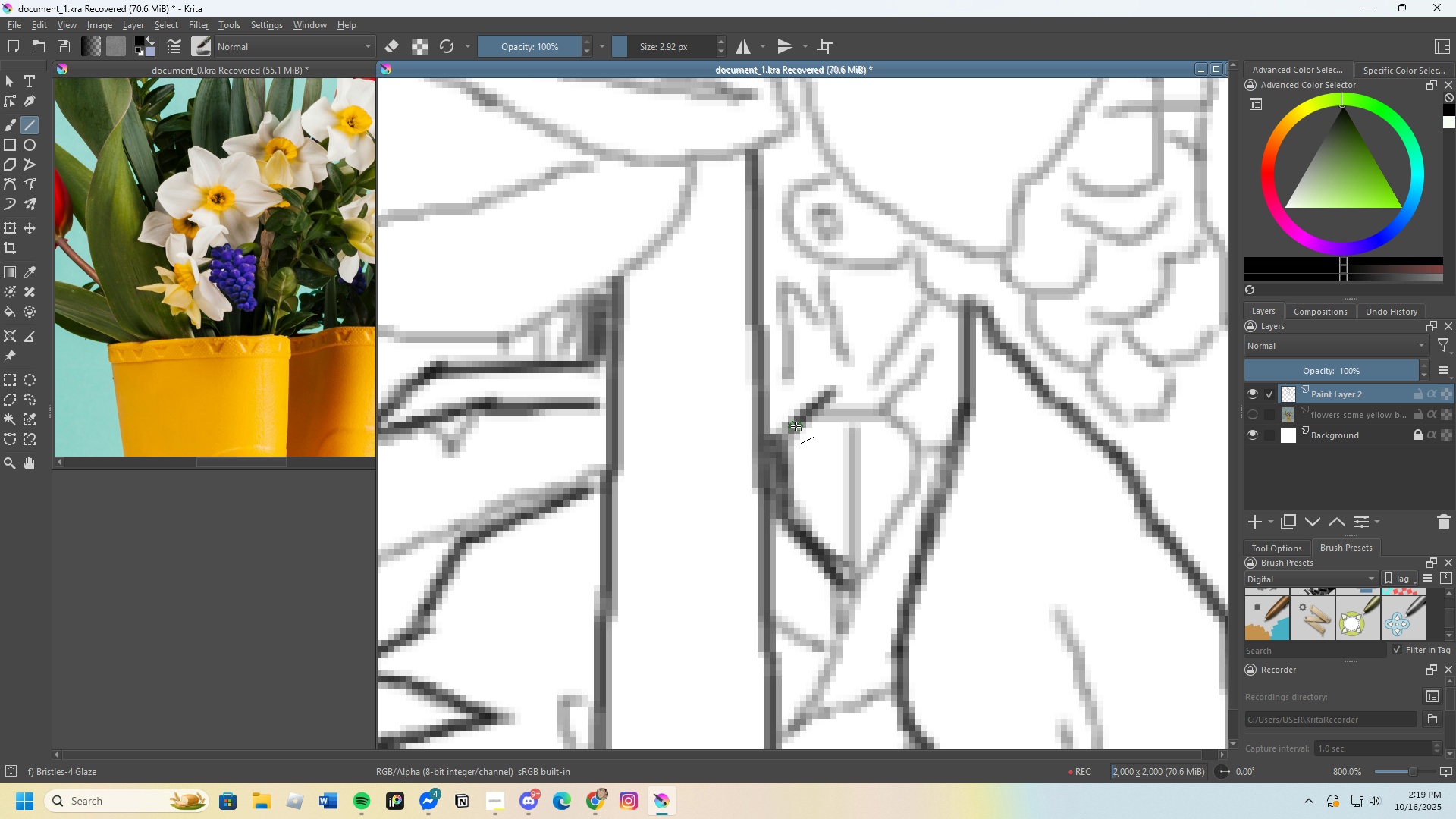 
key(Control+Z)
 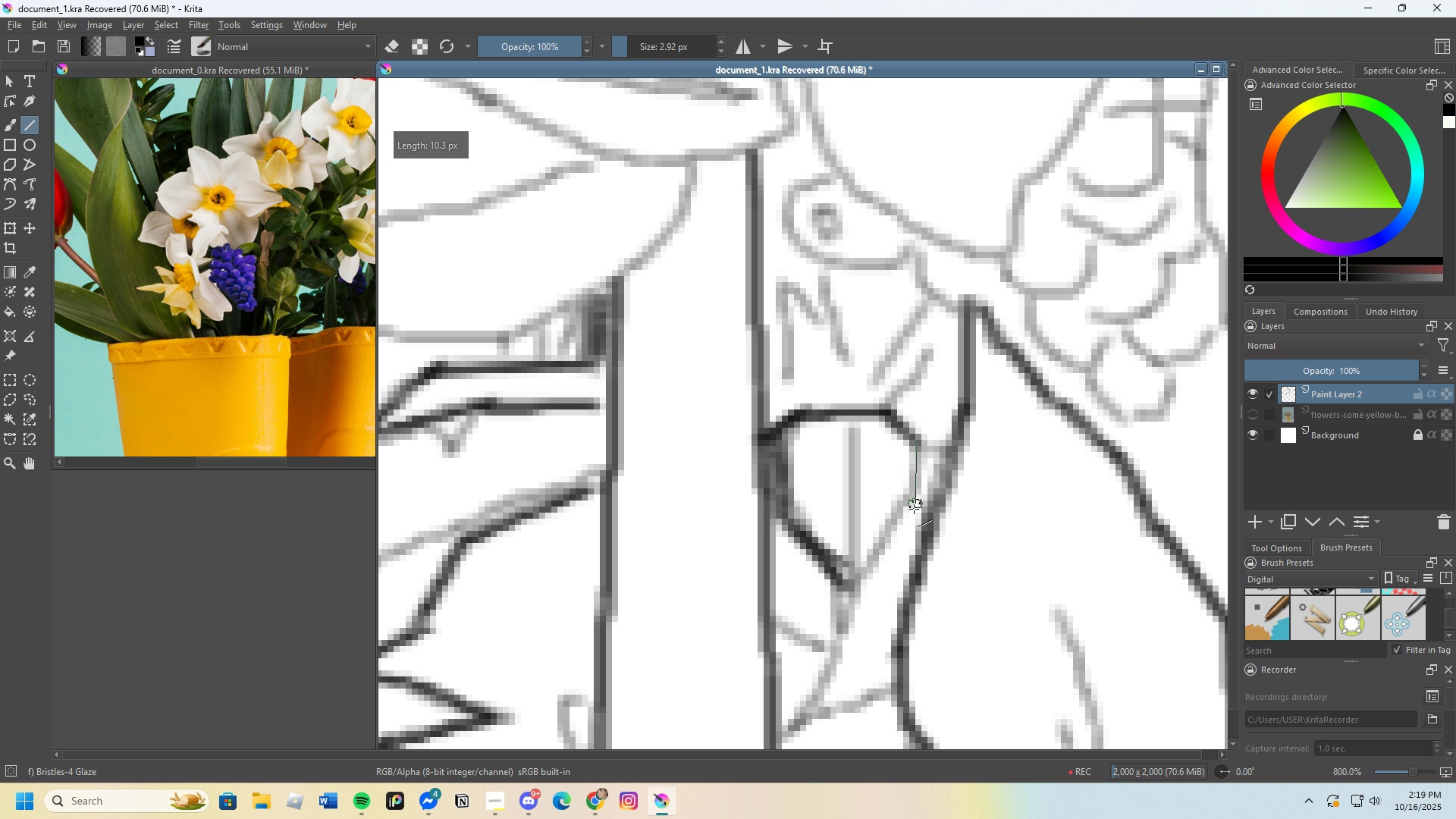 
scroll: coordinate [863, 534], scroll_direction: down, amount: 1.0
 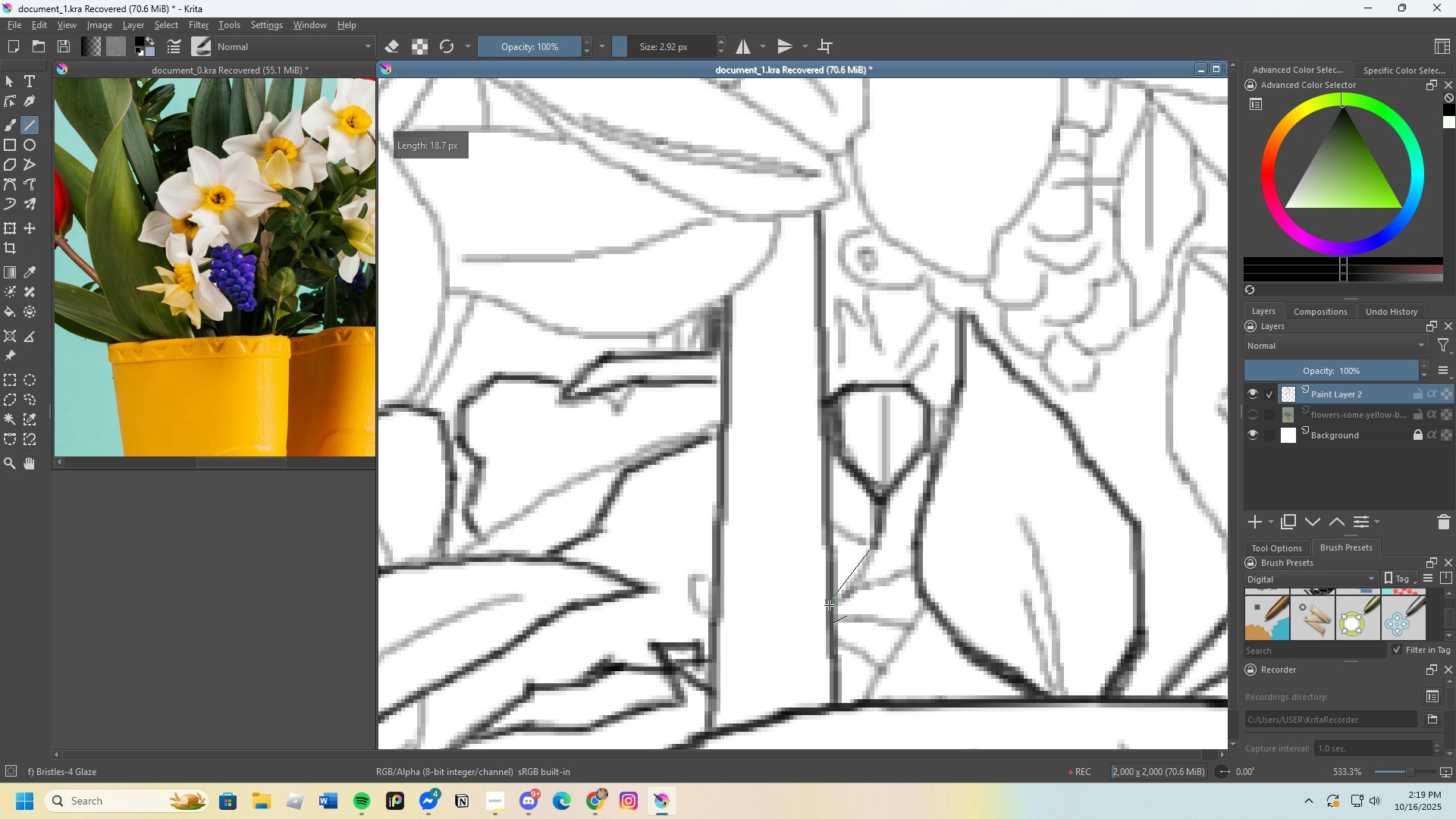 
scroll: coordinate [869, 575], scroll_direction: none, amount: 0.0
 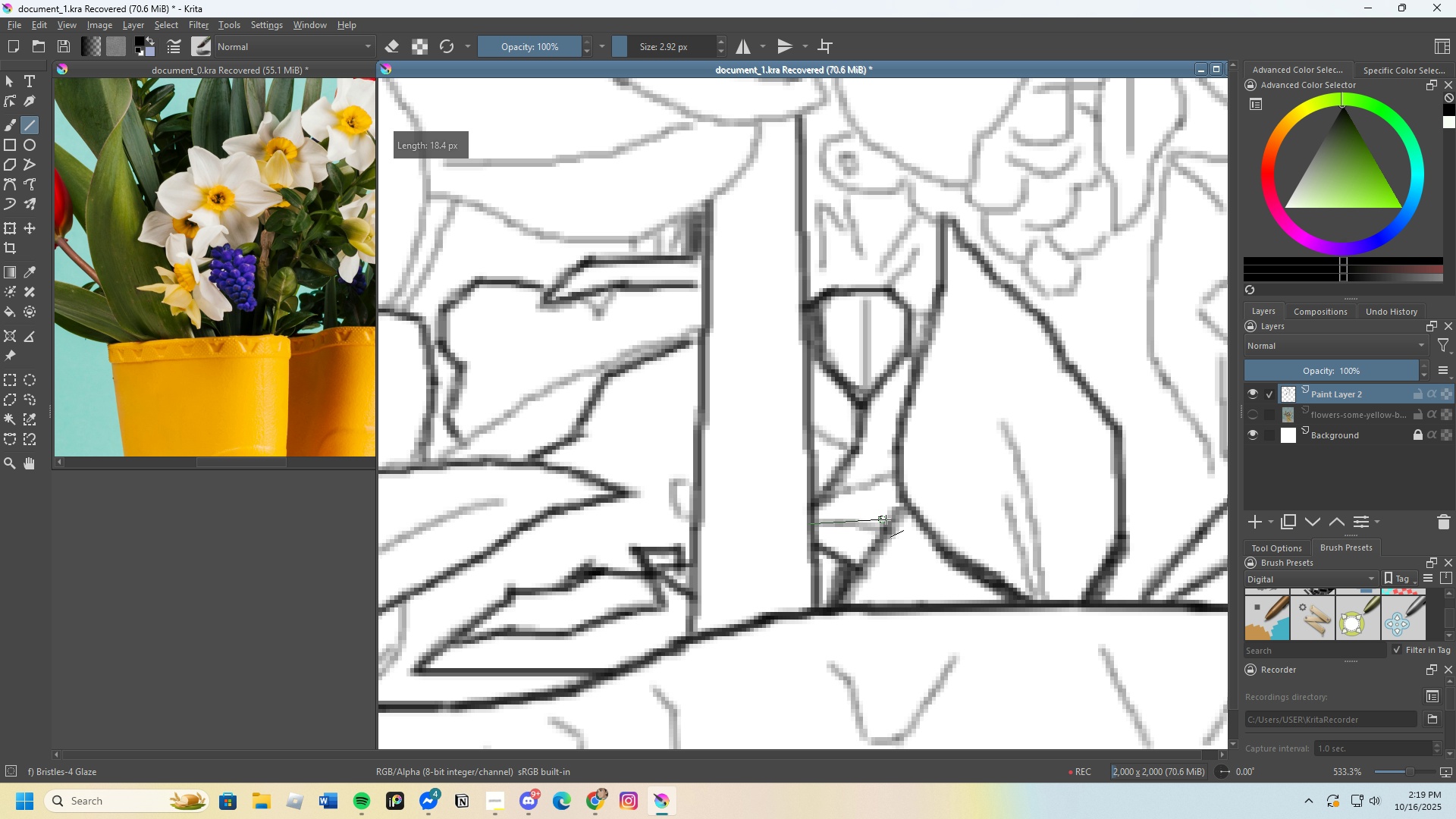 
wait(6.73)
 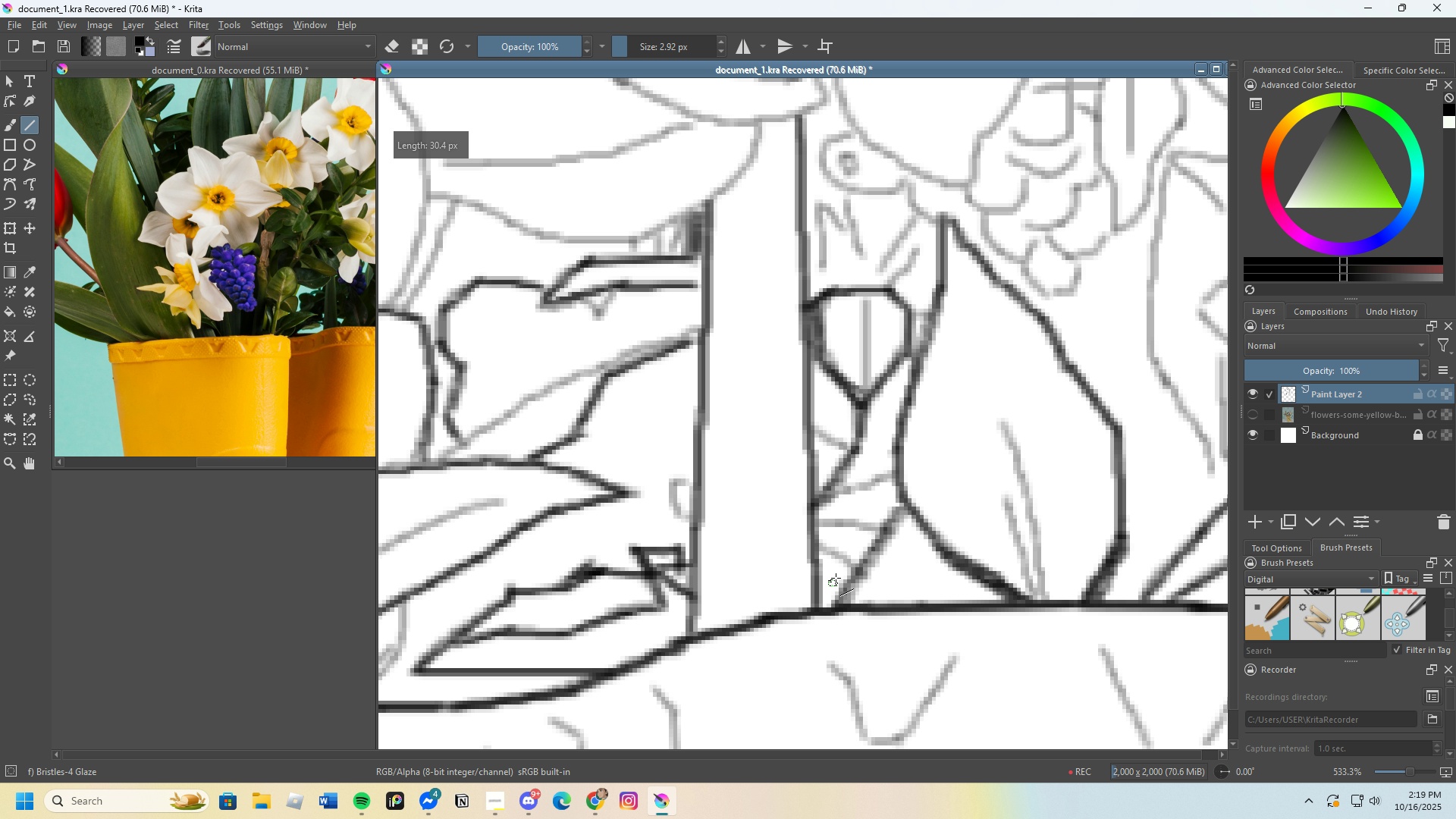 
scroll: coordinate [848, 494], scroll_direction: down, amount: 3.0
 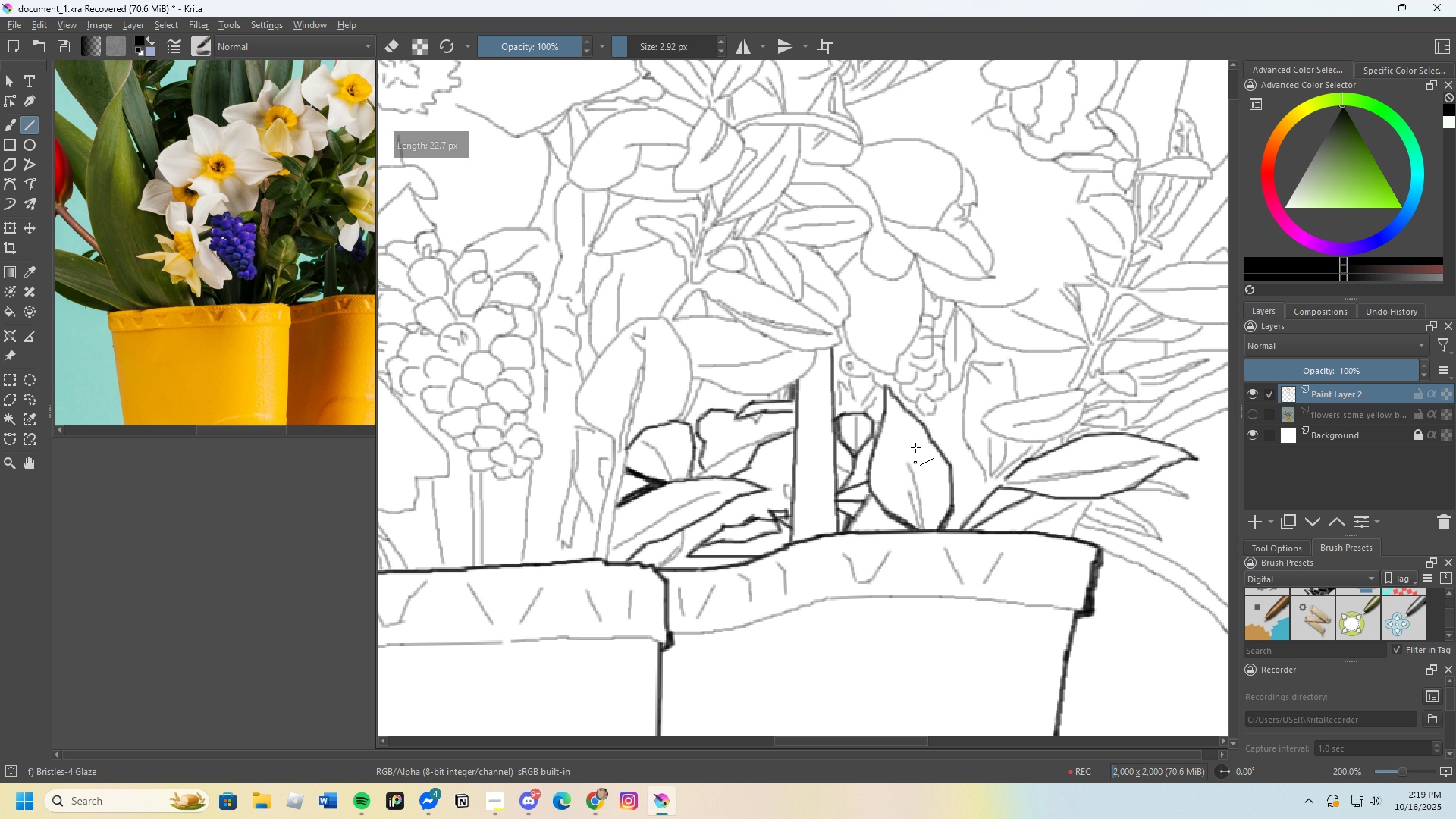 
scroll: coordinate [776, 484], scroll_direction: none, amount: 0.0
 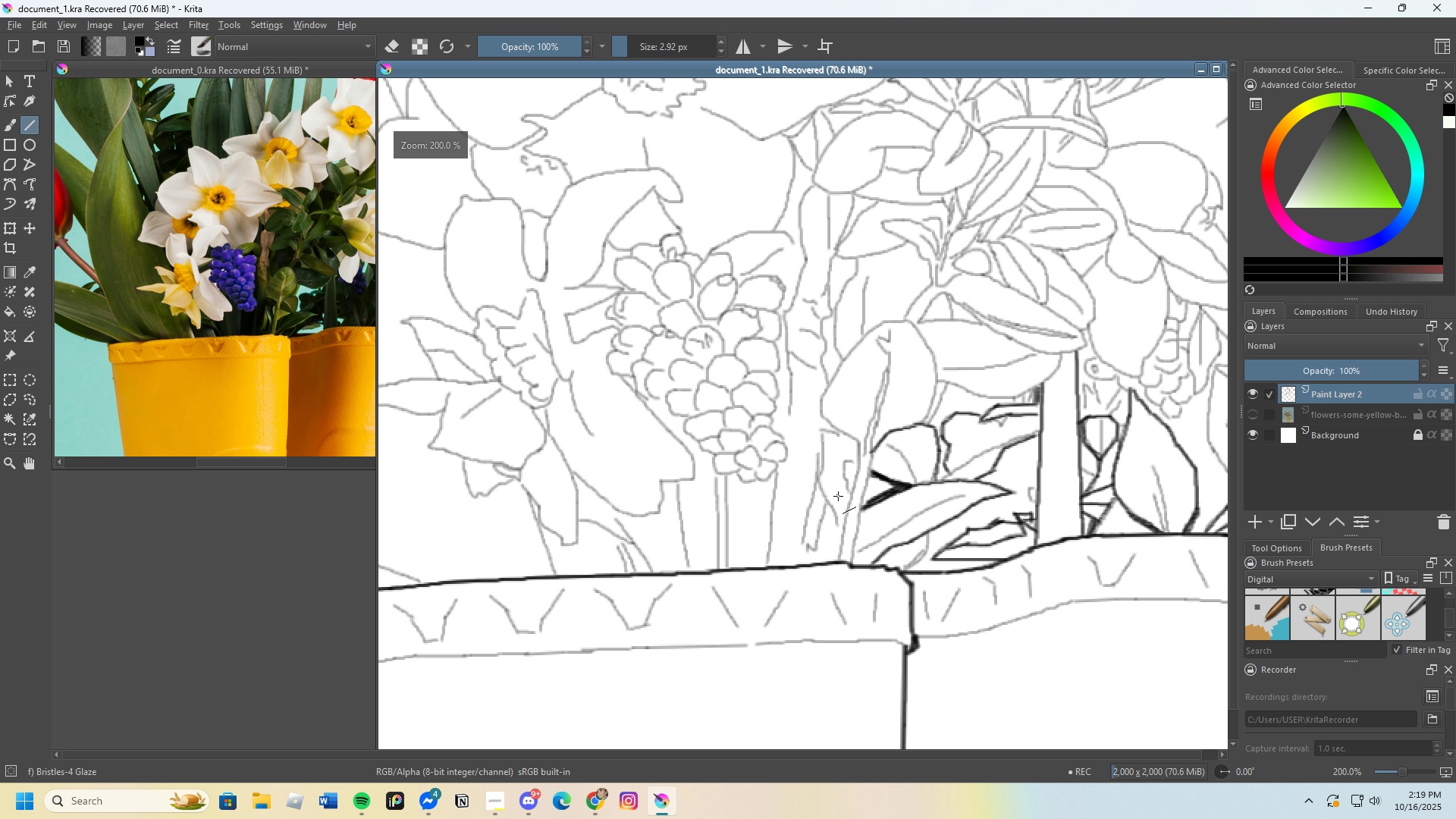 
scroll: coordinate [840, 498], scroll_direction: down, amount: 3.0
 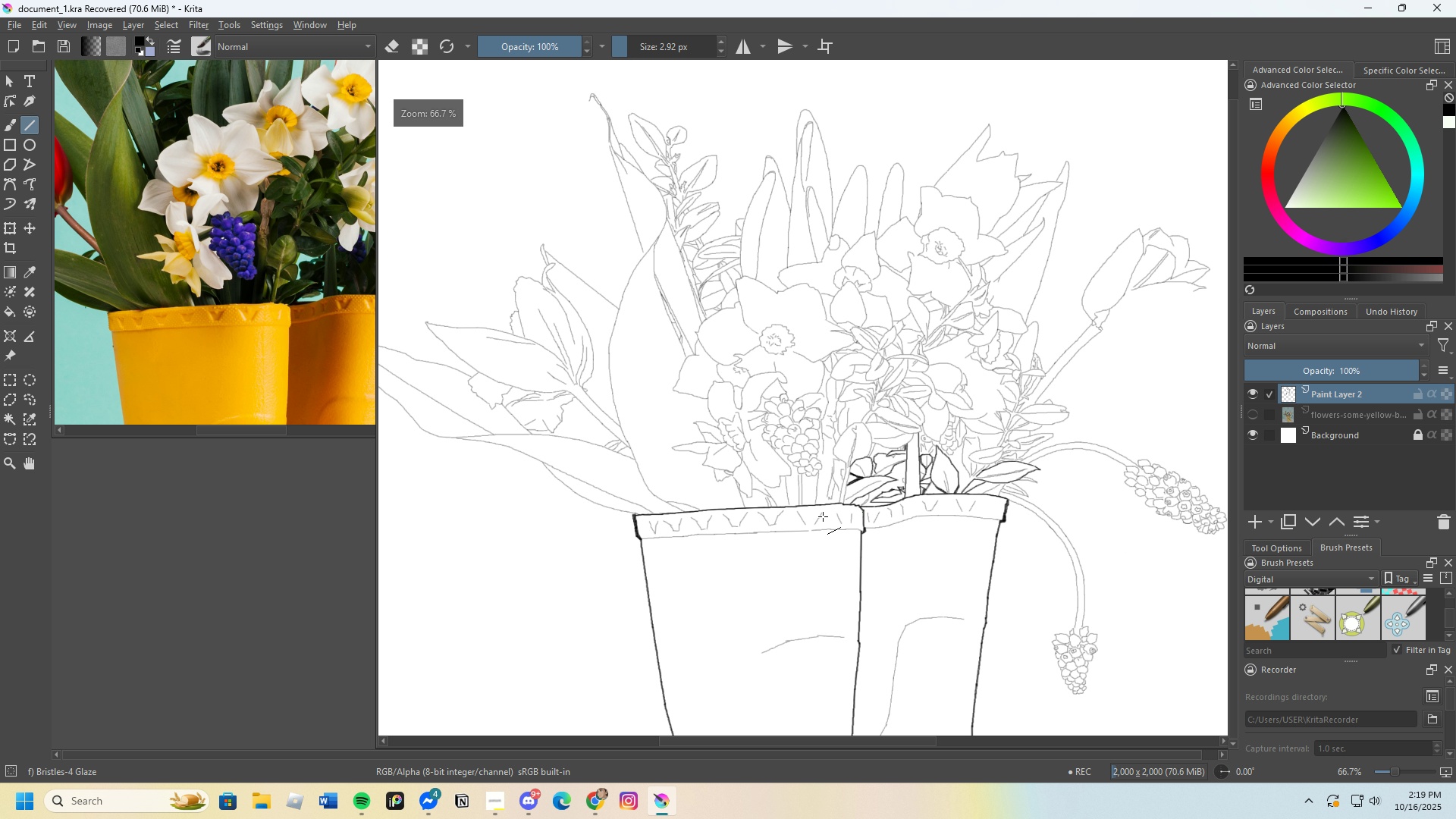 
scroll: coordinate [858, 510], scroll_direction: up, amount: 4.0
 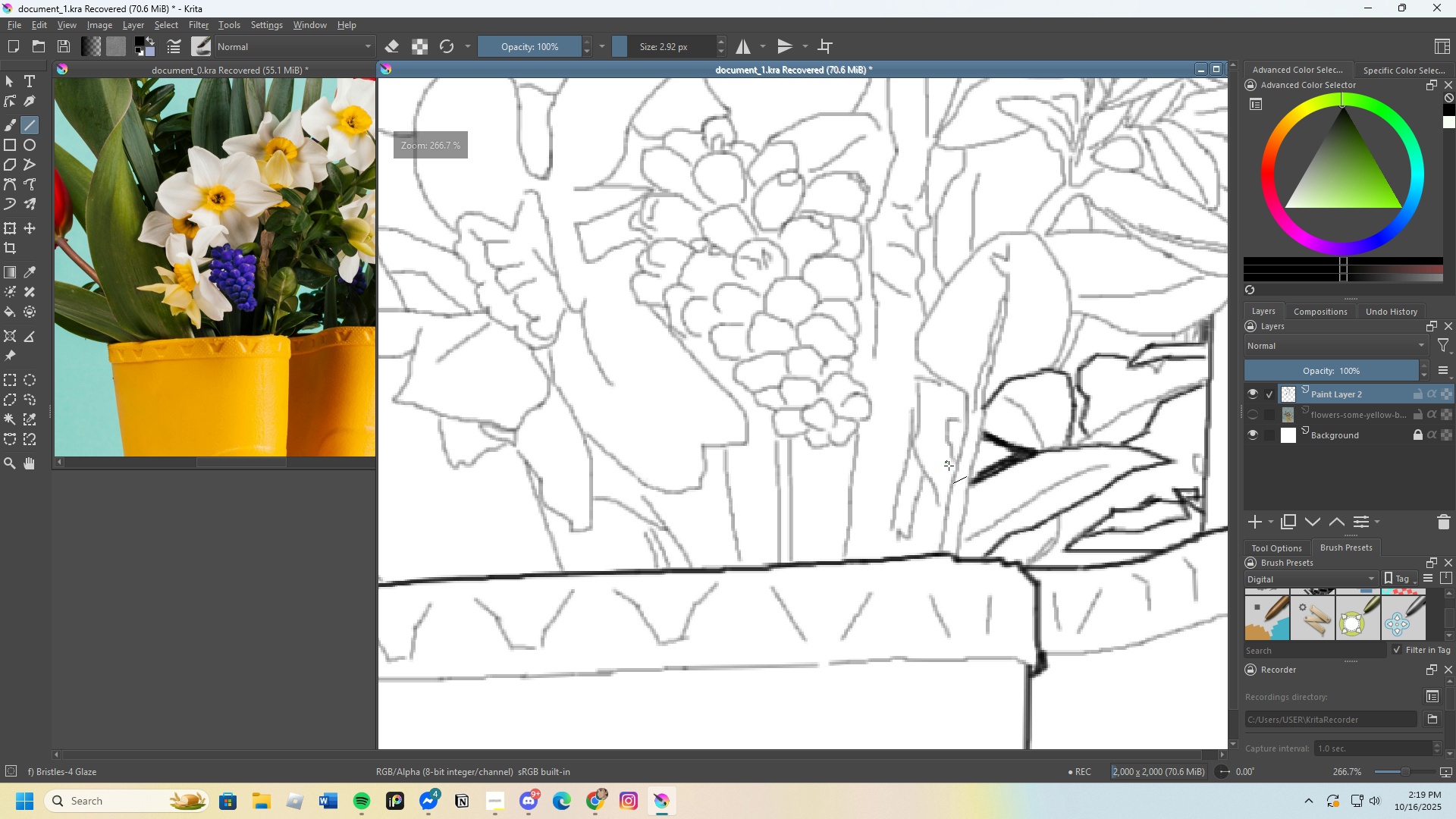 
scroll: coordinate [843, 471], scroll_direction: down, amount: 3.0
 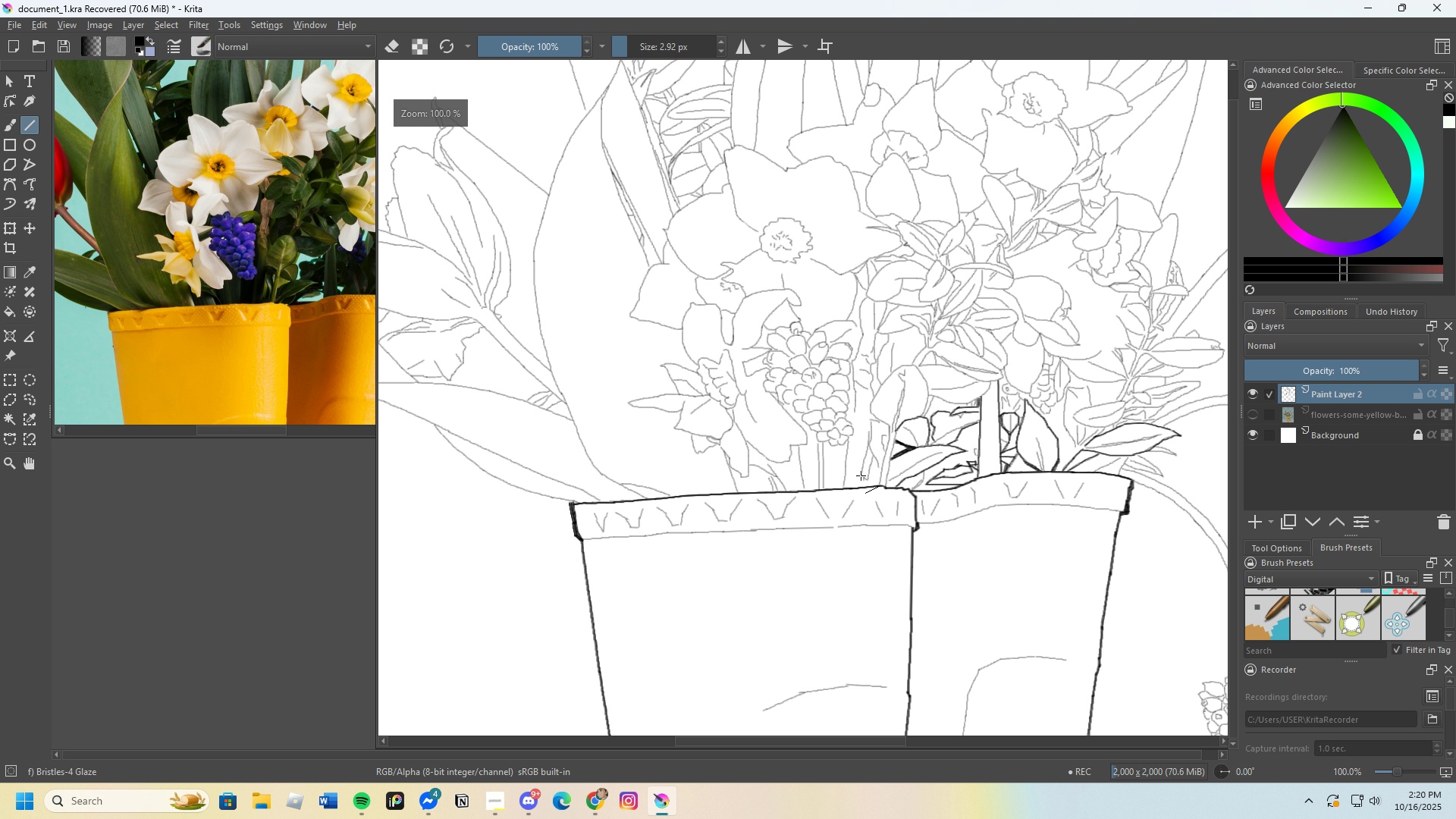 
scroll: coordinate [877, 494], scroll_direction: none, amount: 0.0
 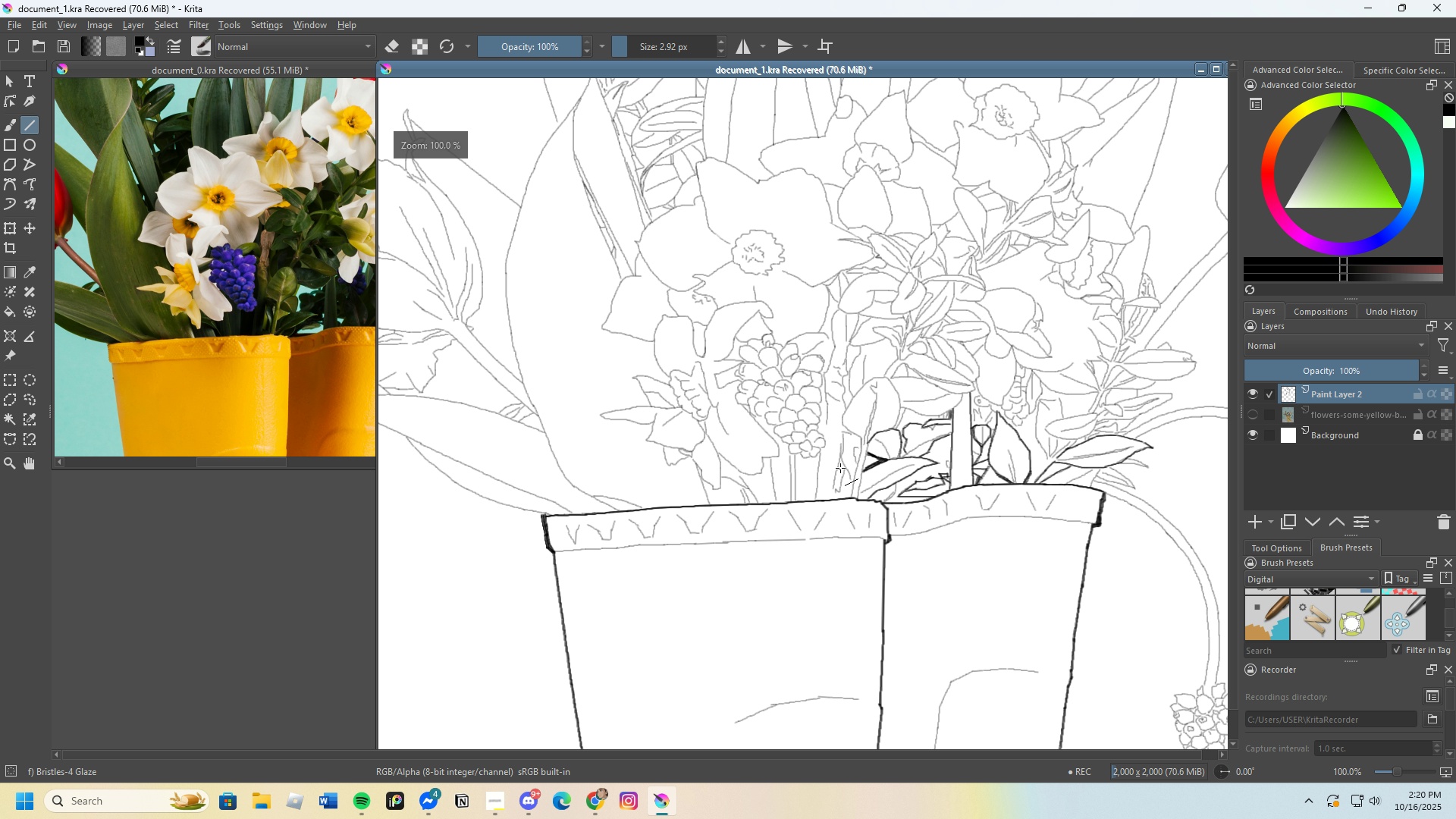 
scroll: coordinate [586, 544], scroll_direction: up, amount: 4.0
 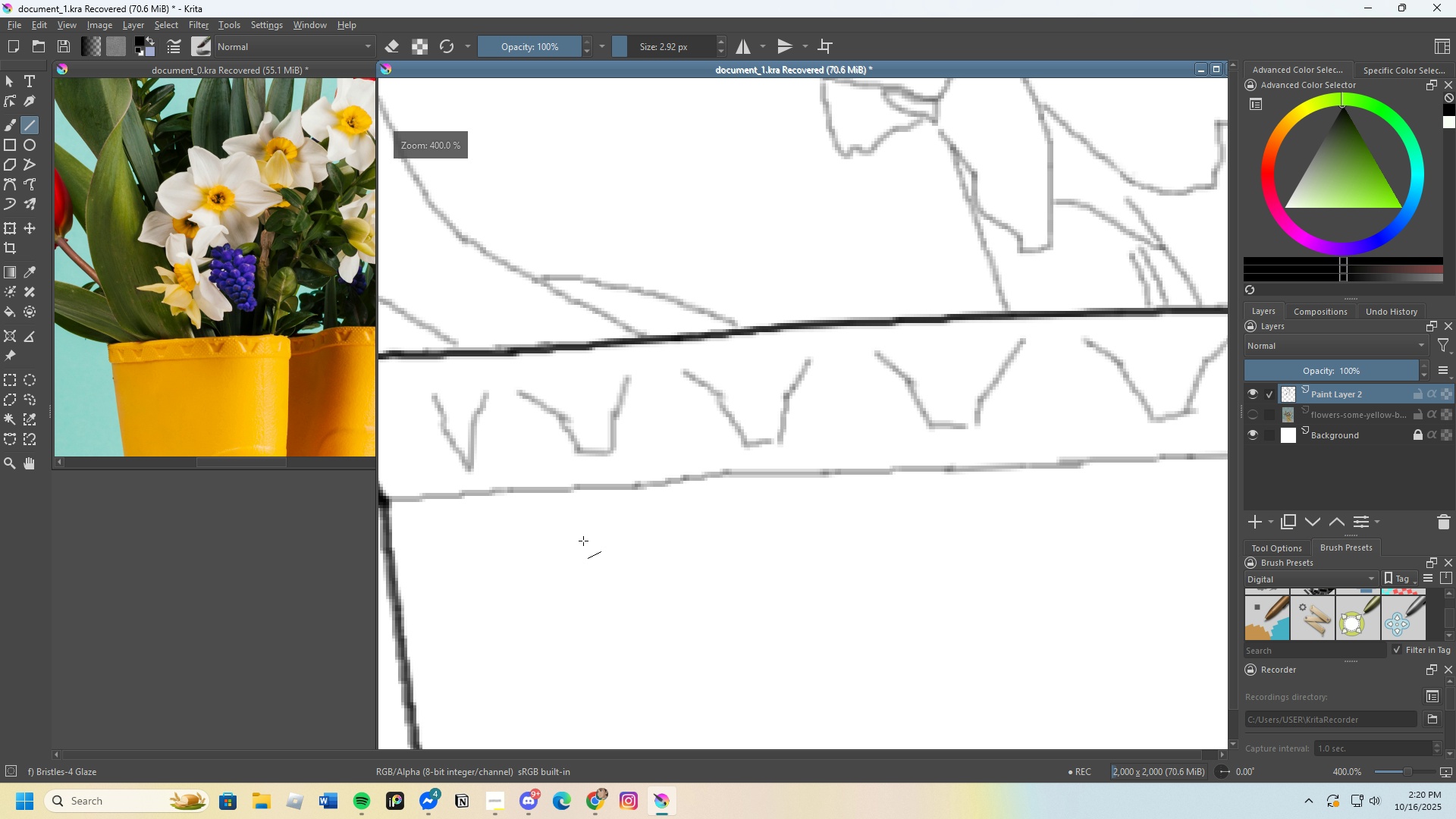 
scroll: coordinate [668, 513], scroll_direction: none, amount: 0.0
 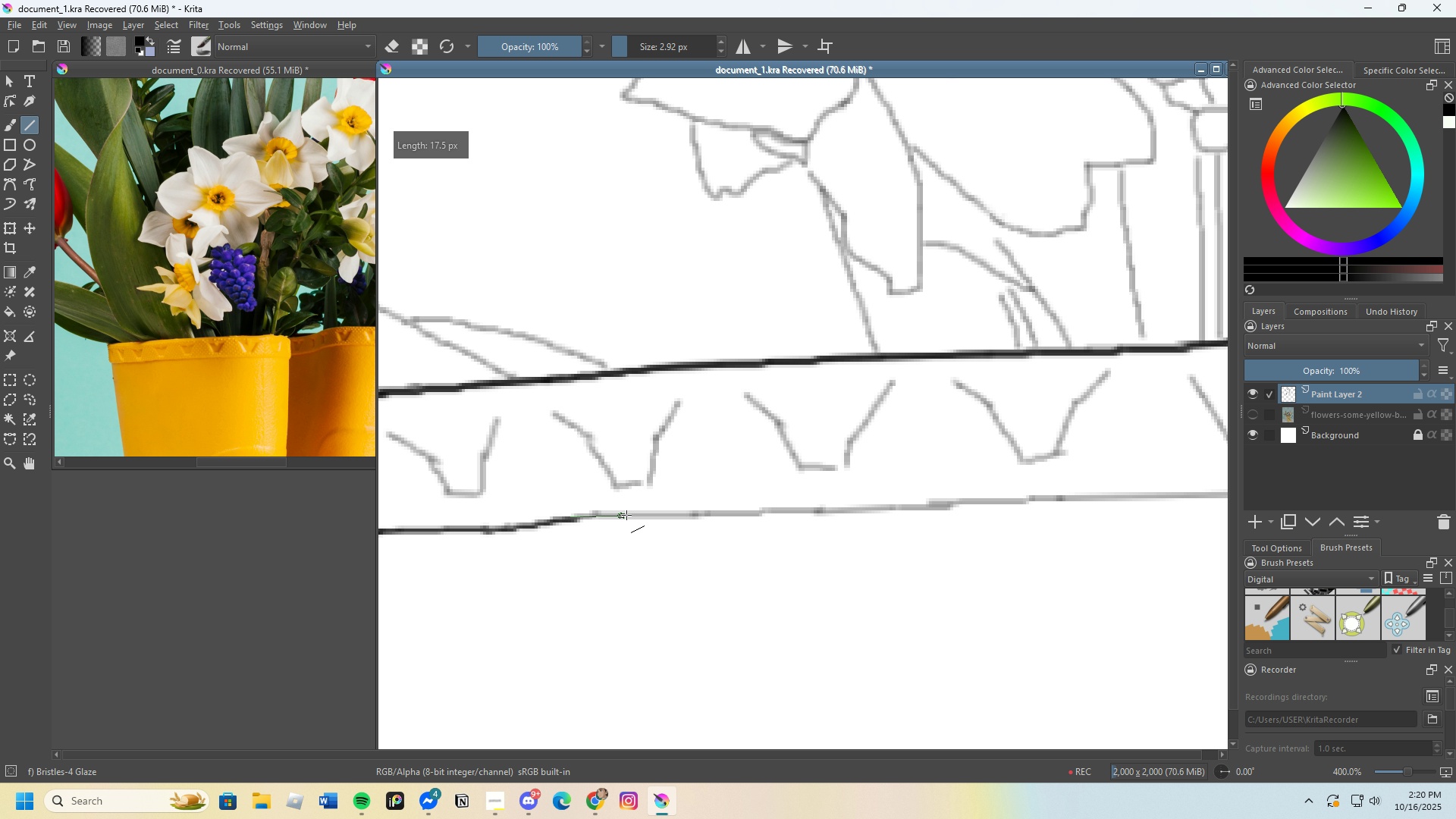 
scroll: coordinate [524, 513], scroll_direction: down, amount: 4.0
 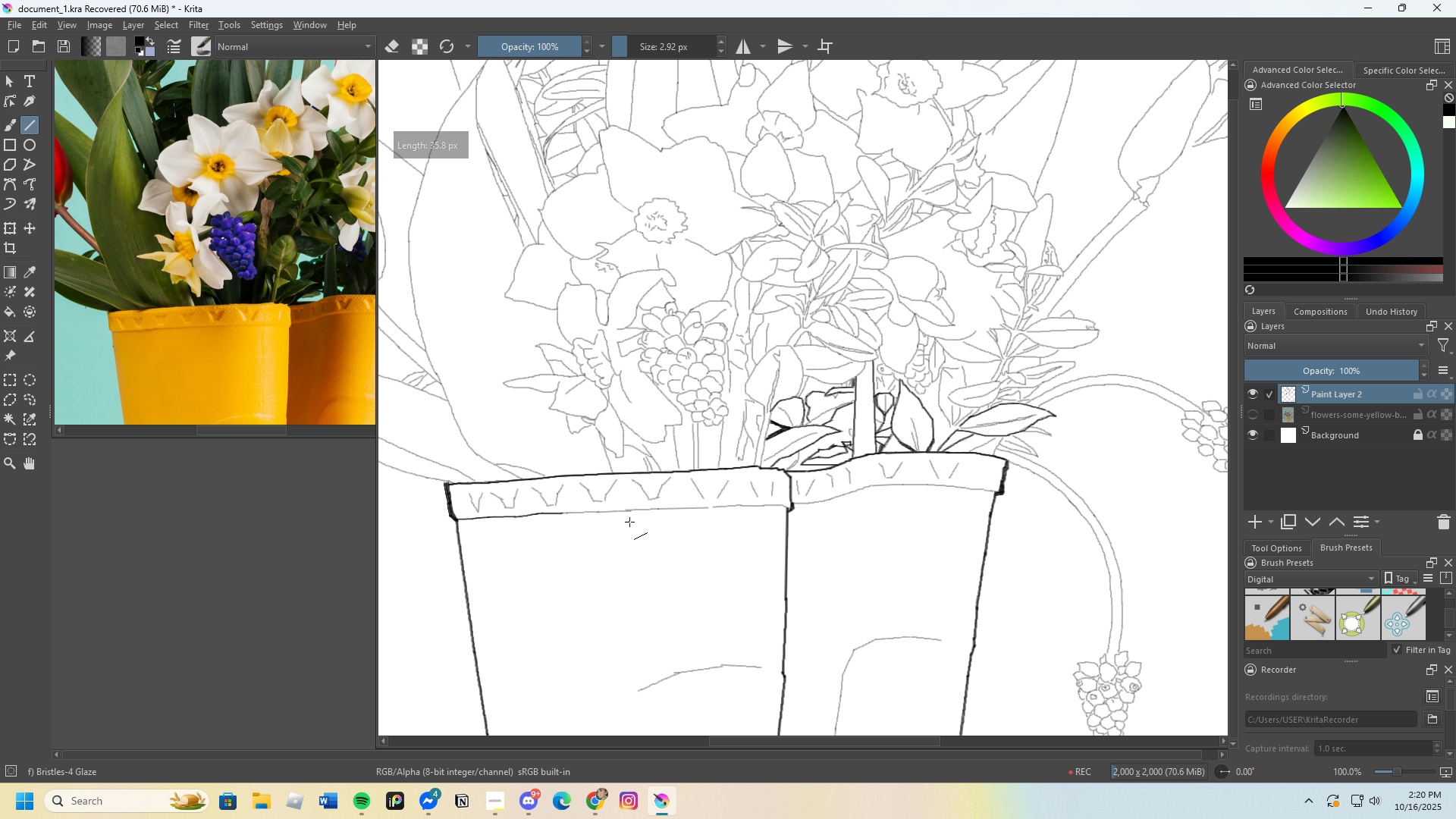 
scroll: coordinate [684, 550], scroll_direction: up, amount: 4.0
 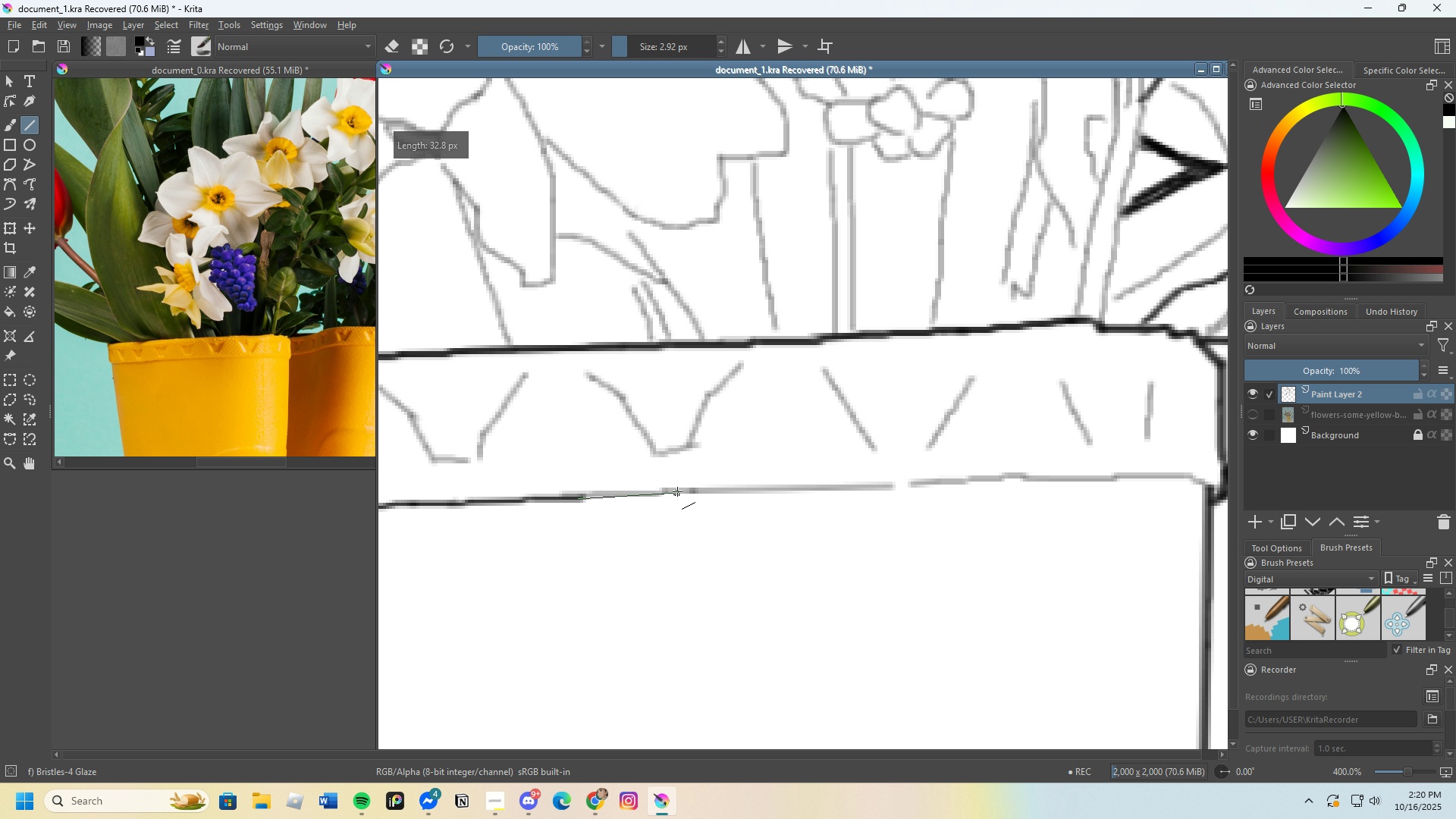 
scroll: coordinate [660, 533], scroll_direction: none, amount: 0.0
 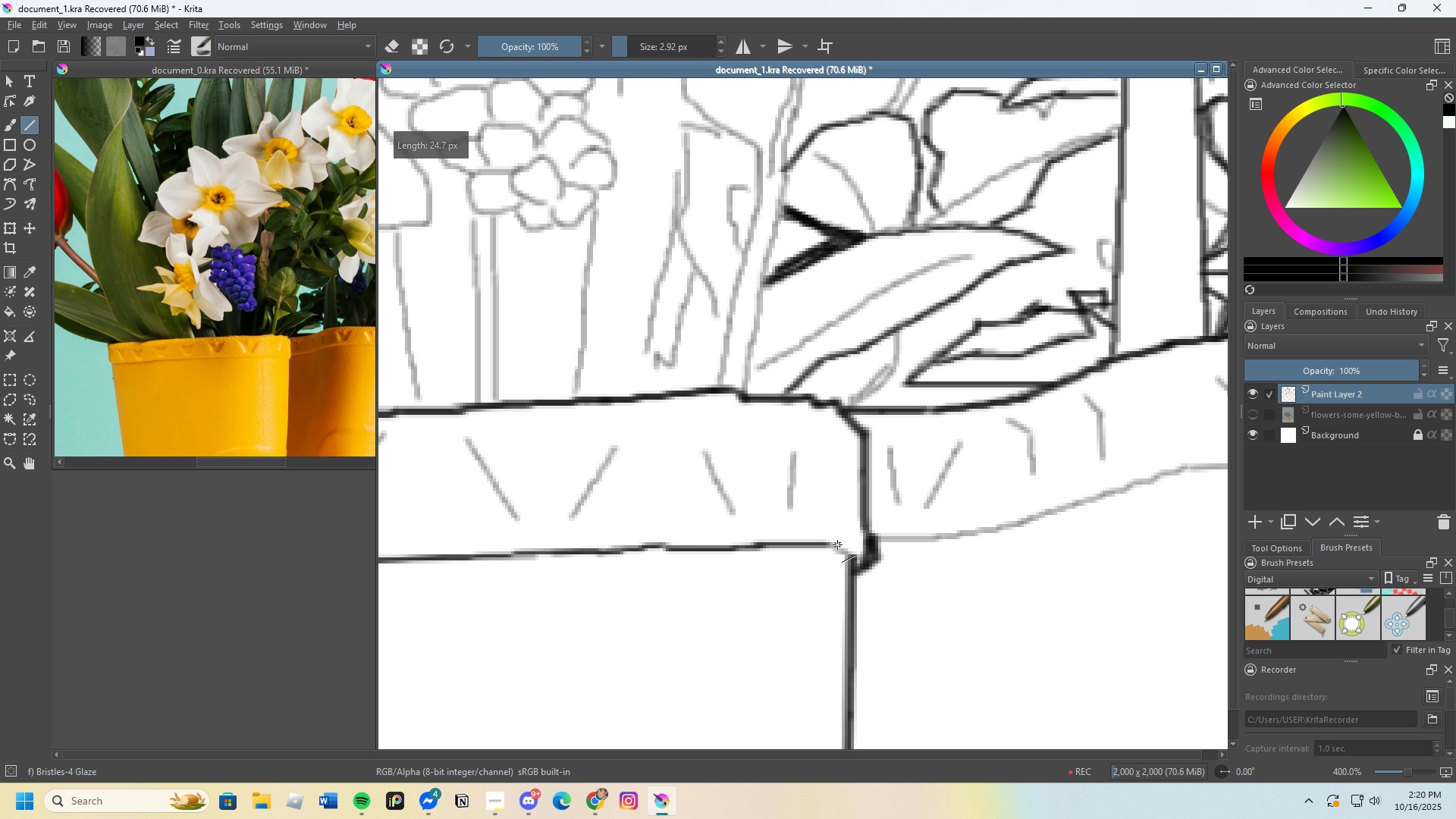 
scroll: coordinate [729, 505], scroll_direction: down, amount: 4.0
 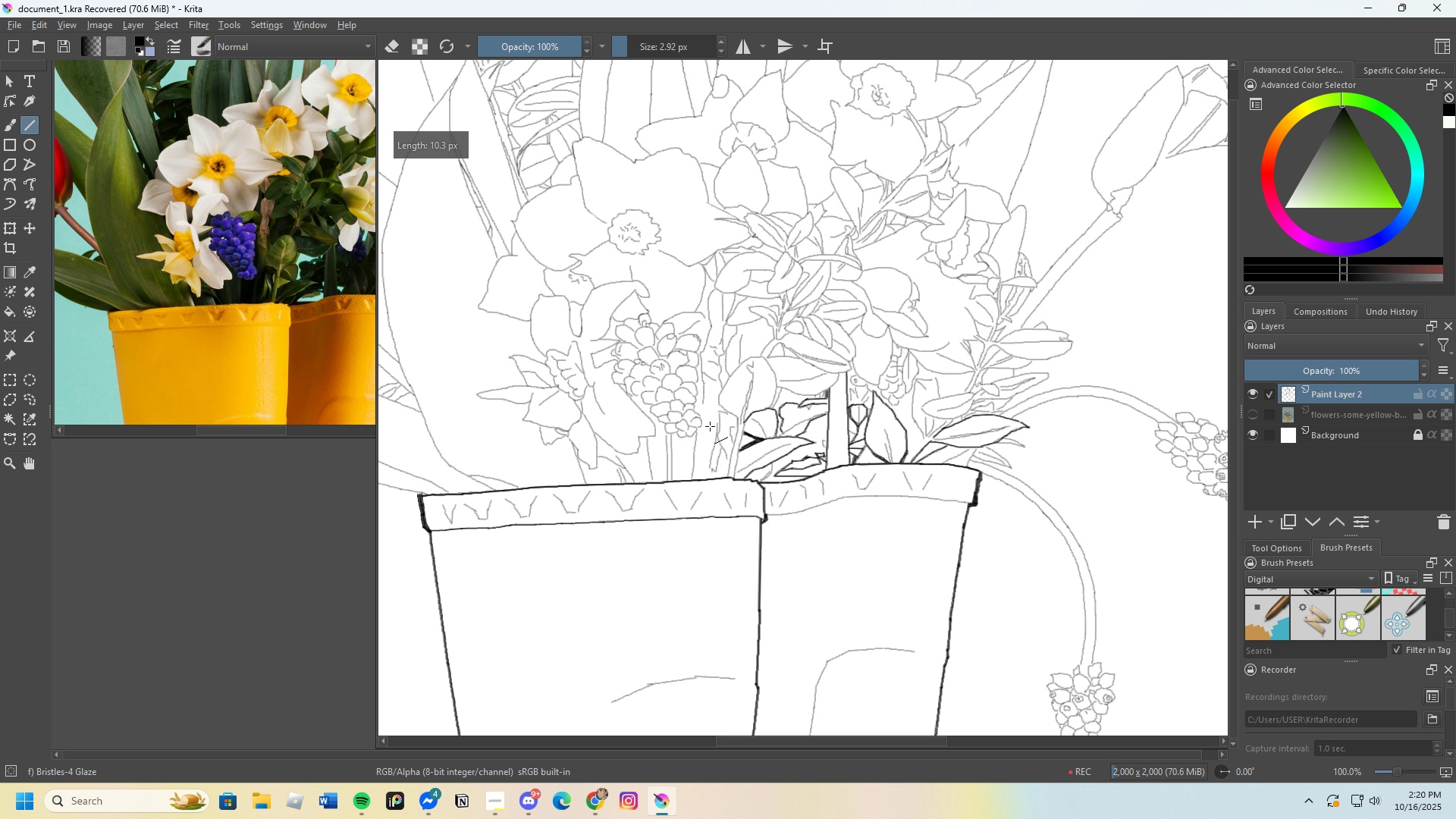 
scroll: coordinate [694, 497], scroll_direction: up, amount: 5.0
 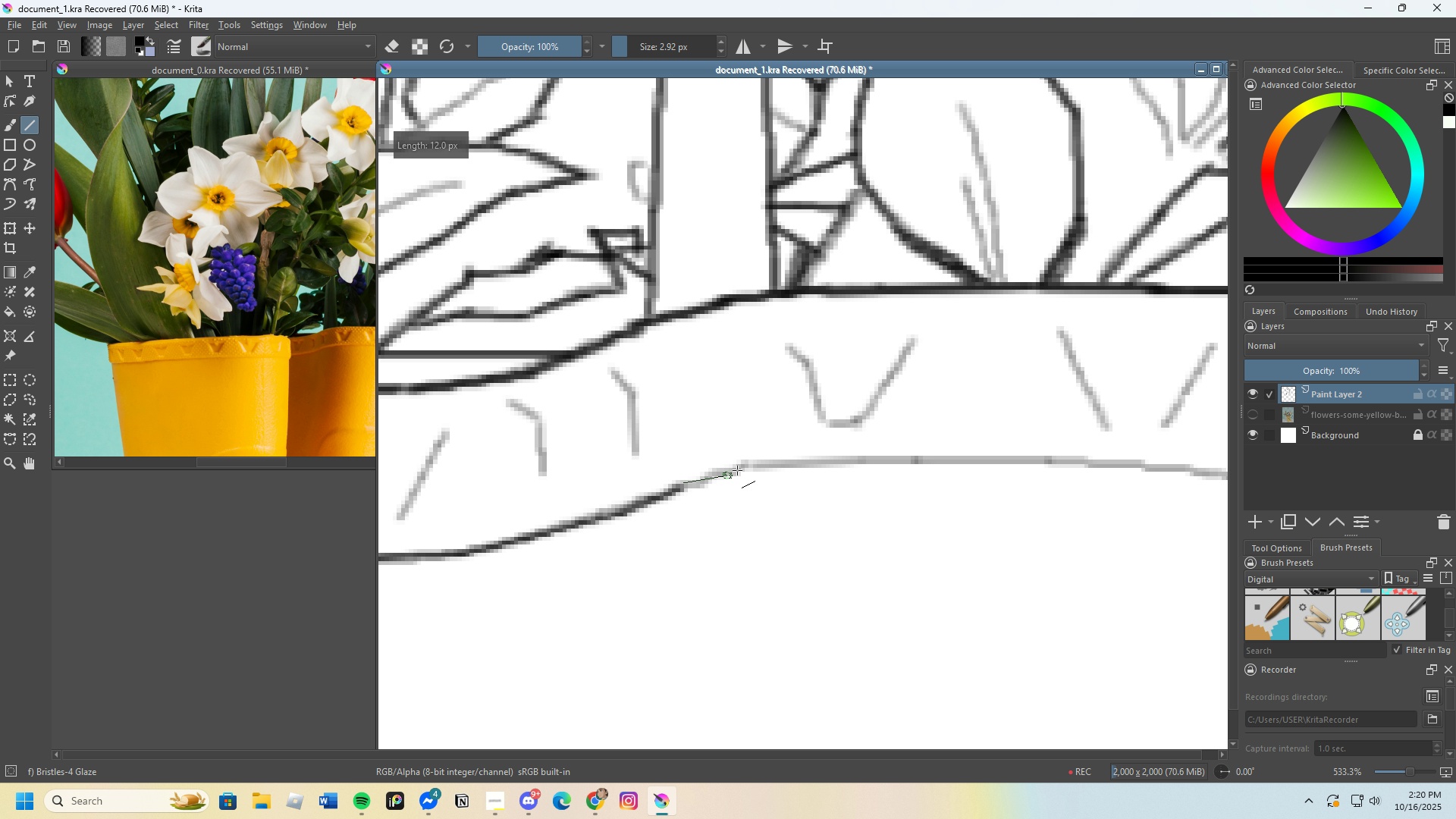 
scroll: coordinate [636, 491], scroll_direction: none, amount: 0.0
 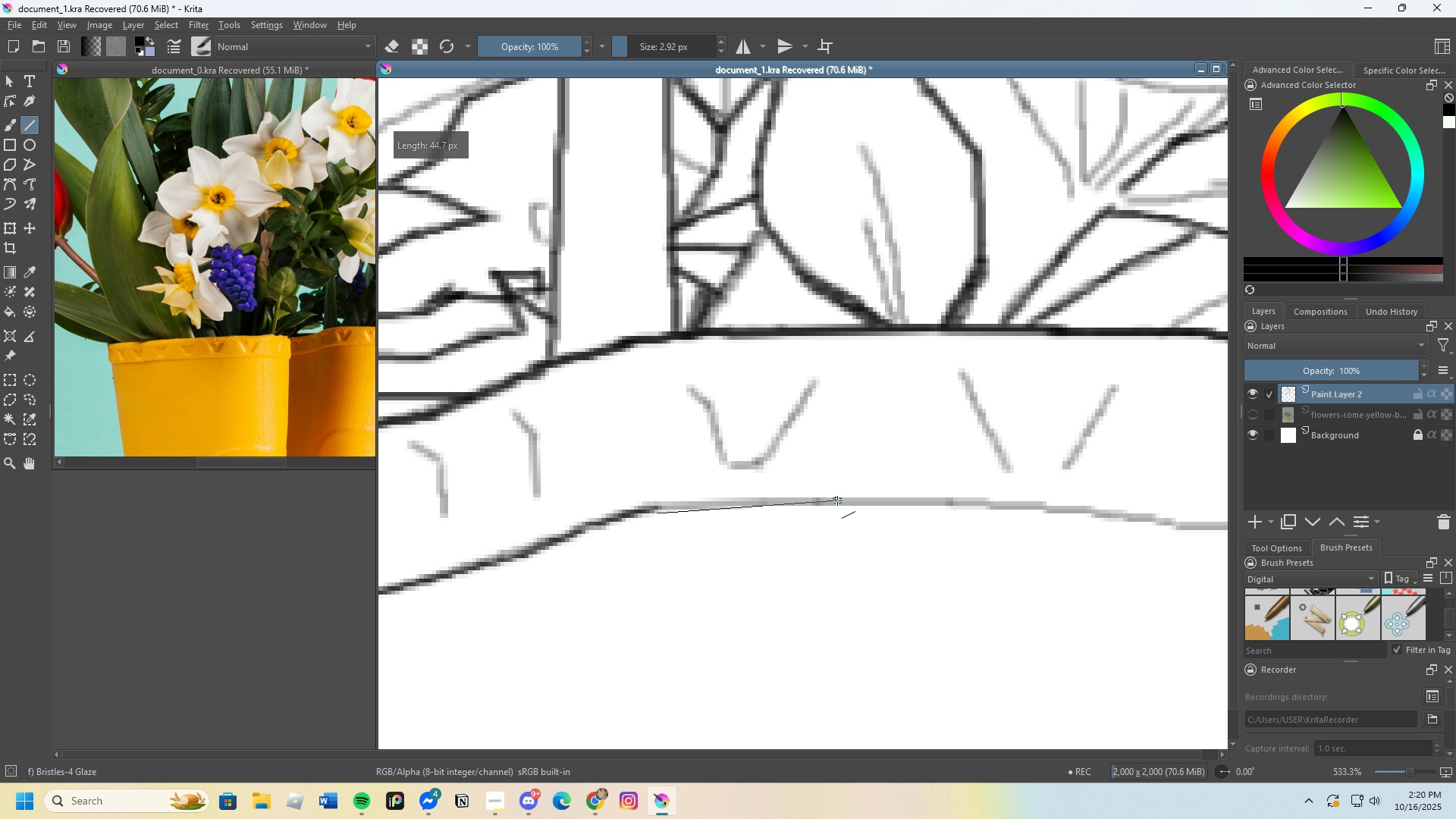 
scroll: coordinate [722, 510], scroll_direction: down, amount: 1.0
 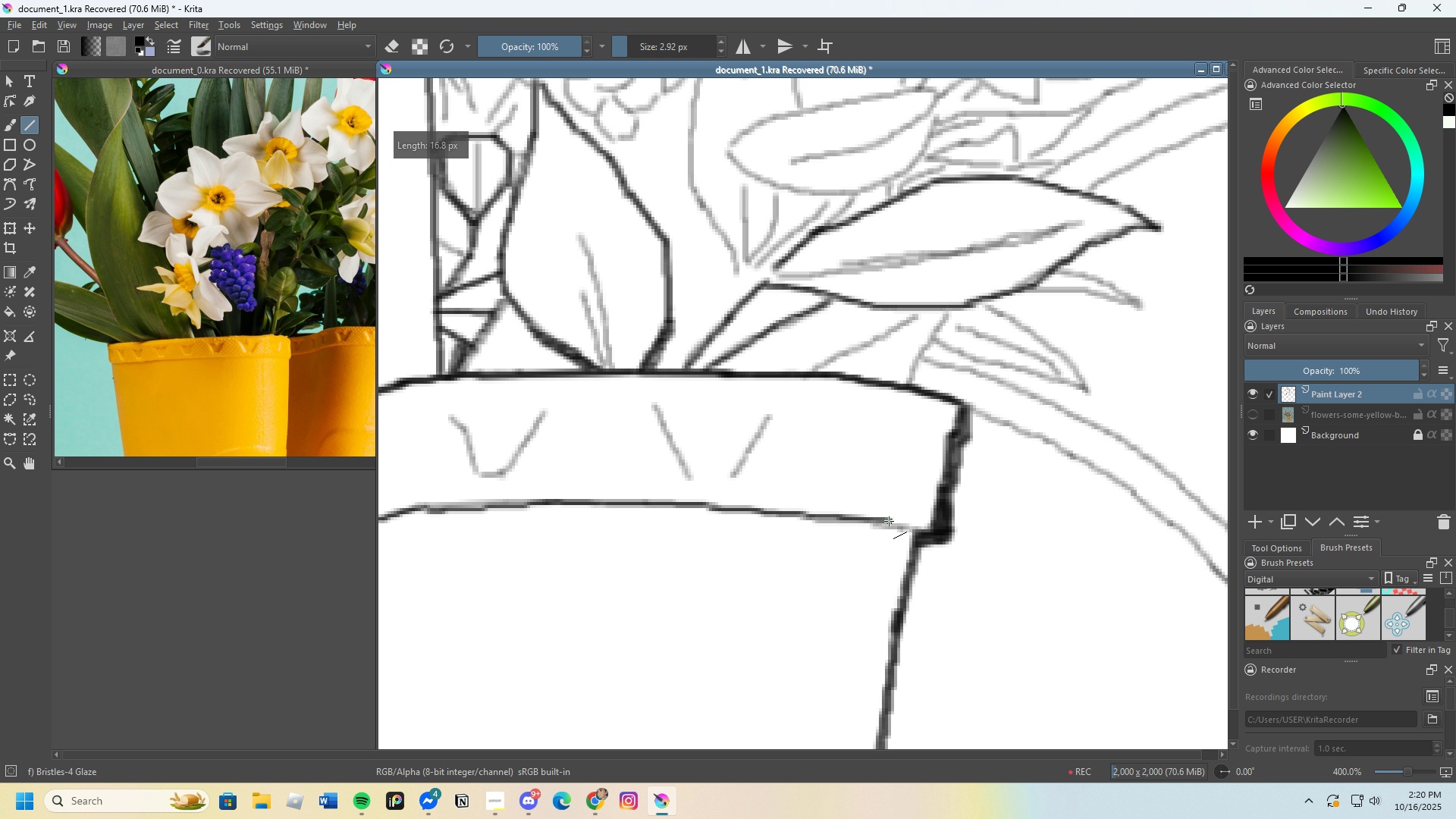 
wait(5.12)
 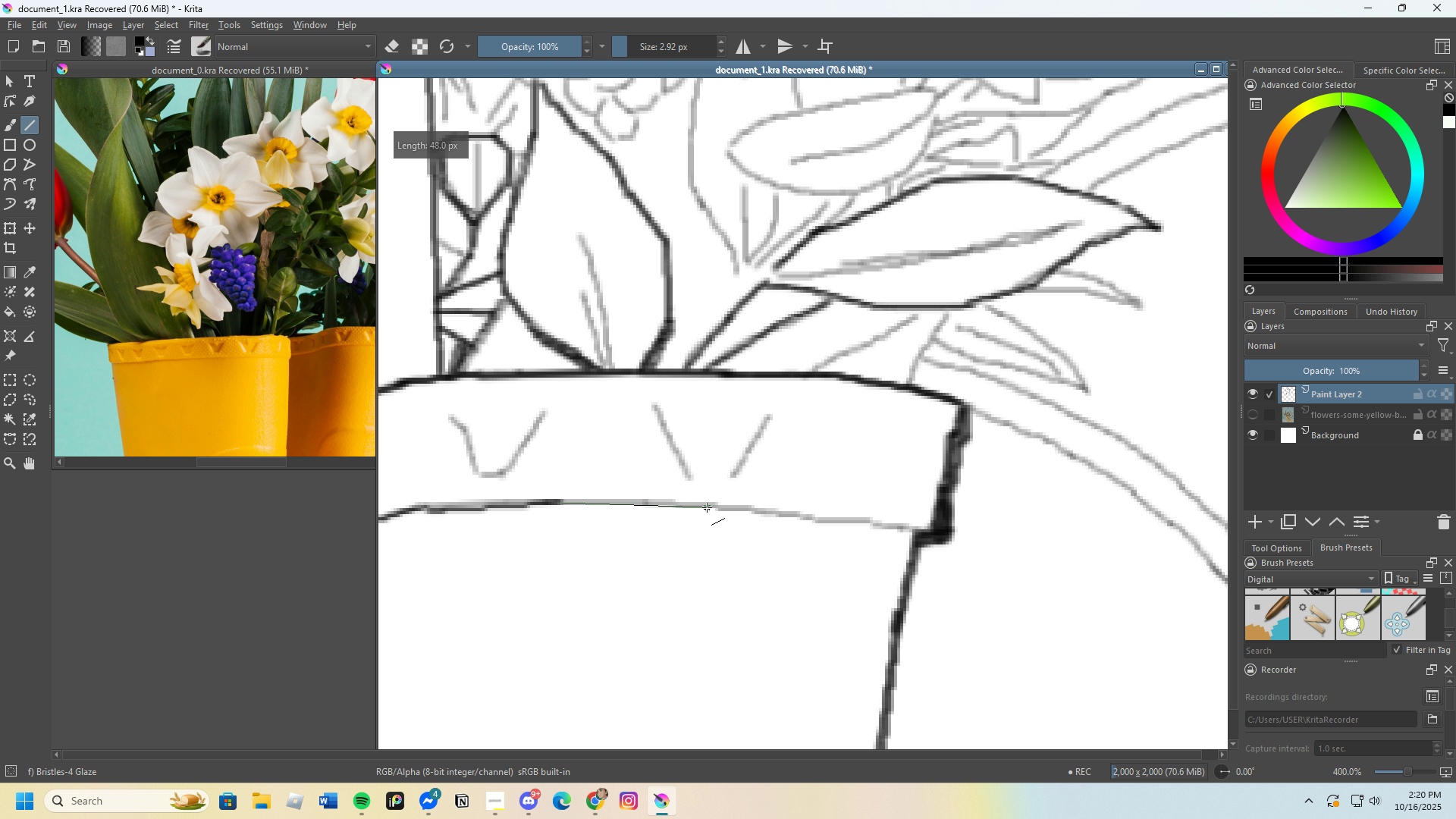 
scroll: coordinate [921, 452], scroll_direction: down, amount: 5.0
 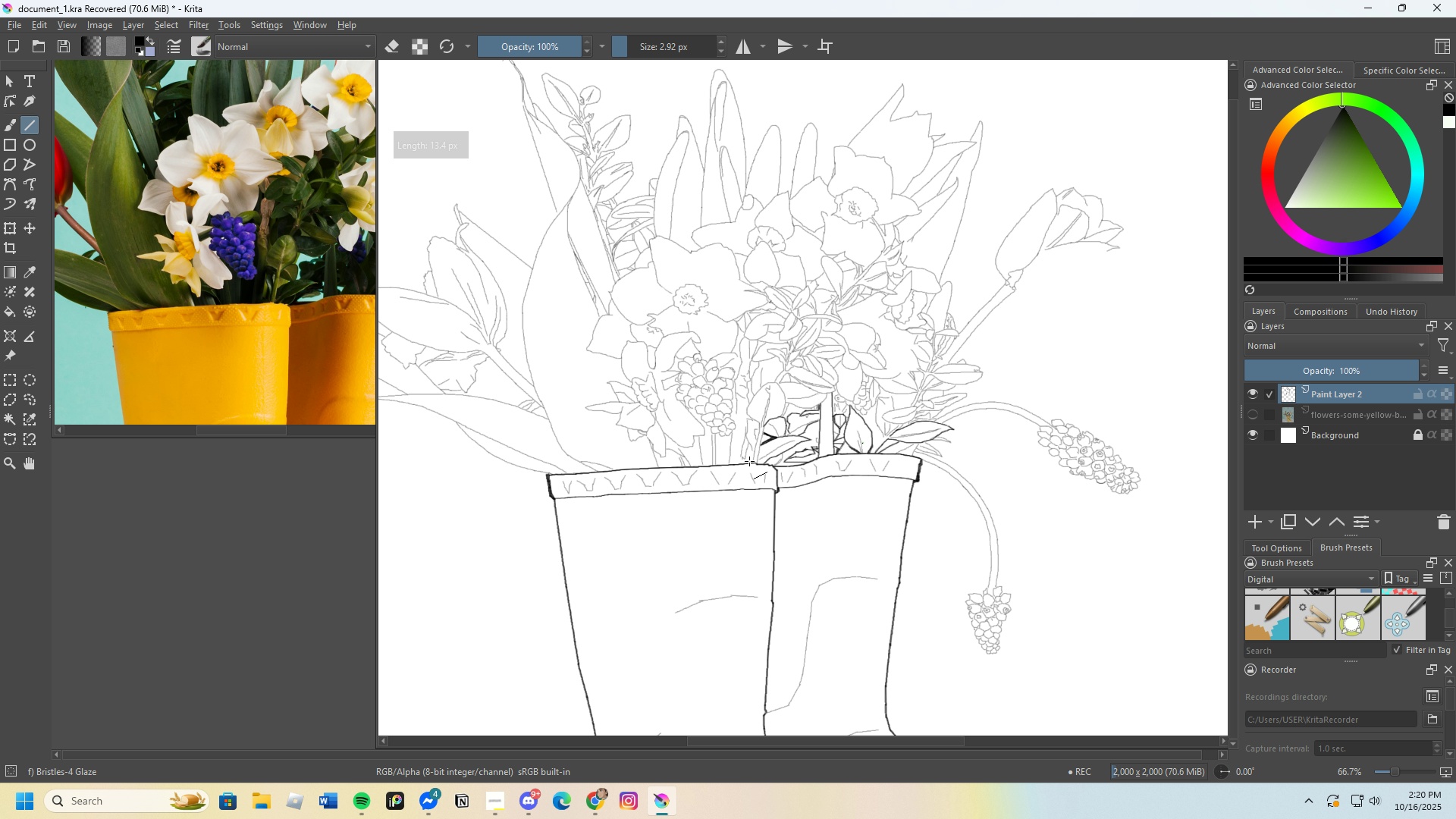 
scroll: coordinate [751, 493], scroll_direction: up, amount: 6.0
 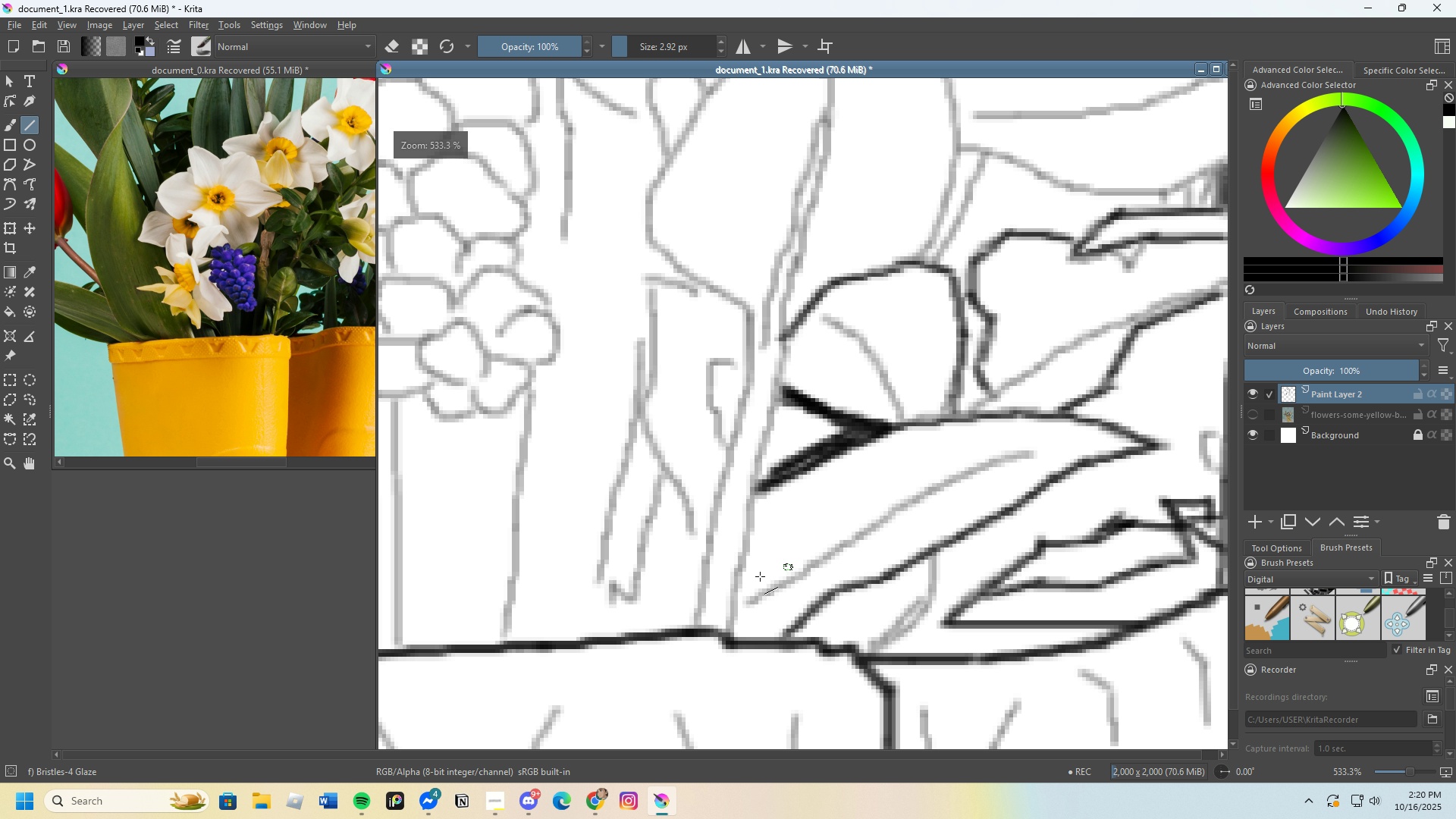 
scroll: coordinate [726, 560], scroll_direction: none, amount: 0.0
 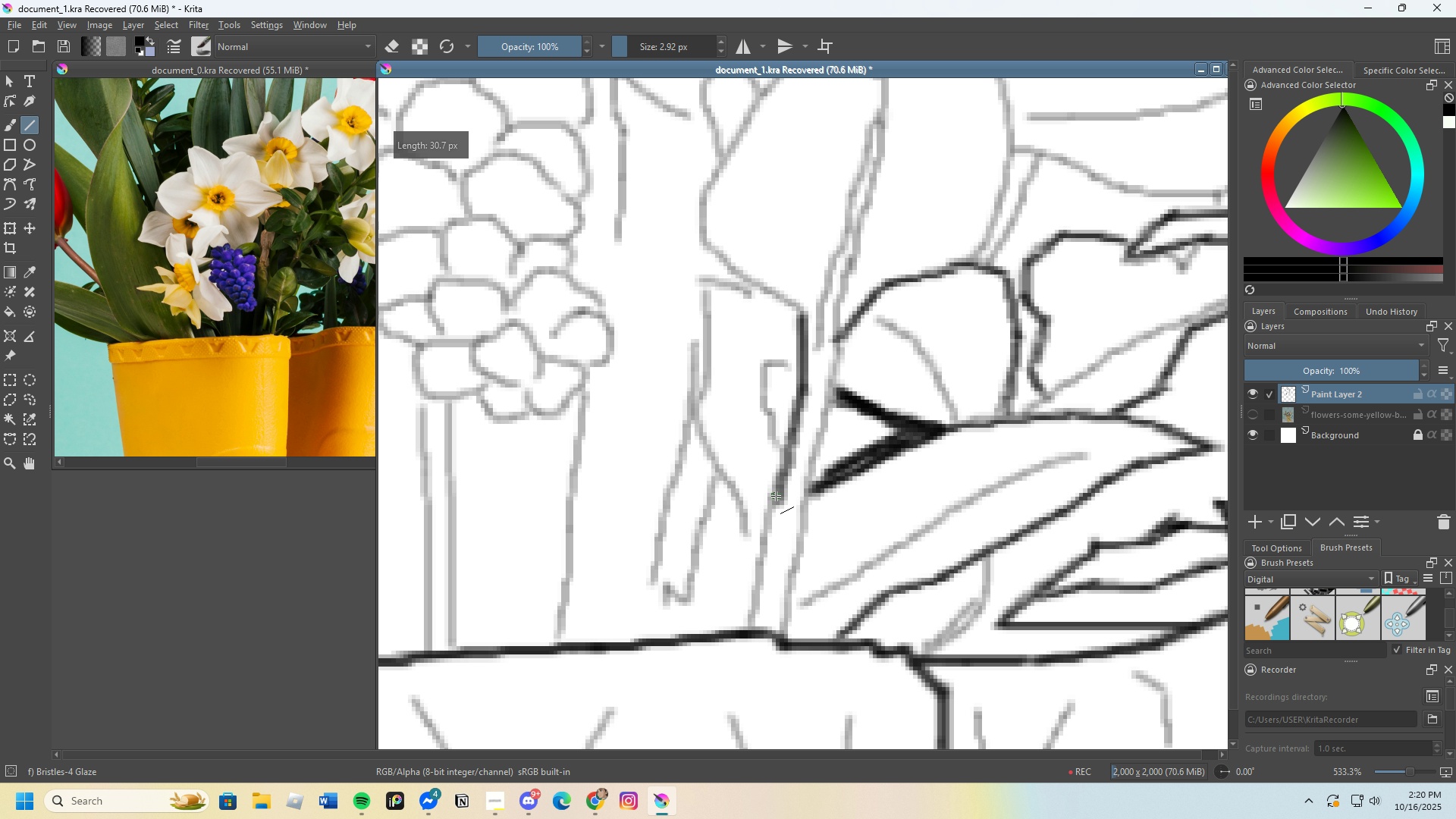 
scroll: coordinate [755, 564], scroll_direction: up, amount: 1.0
 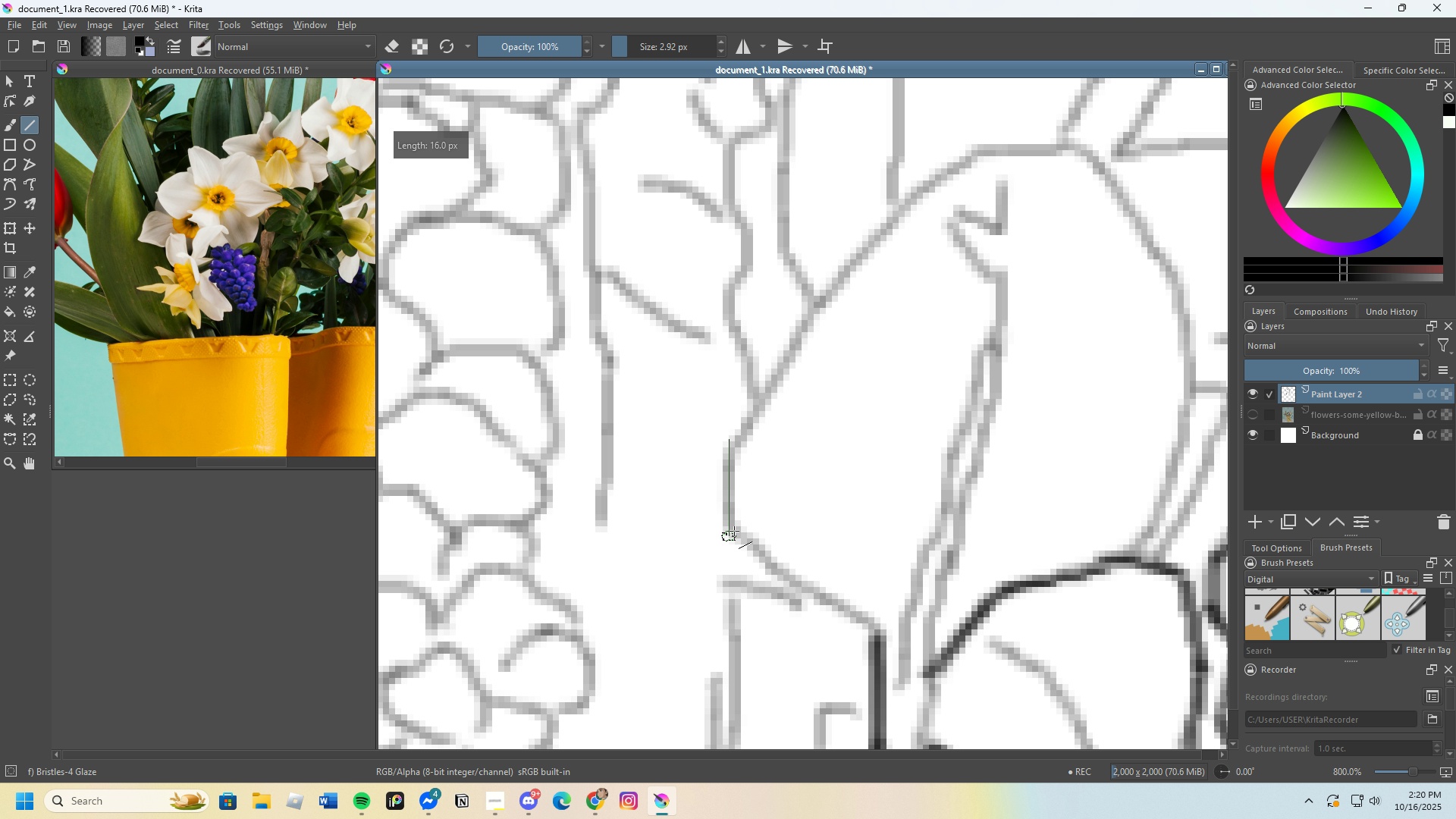 
scroll: coordinate [739, 511], scroll_direction: down, amount: 3.0
 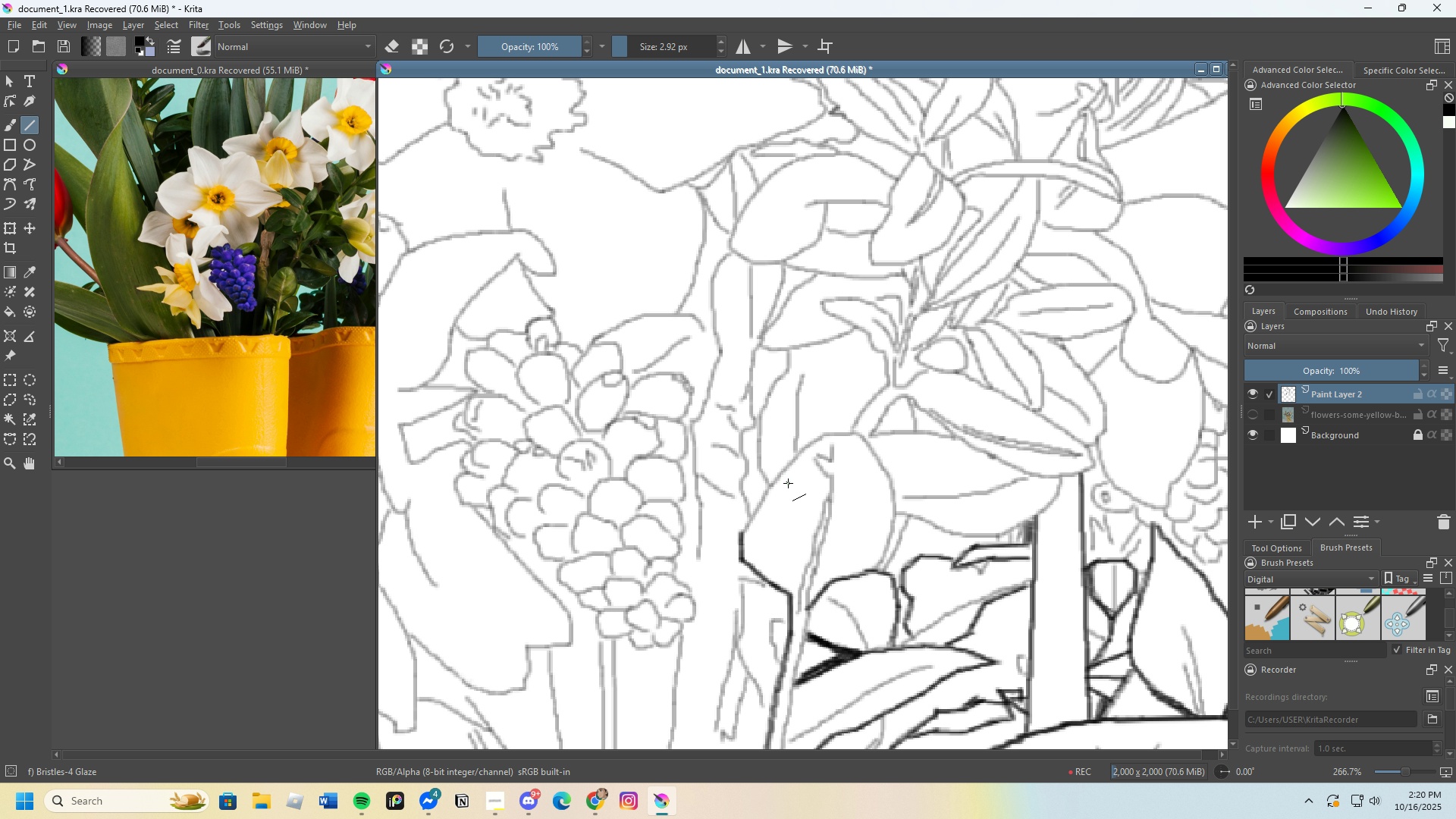 
scroll: coordinate [748, 528], scroll_direction: up, amount: 2.0
 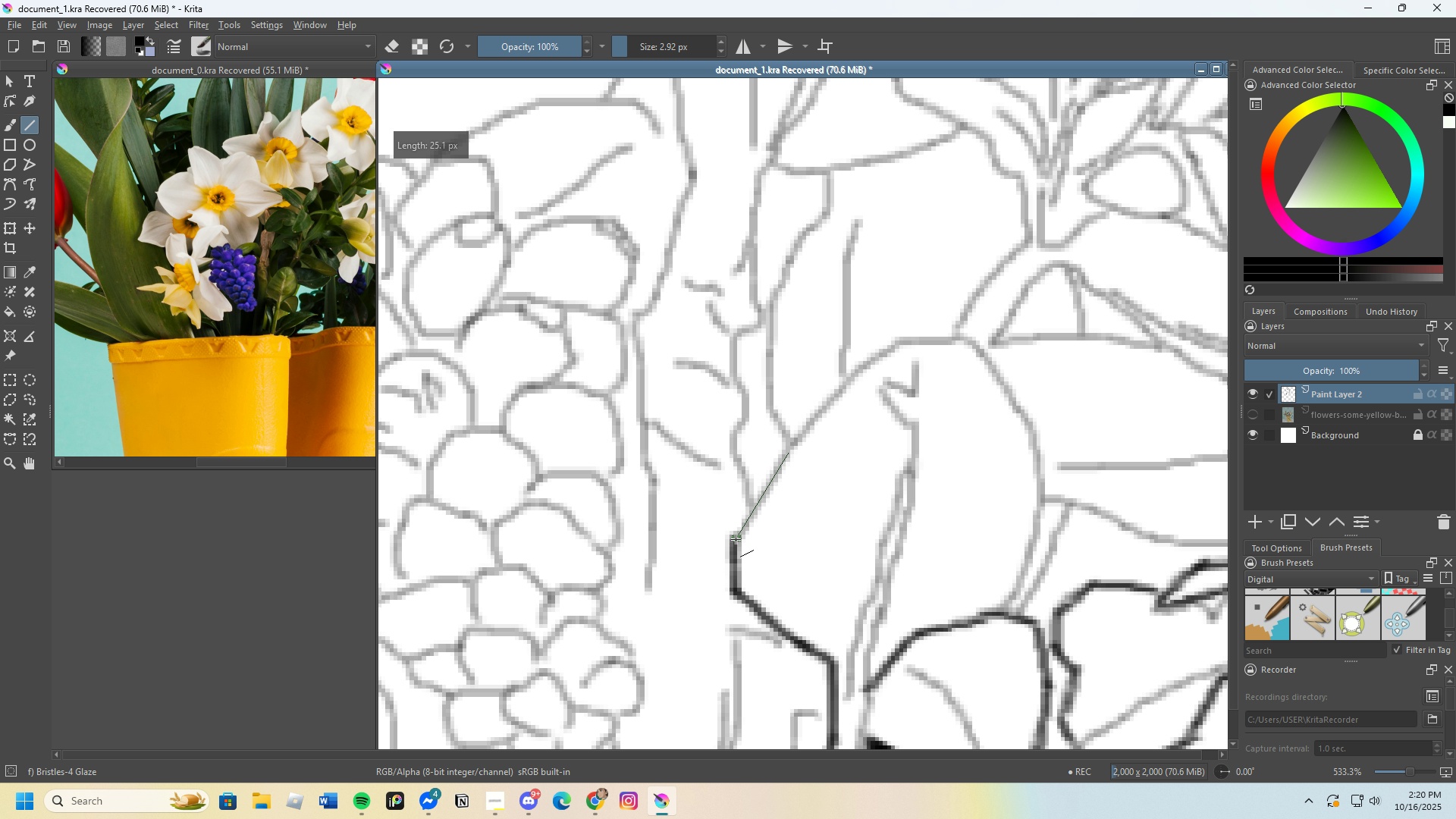 
scroll: coordinate [786, 471], scroll_direction: none, amount: 0.0
 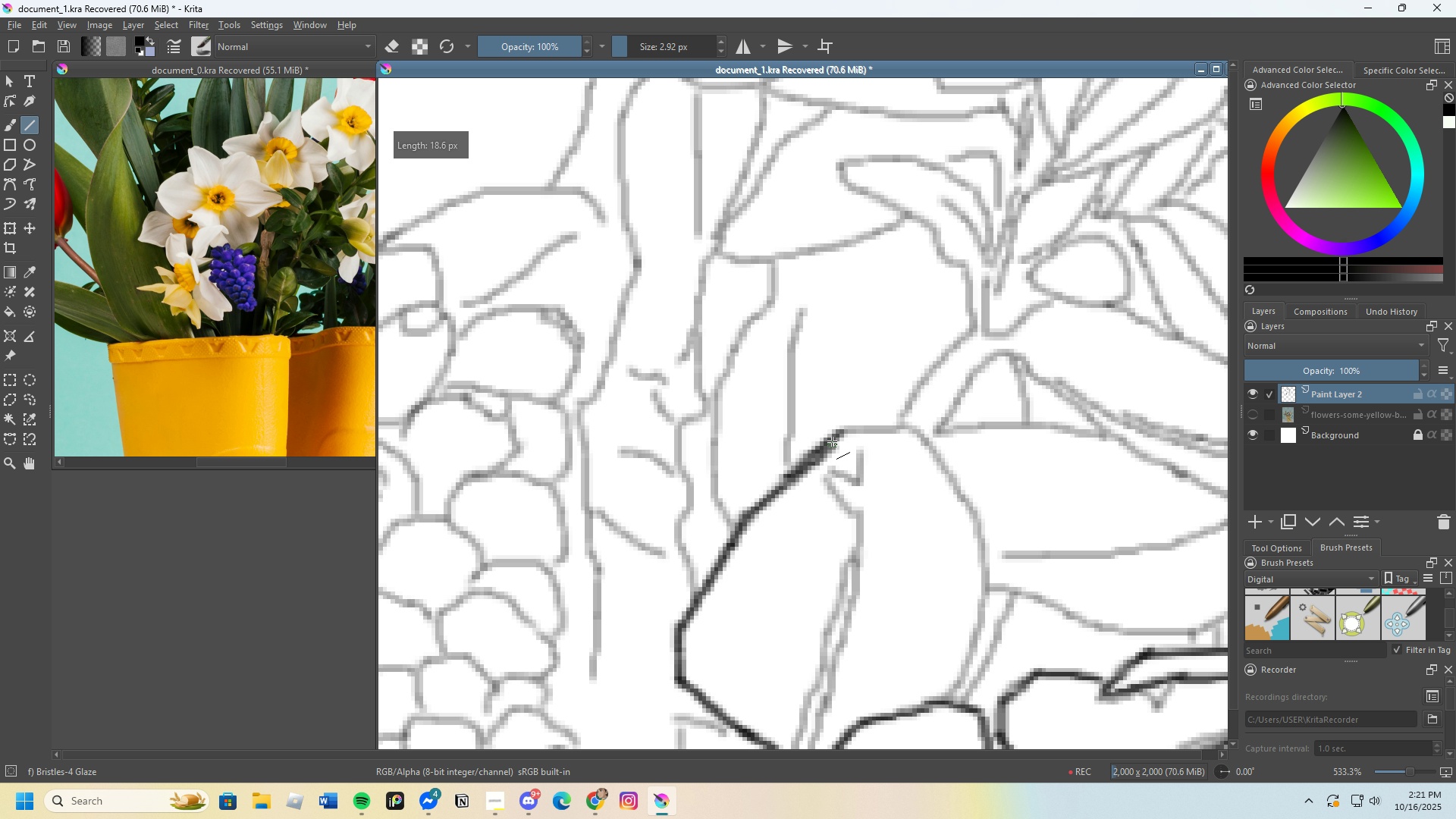 
wait(5.04)
 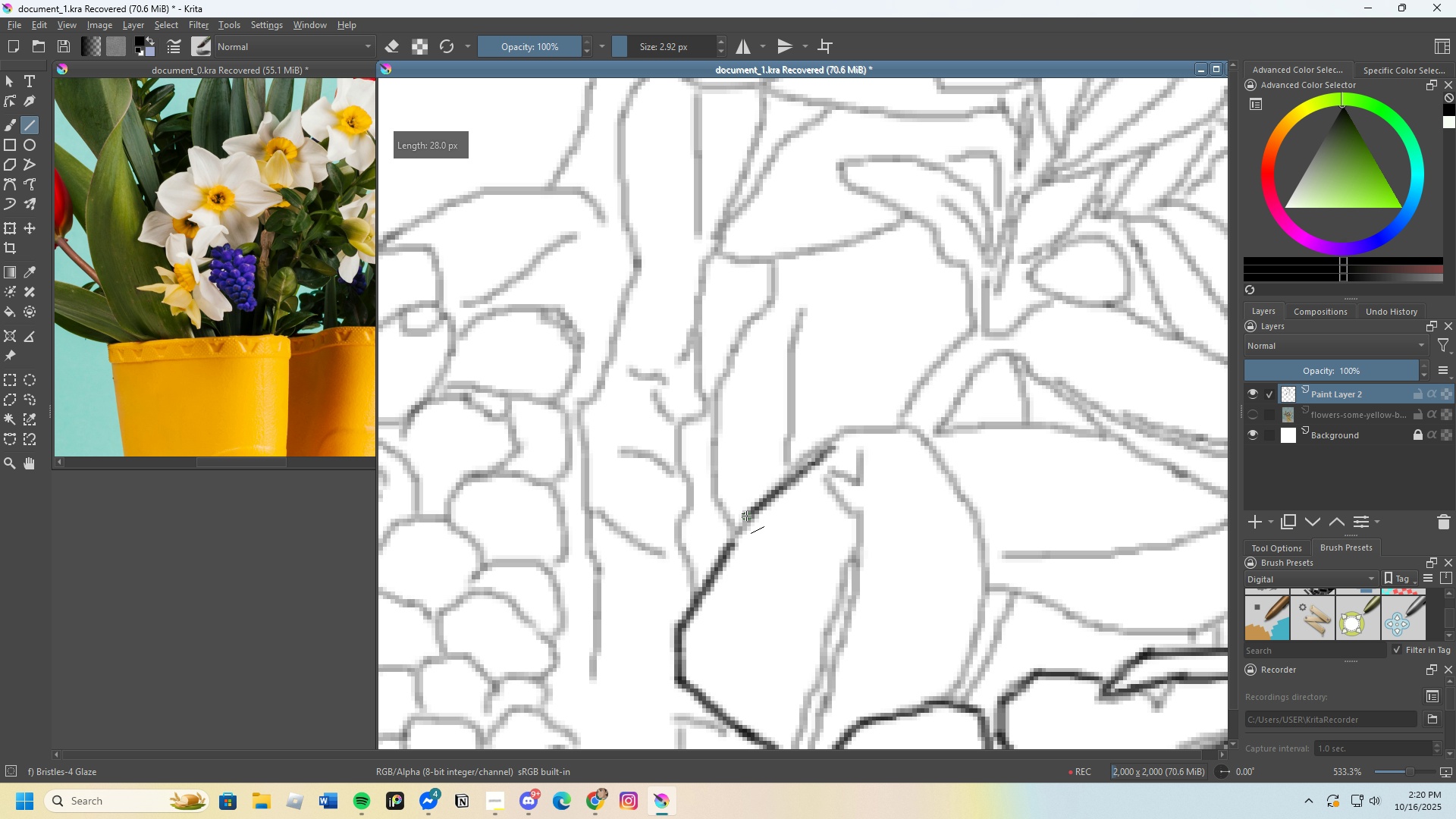 
scroll: coordinate [835, 256], scroll_direction: down, amount: 5.0
 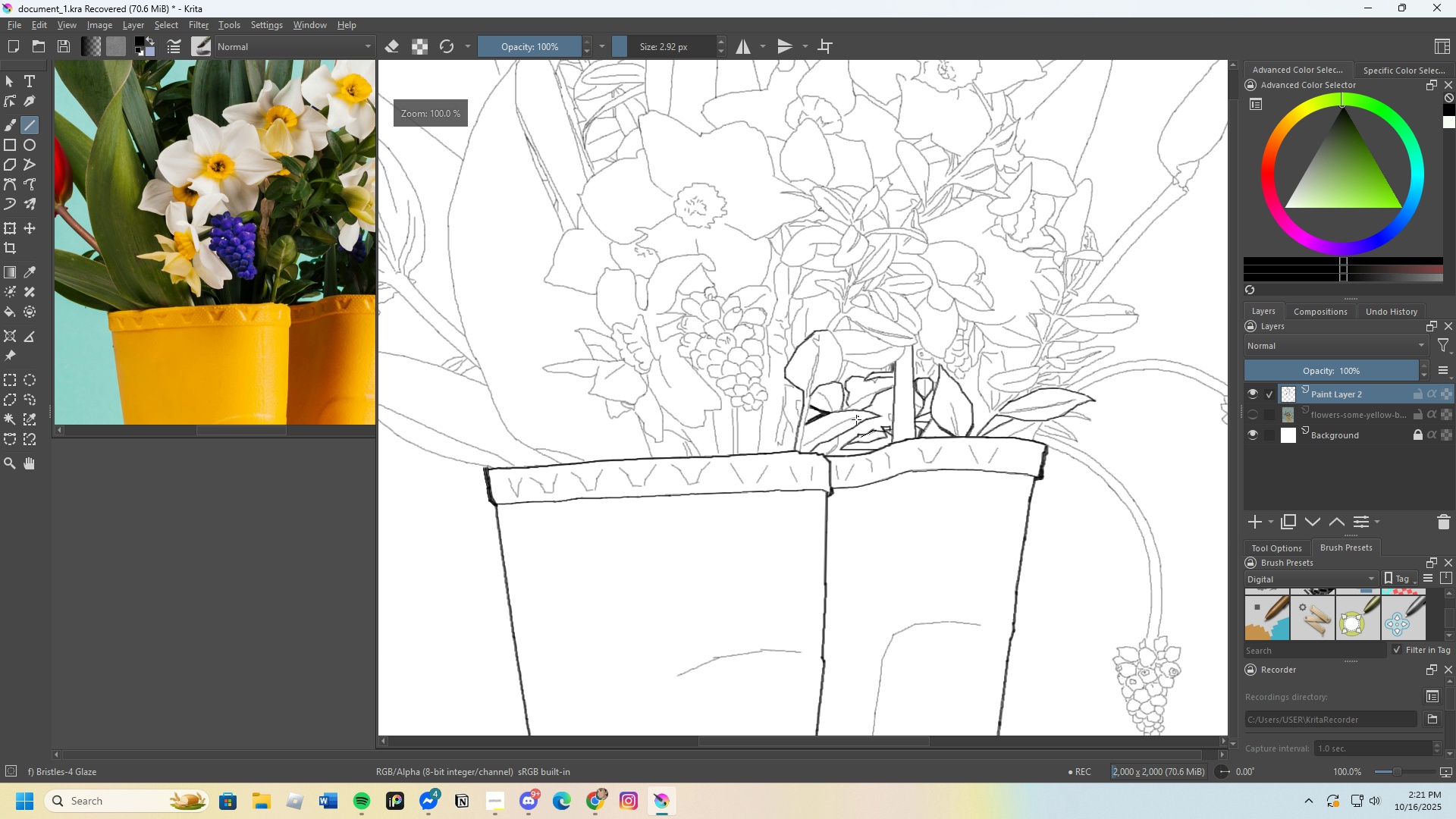 
scroll: coordinate [755, 306], scroll_direction: up, amount: 6.0
 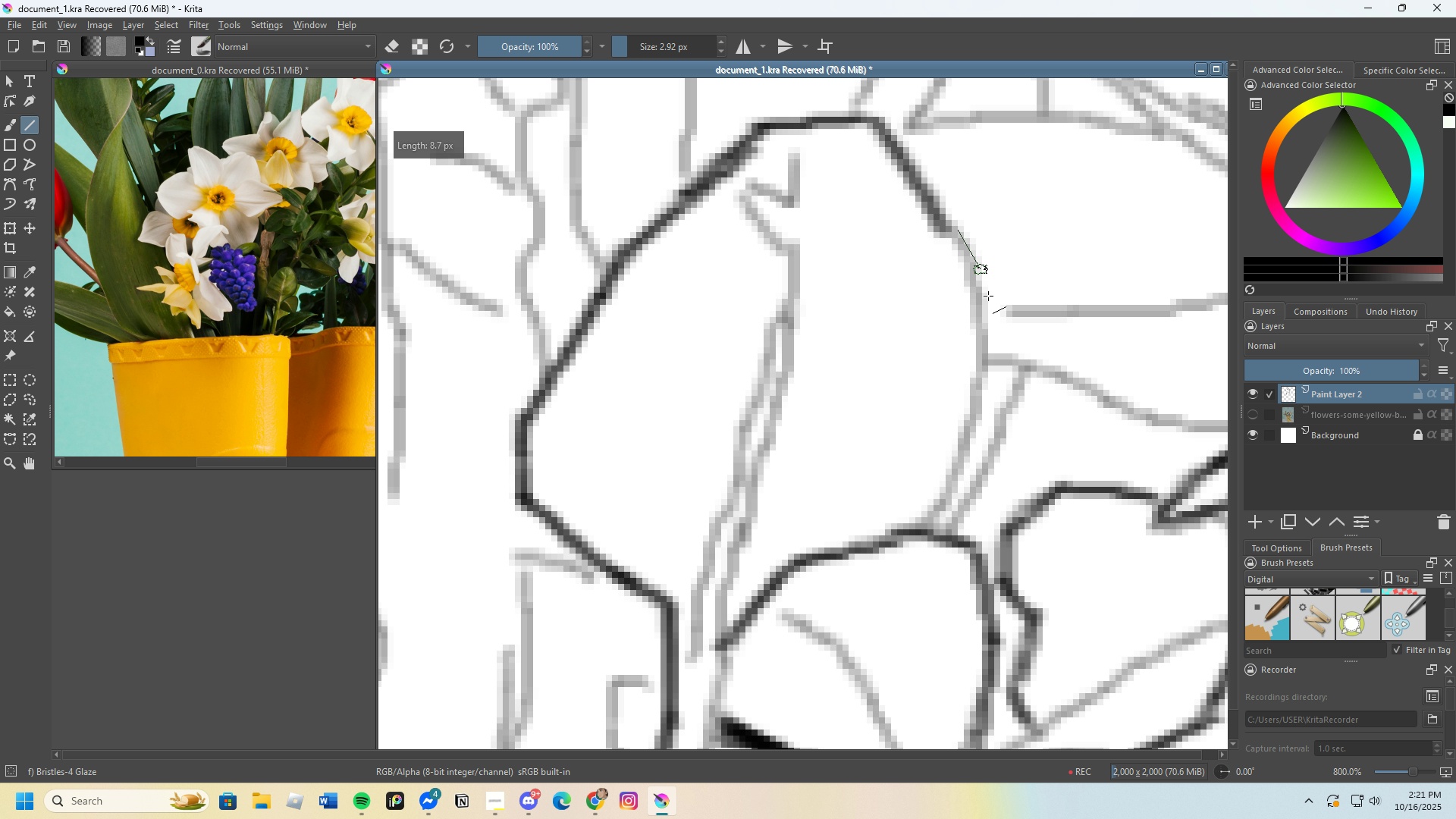 
scroll: coordinate [819, 379], scroll_direction: down, amount: 6.0
 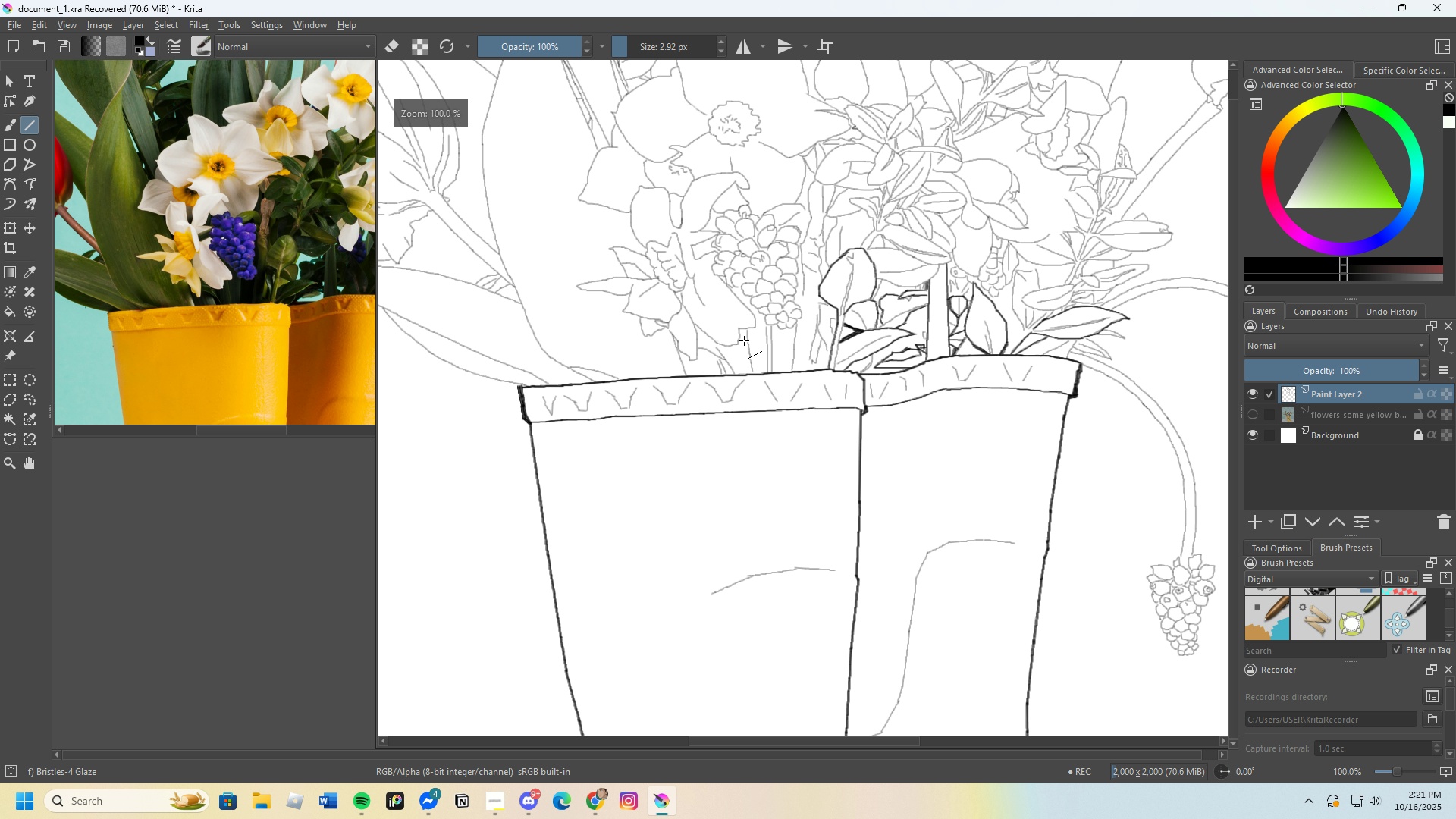 
scroll: coordinate [789, 388], scroll_direction: up, amount: 5.0
 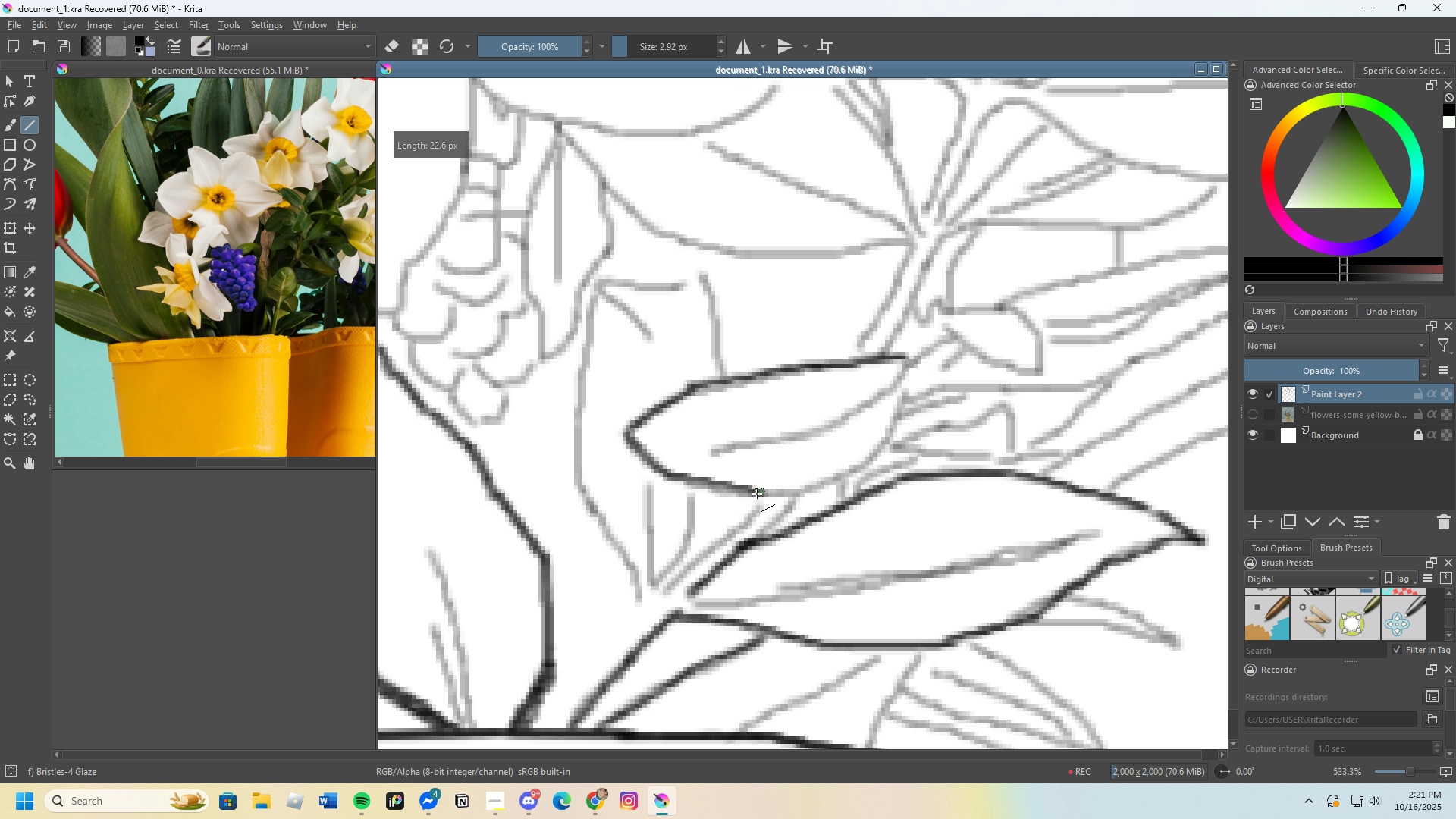 
wait(9.65)
 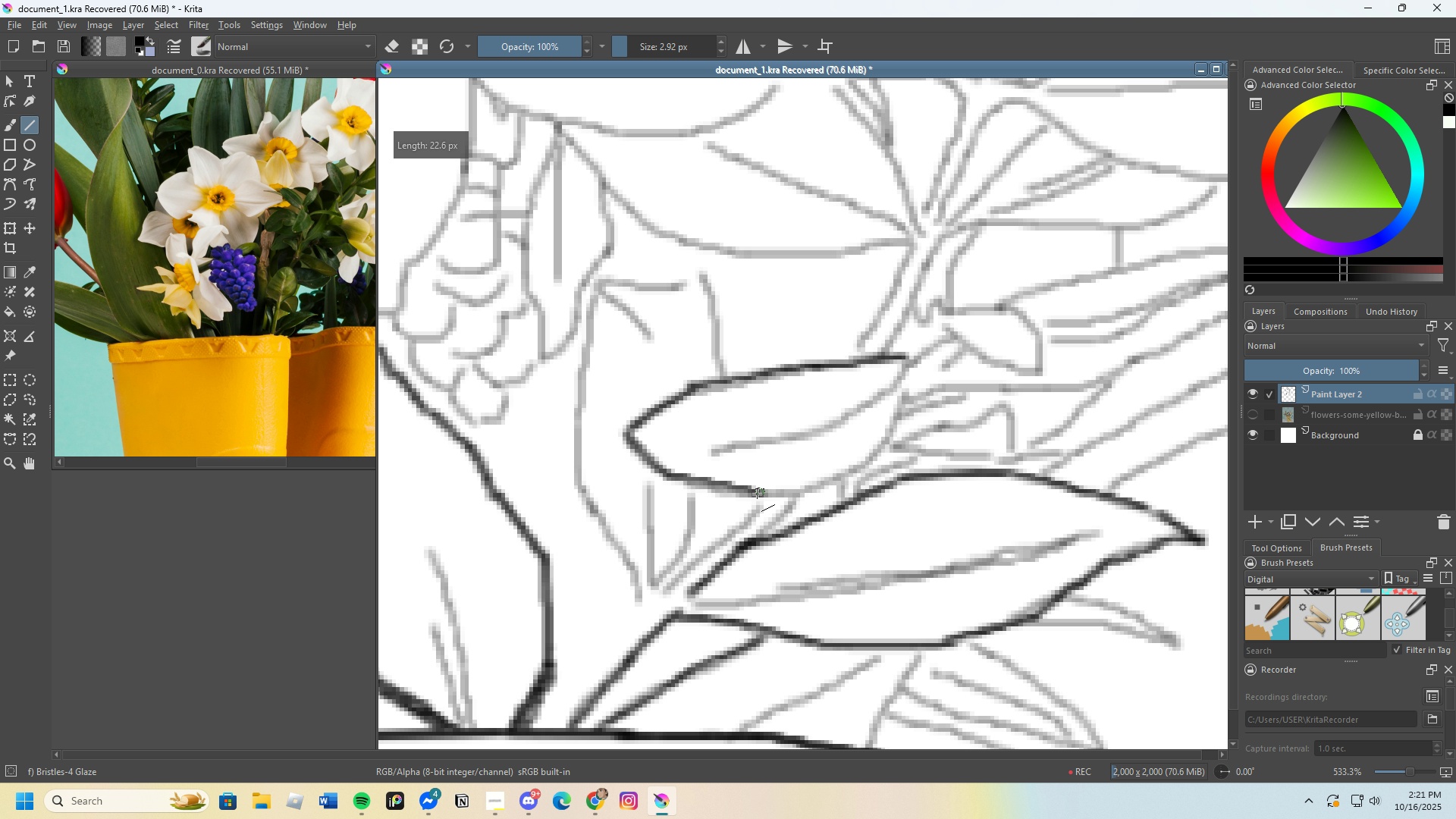 
scroll: coordinate [756, 487], scroll_direction: none, amount: 0.0
 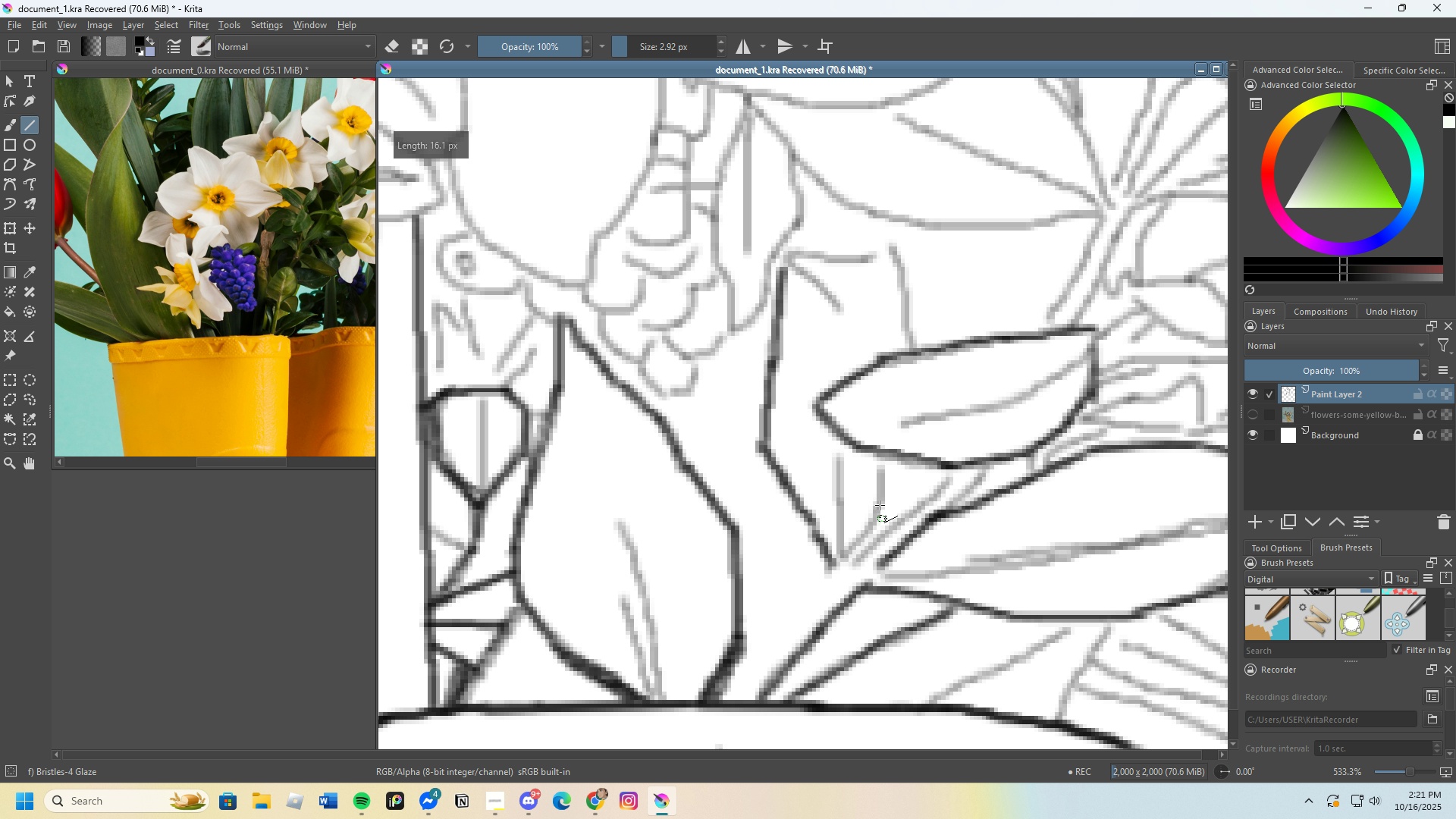 
scroll: coordinate [885, 441], scroll_direction: down, amount: 4.0
 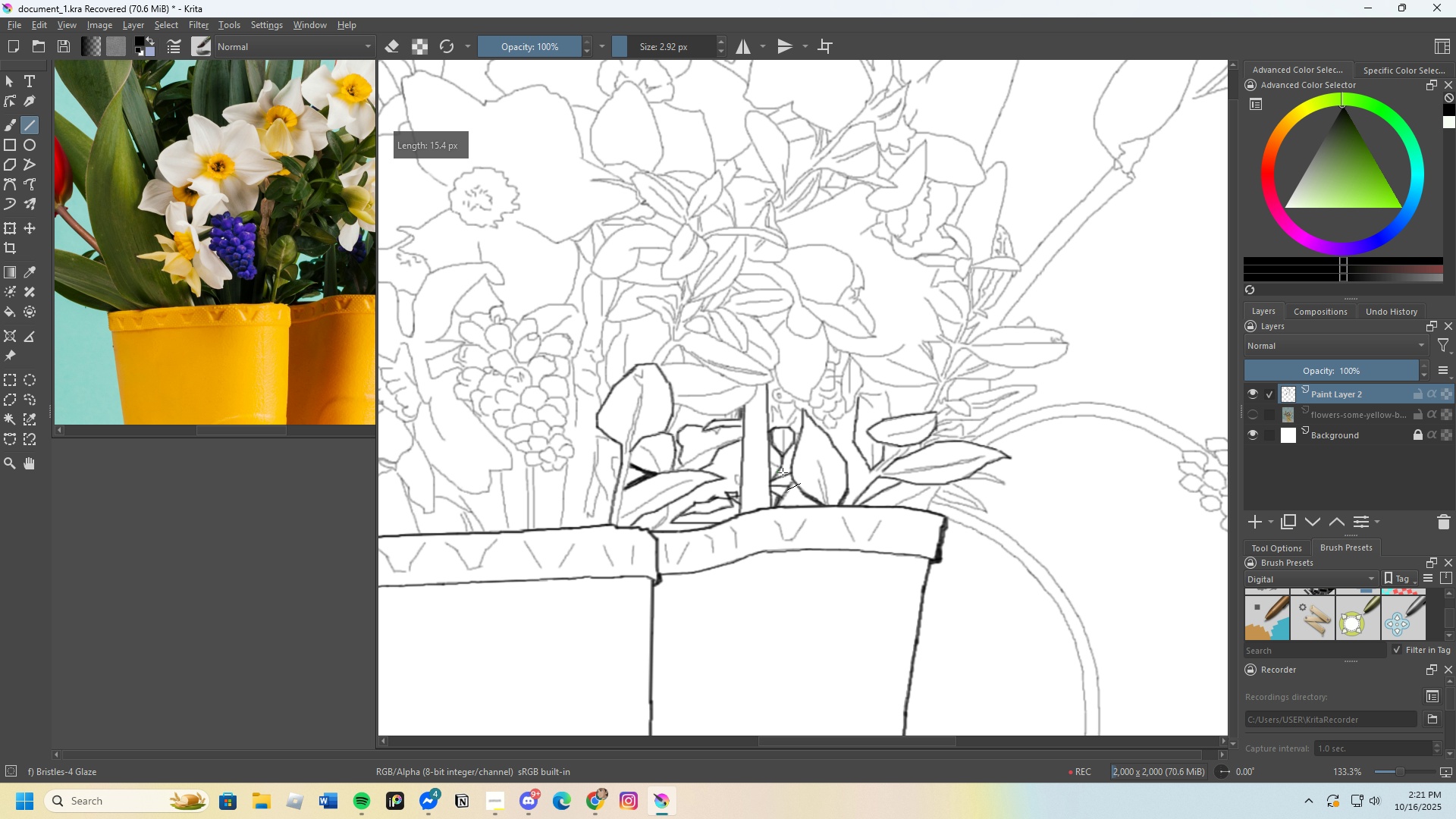 
scroll: coordinate [706, 494], scroll_direction: up, amount: 3.0
 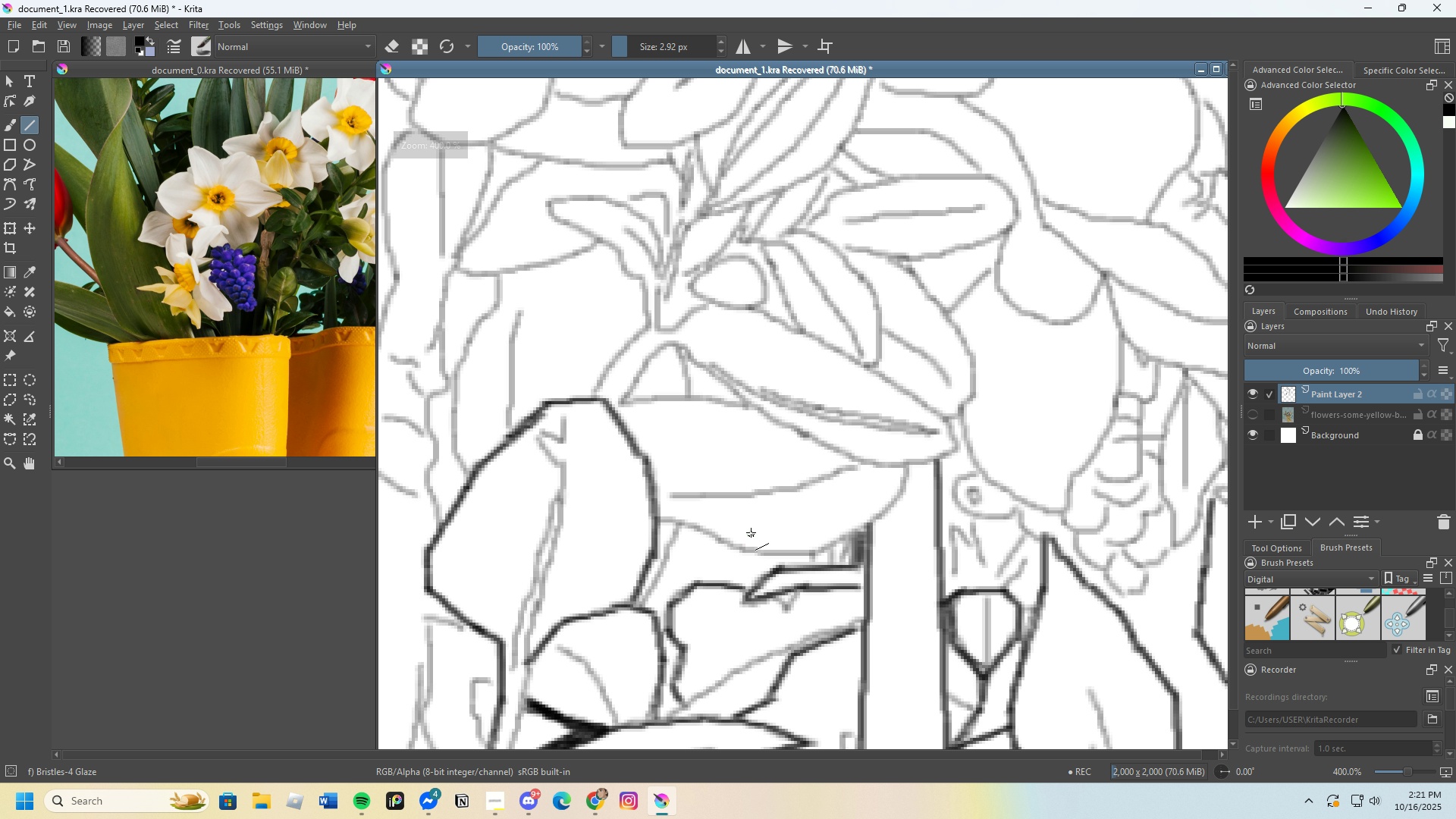 
scroll: coordinate [707, 453], scroll_direction: none, amount: 0.0
 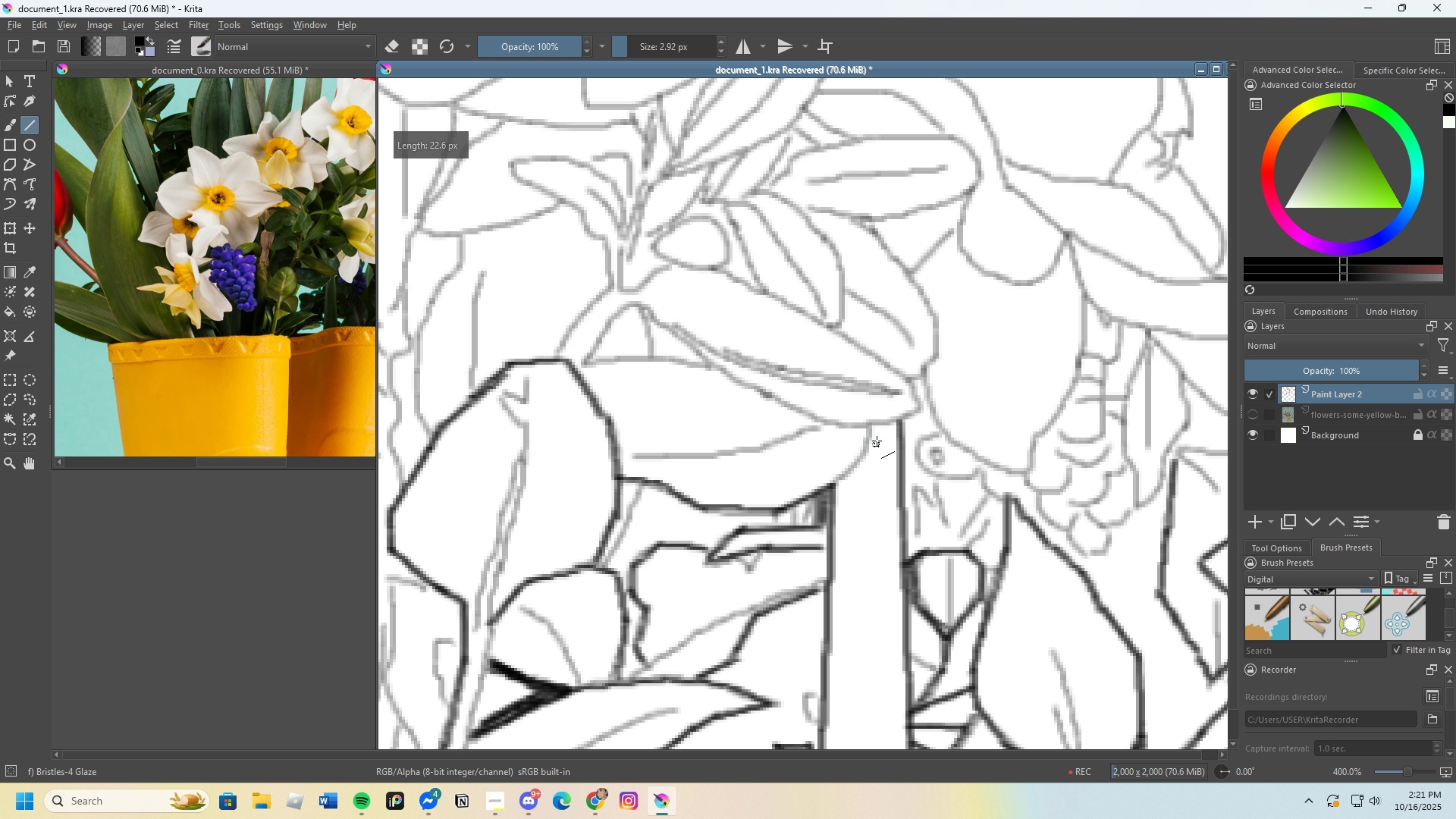 
wait(9.97)
 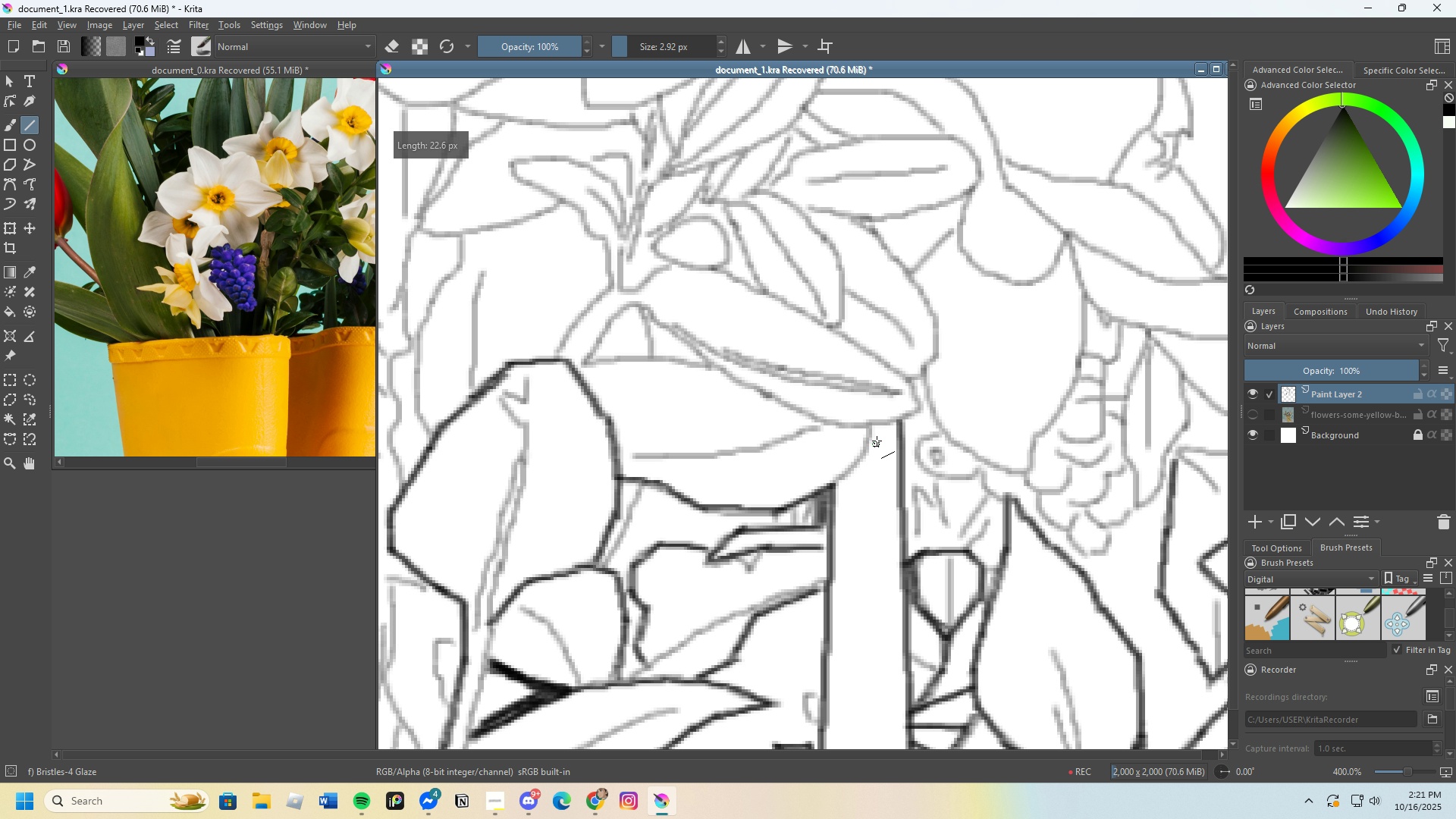 
scroll: coordinate [733, 404], scroll_direction: down, amount: 4.0
 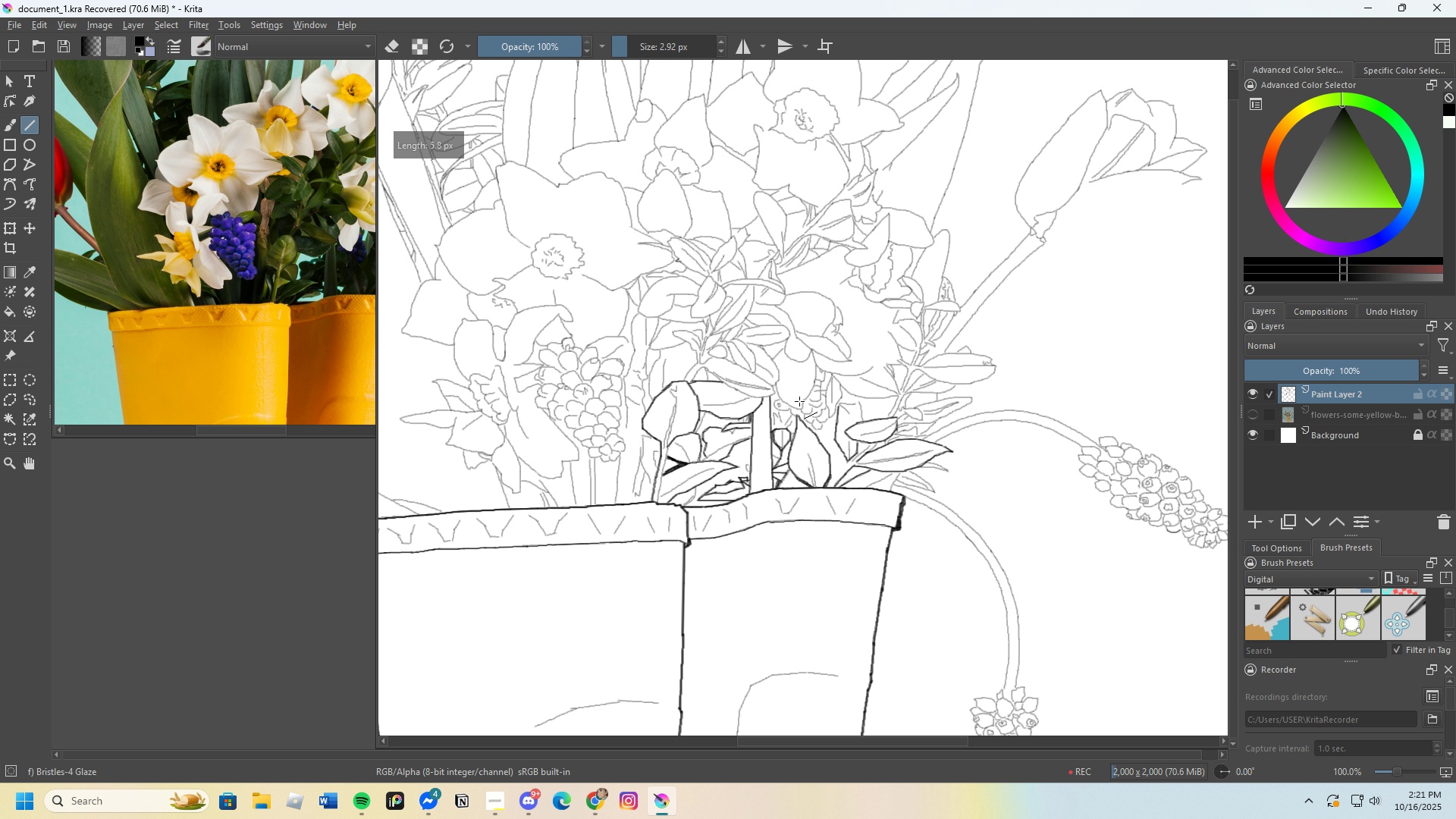 
scroll: coordinate [730, 470], scroll_direction: up, amount: 5.0
 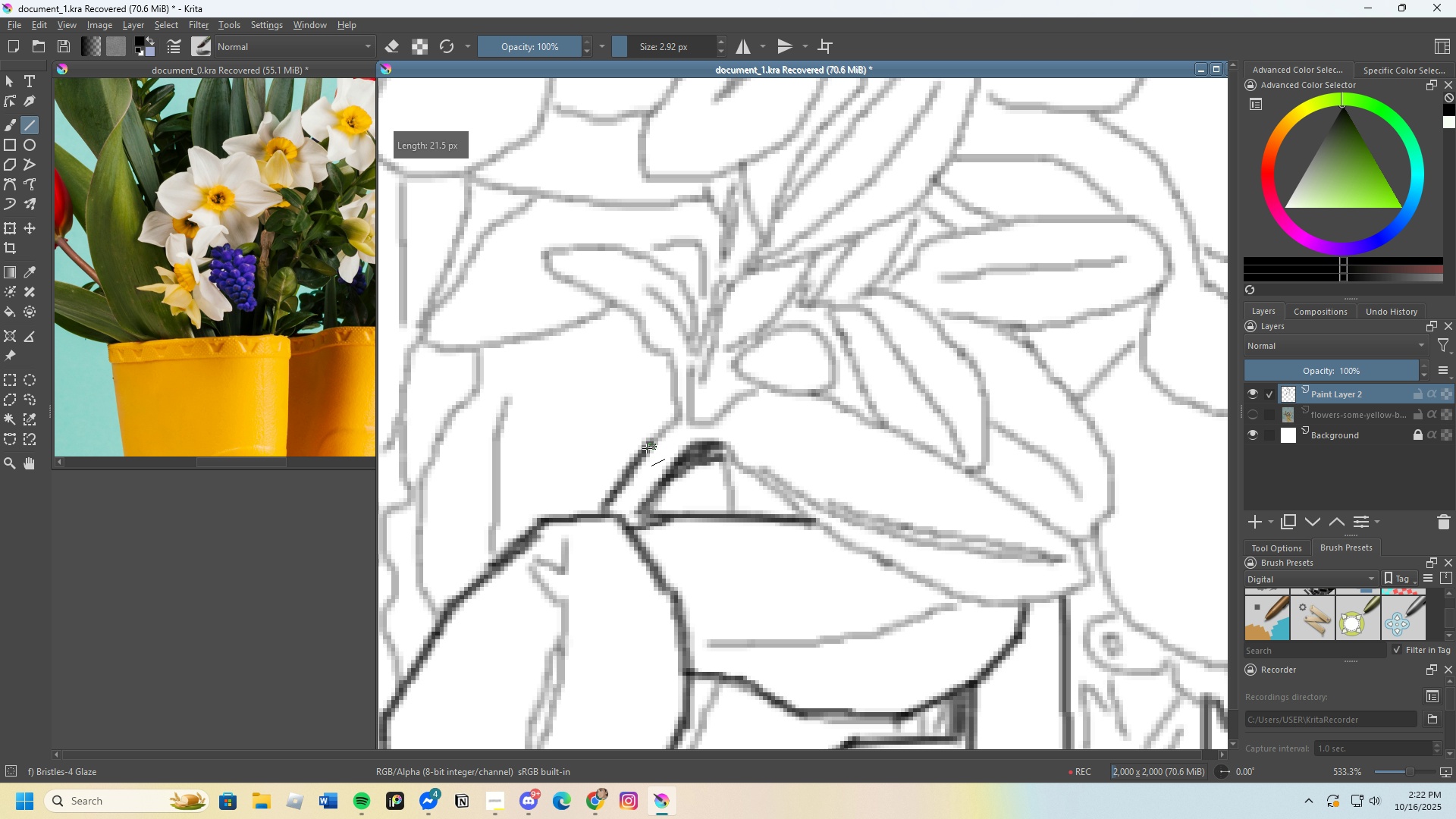 
wait(6.1)
 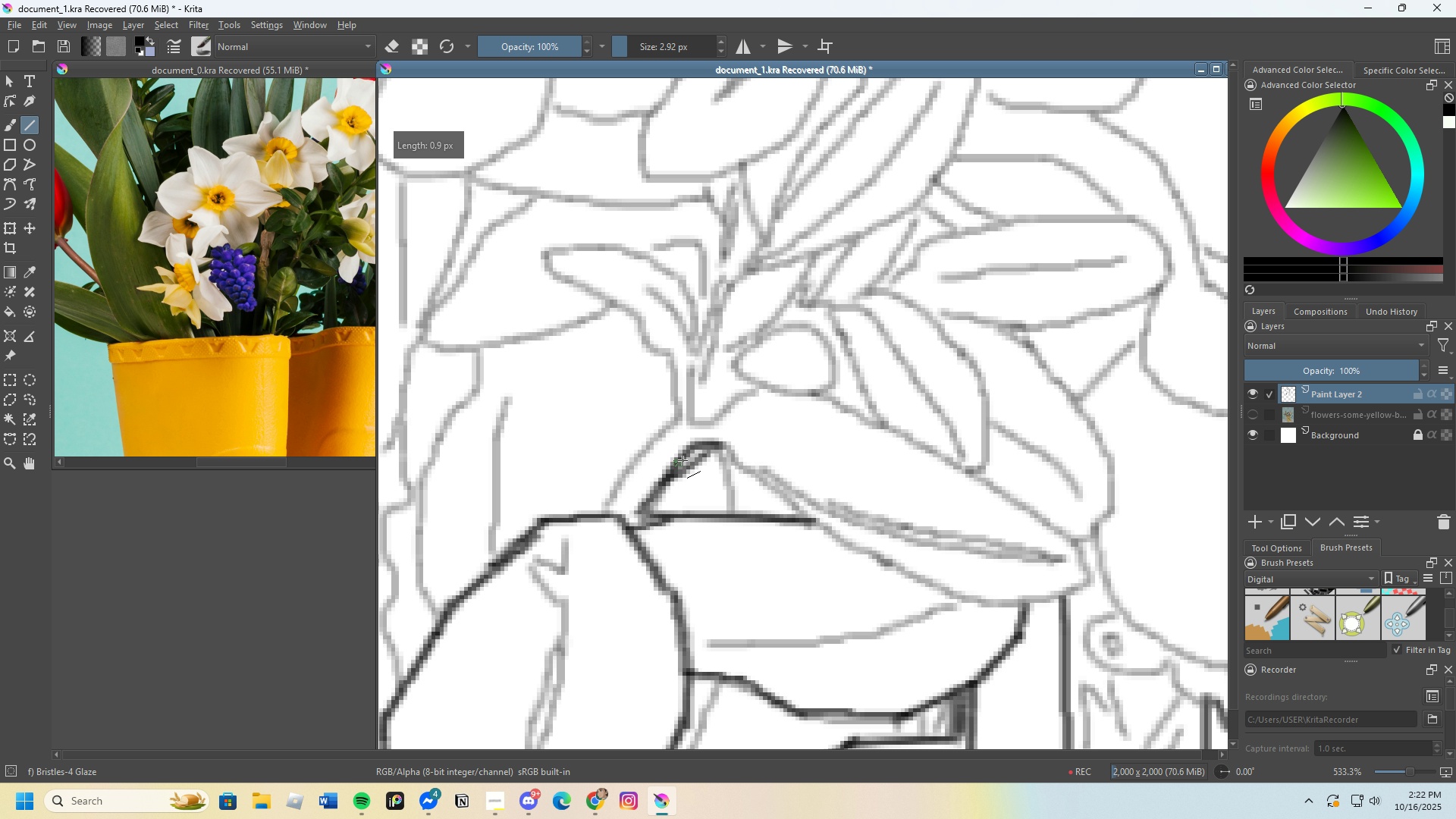 
scroll: coordinate [752, 480], scroll_direction: none, amount: 0.0
 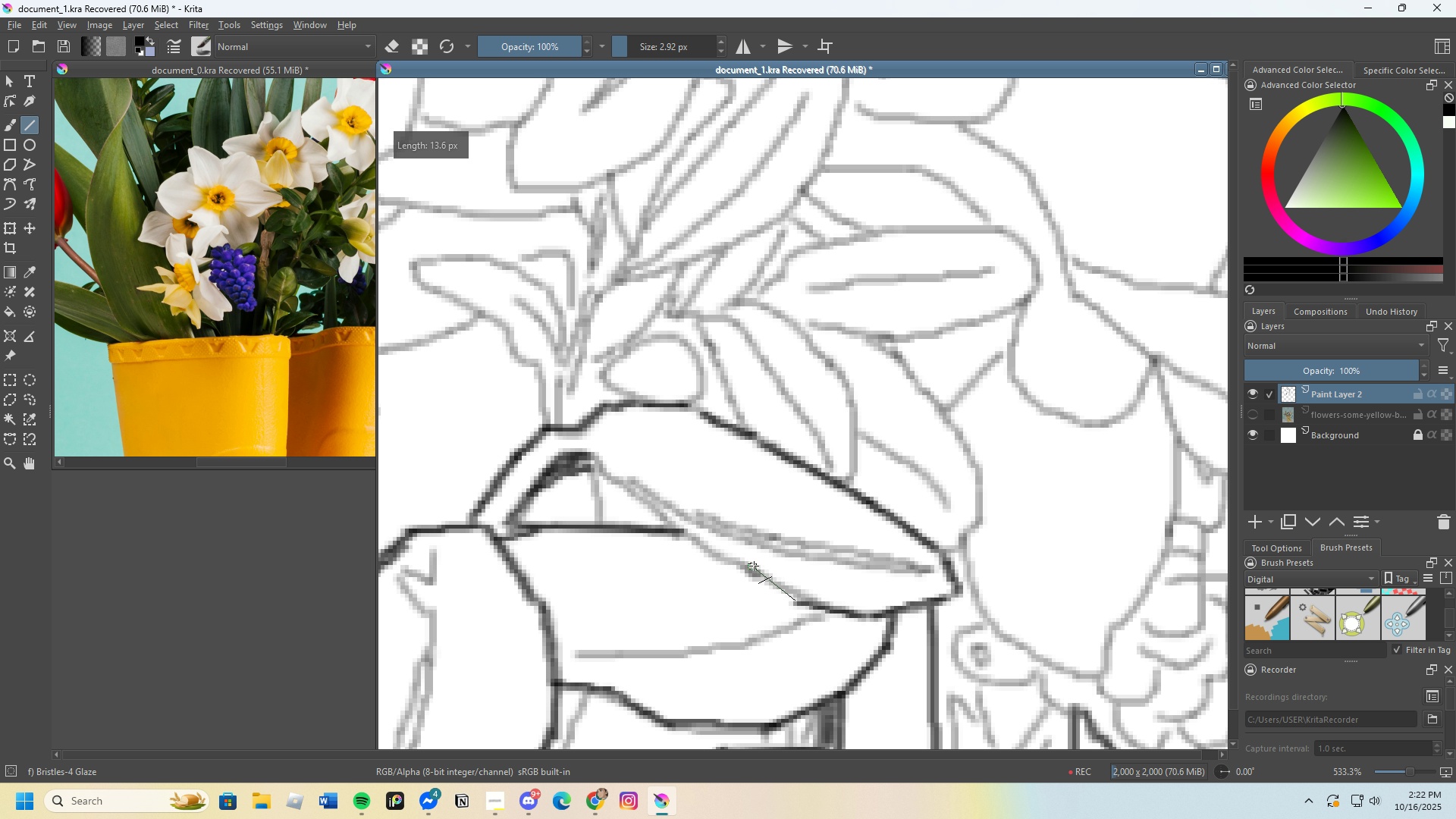 
wait(13.34)
 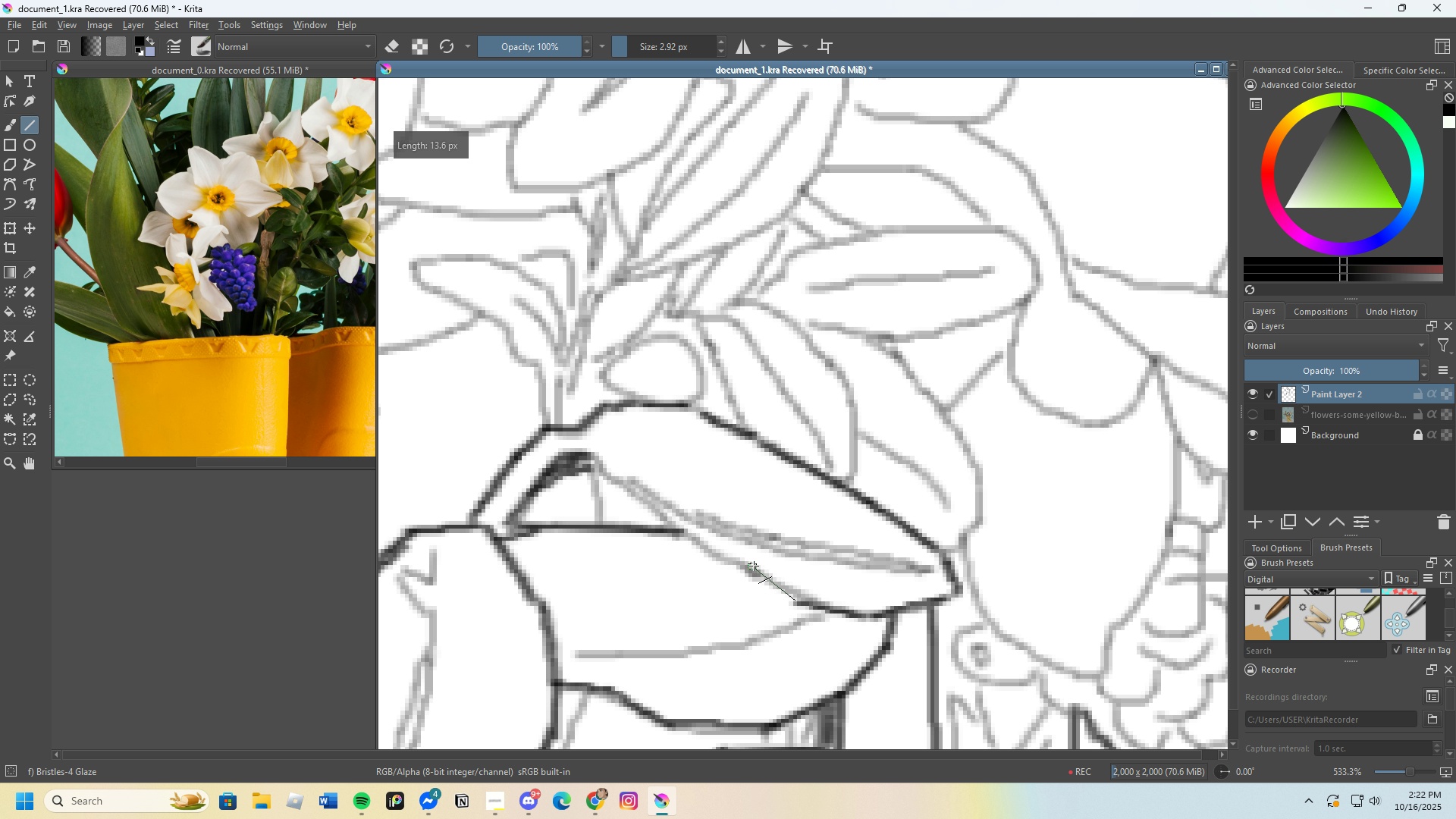 
scroll: coordinate [773, 519], scroll_direction: down, amount: 3.0
 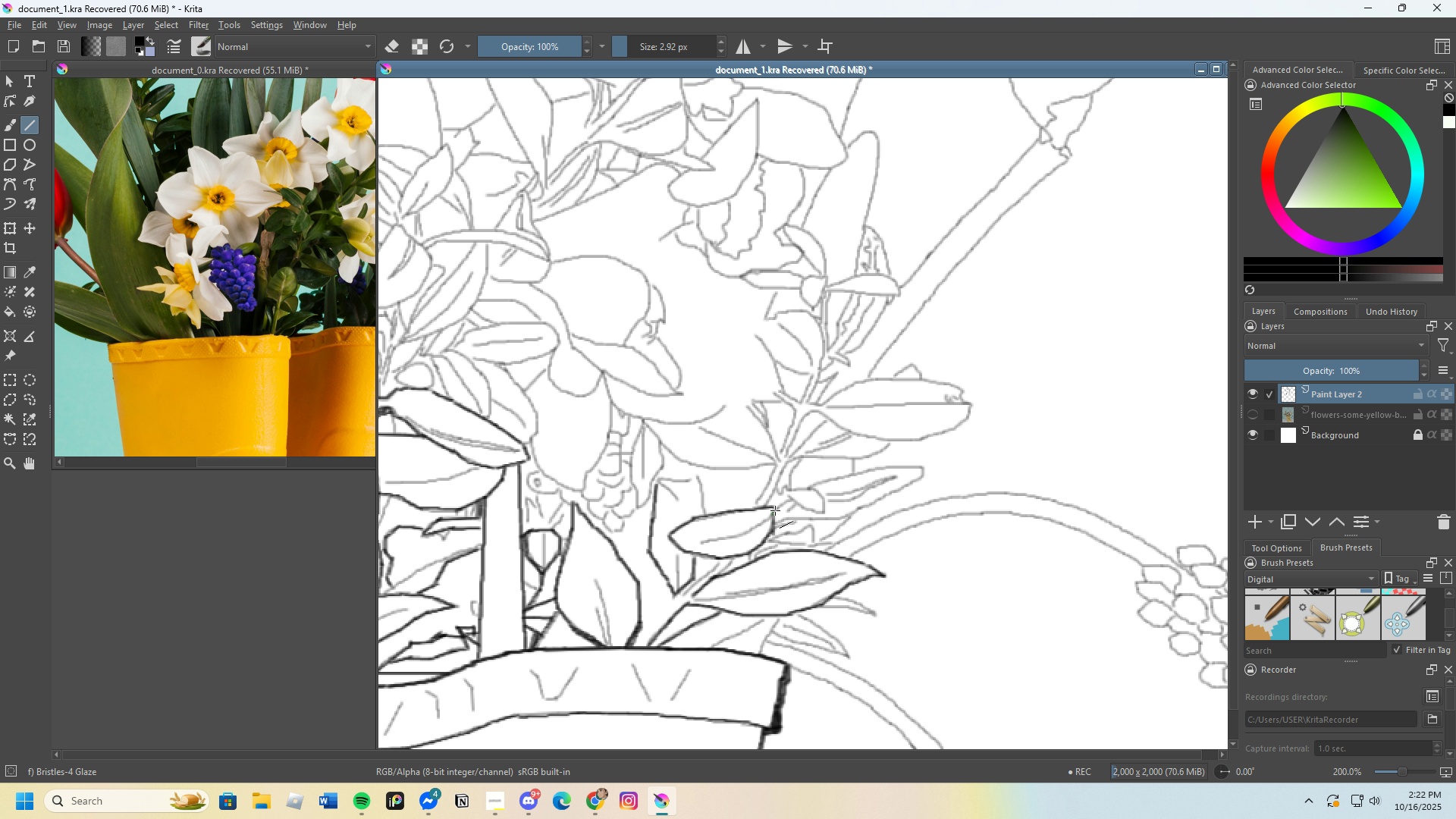 
scroll: coordinate [774, 504], scroll_direction: none, amount: 0.0
 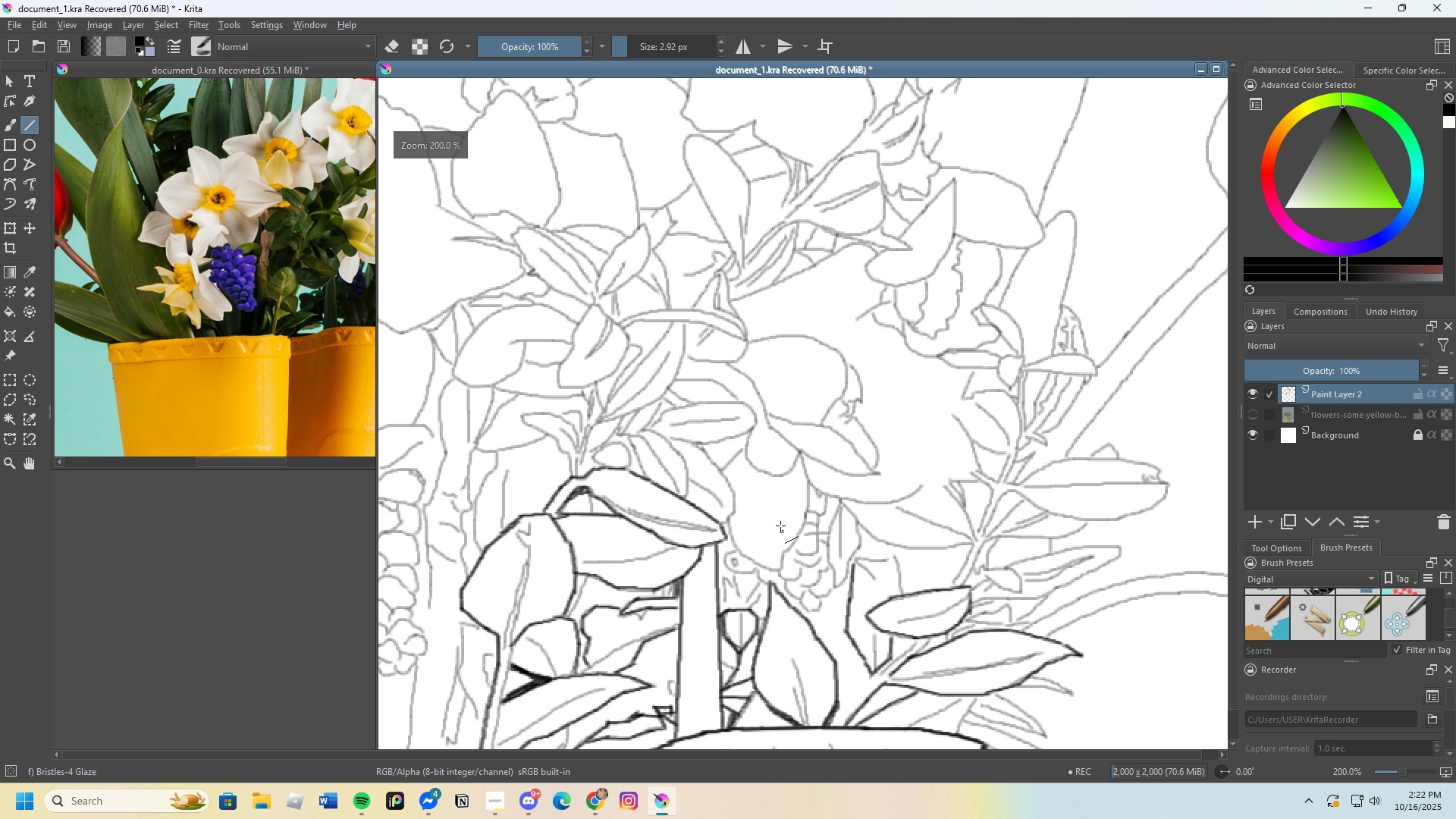 
scroll: coordinate [783, 469], scroll_direction: down, amount: 3.0
 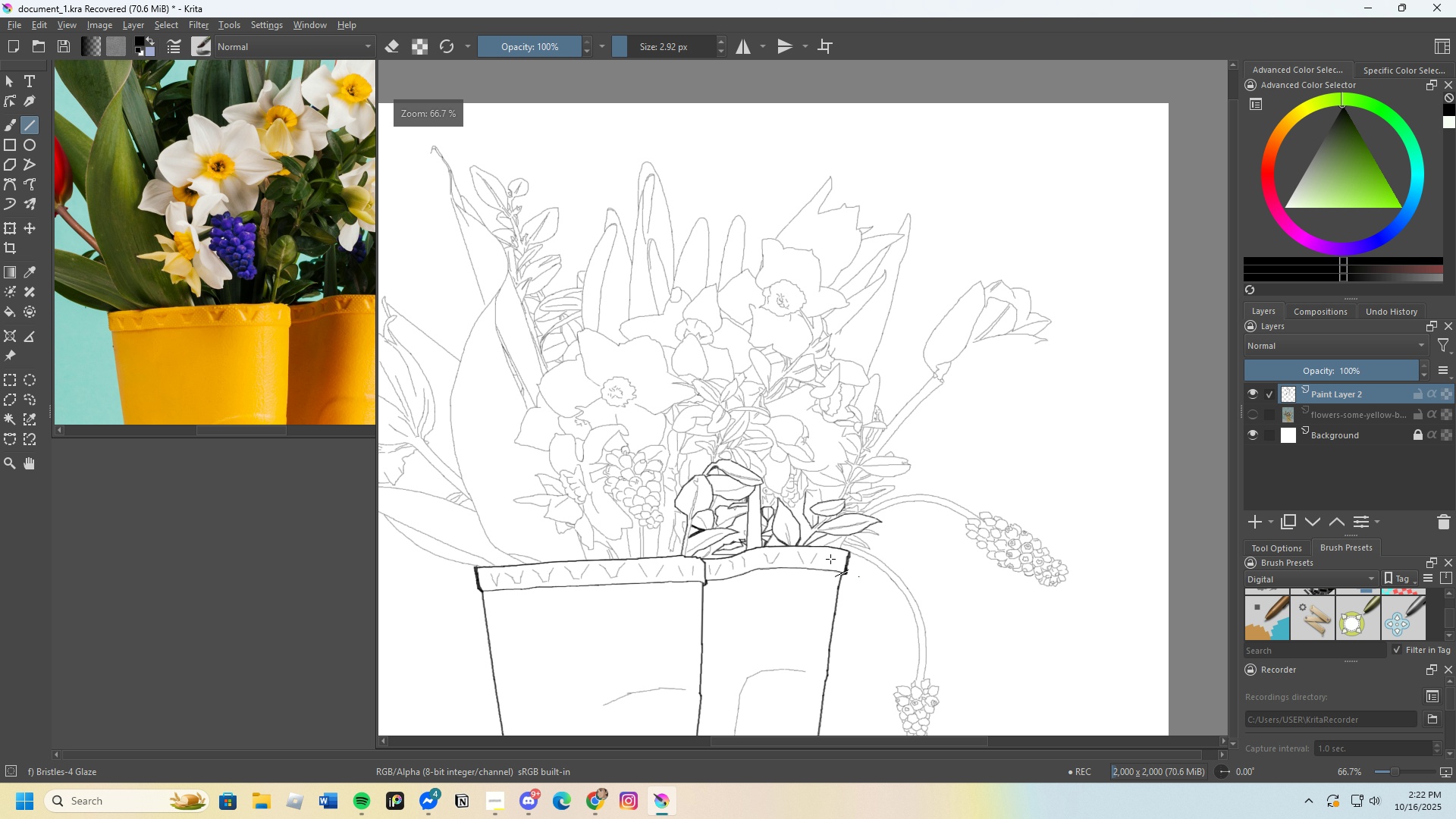 
scroll: coordinate [912, 563], scroll_direction: up, amount: 8.0
 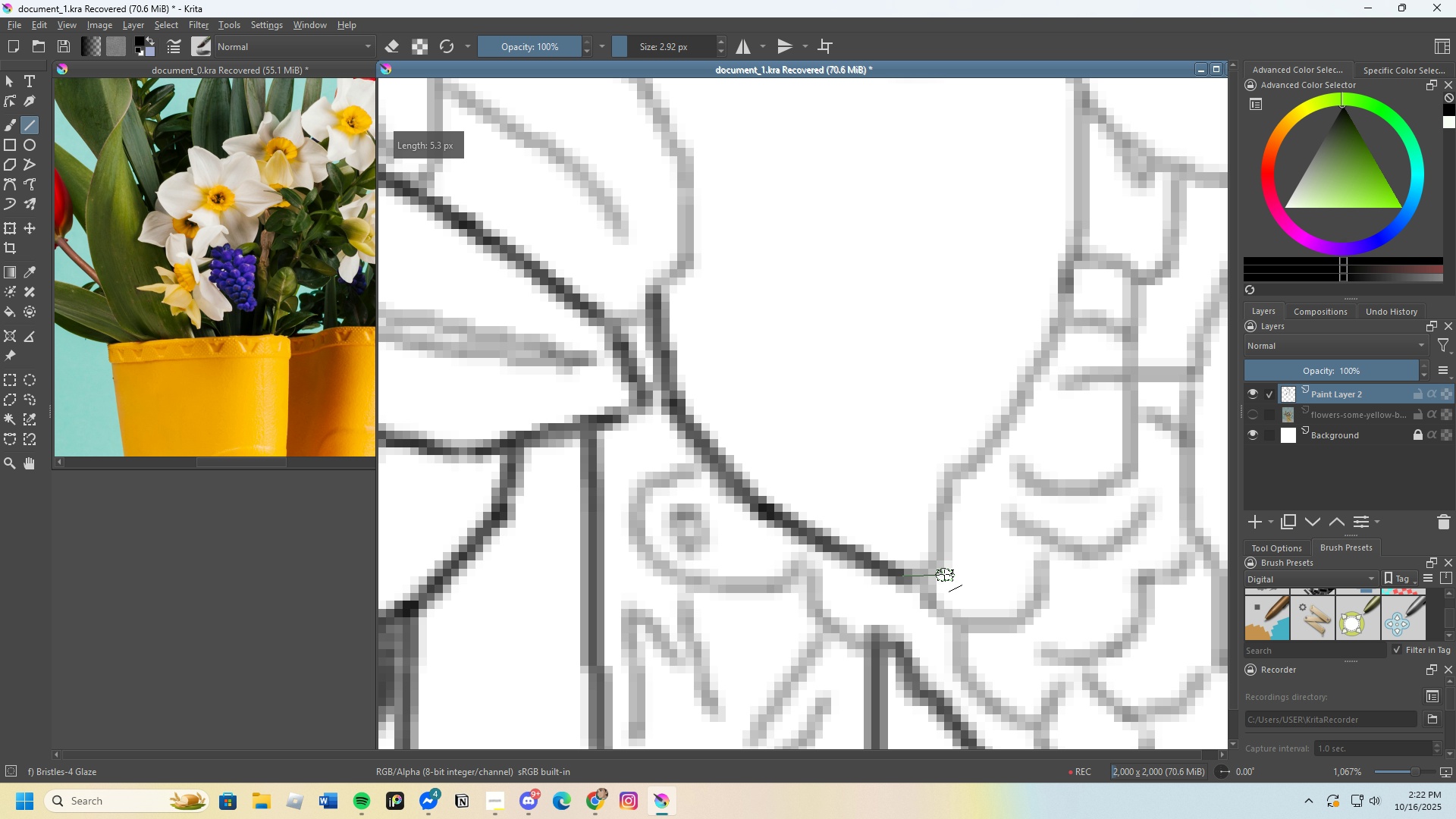 
scroll: coordinate [924, 585], scroll_direction: down, amount: 3.0
 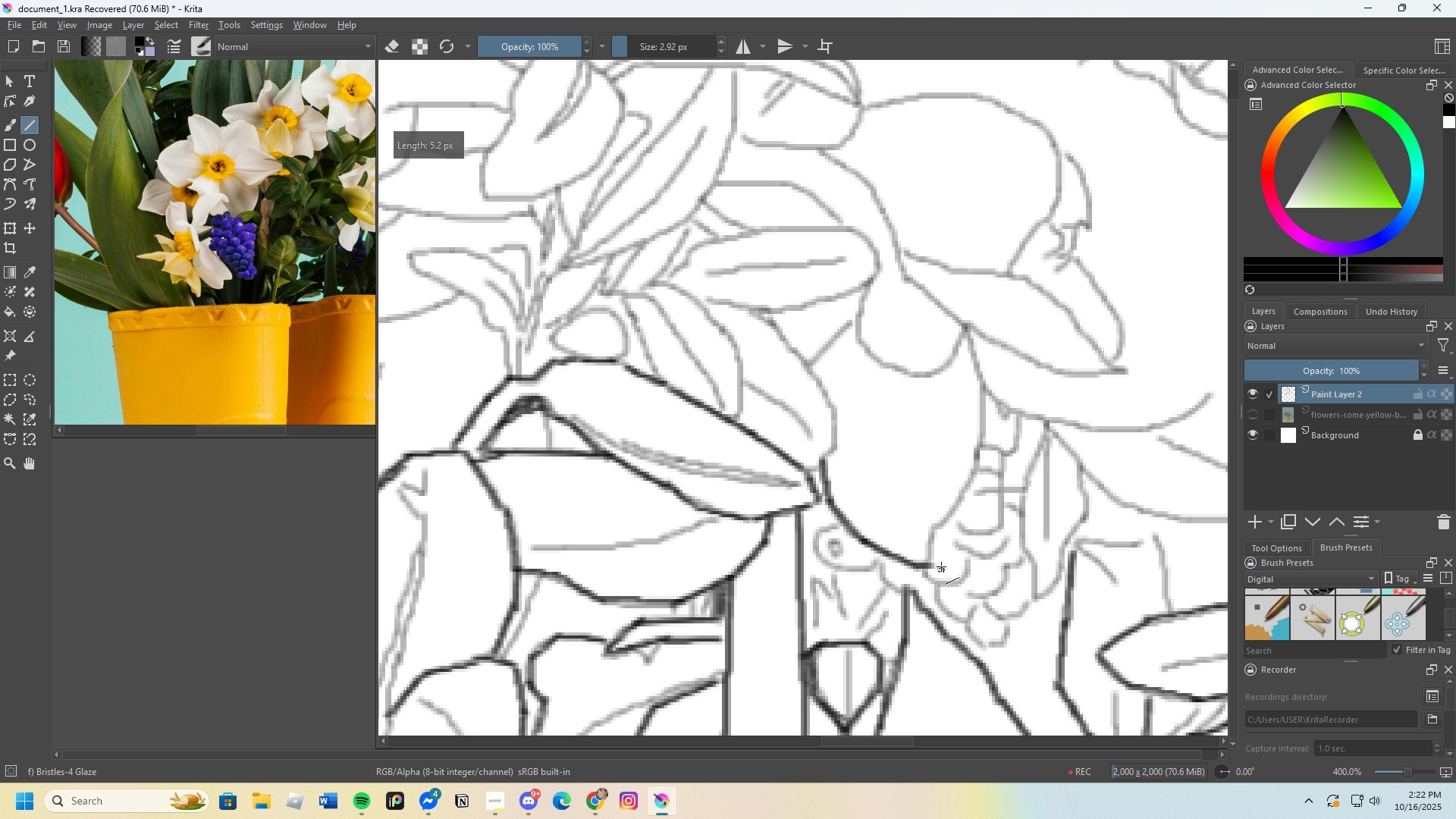 
scroll: coordinate [945, 557], scroll_direction: up, amount: 2.0
 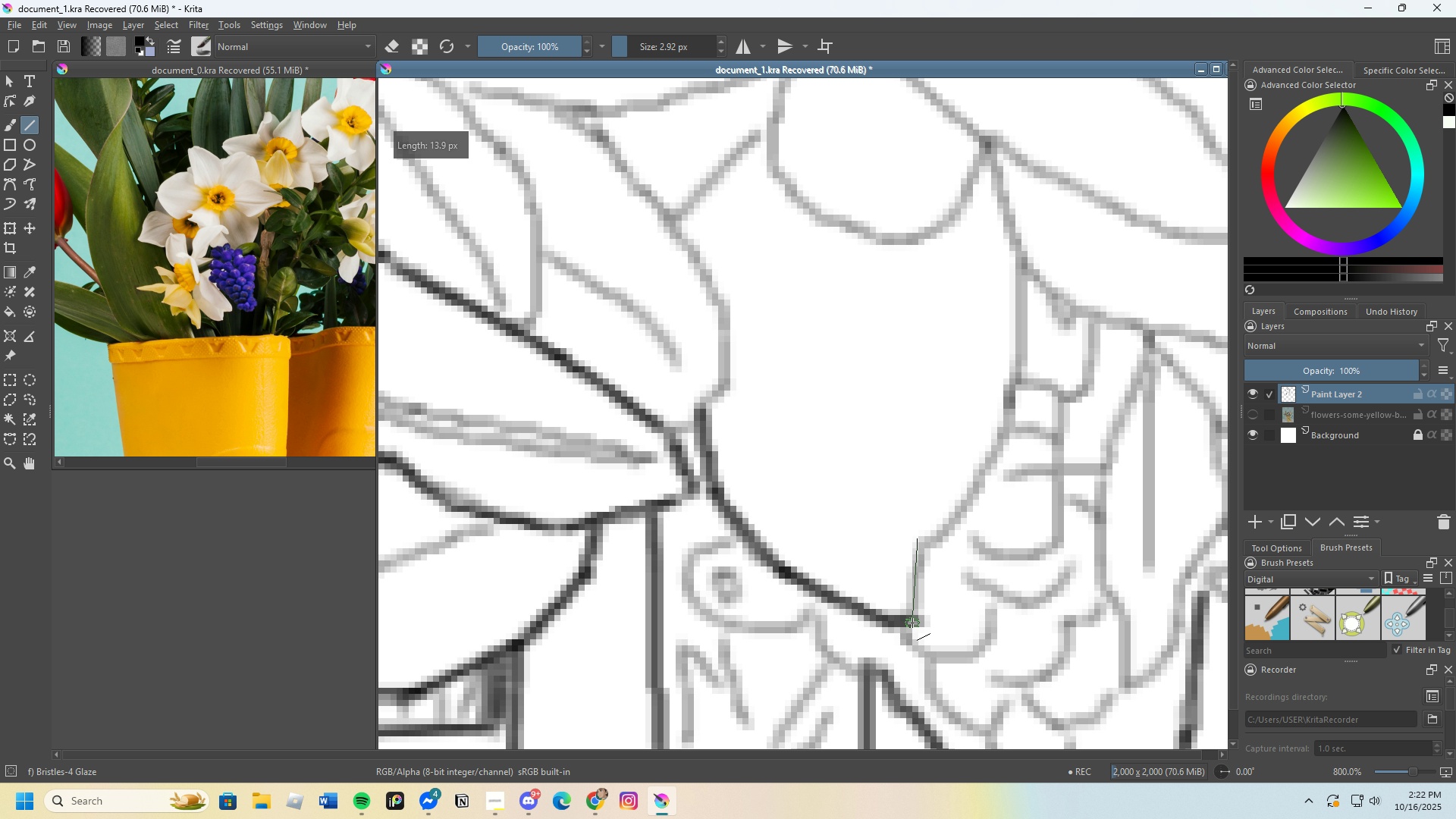 
scroll: coordinate [934, 575], scroll_direction: down, amount: 1.0
 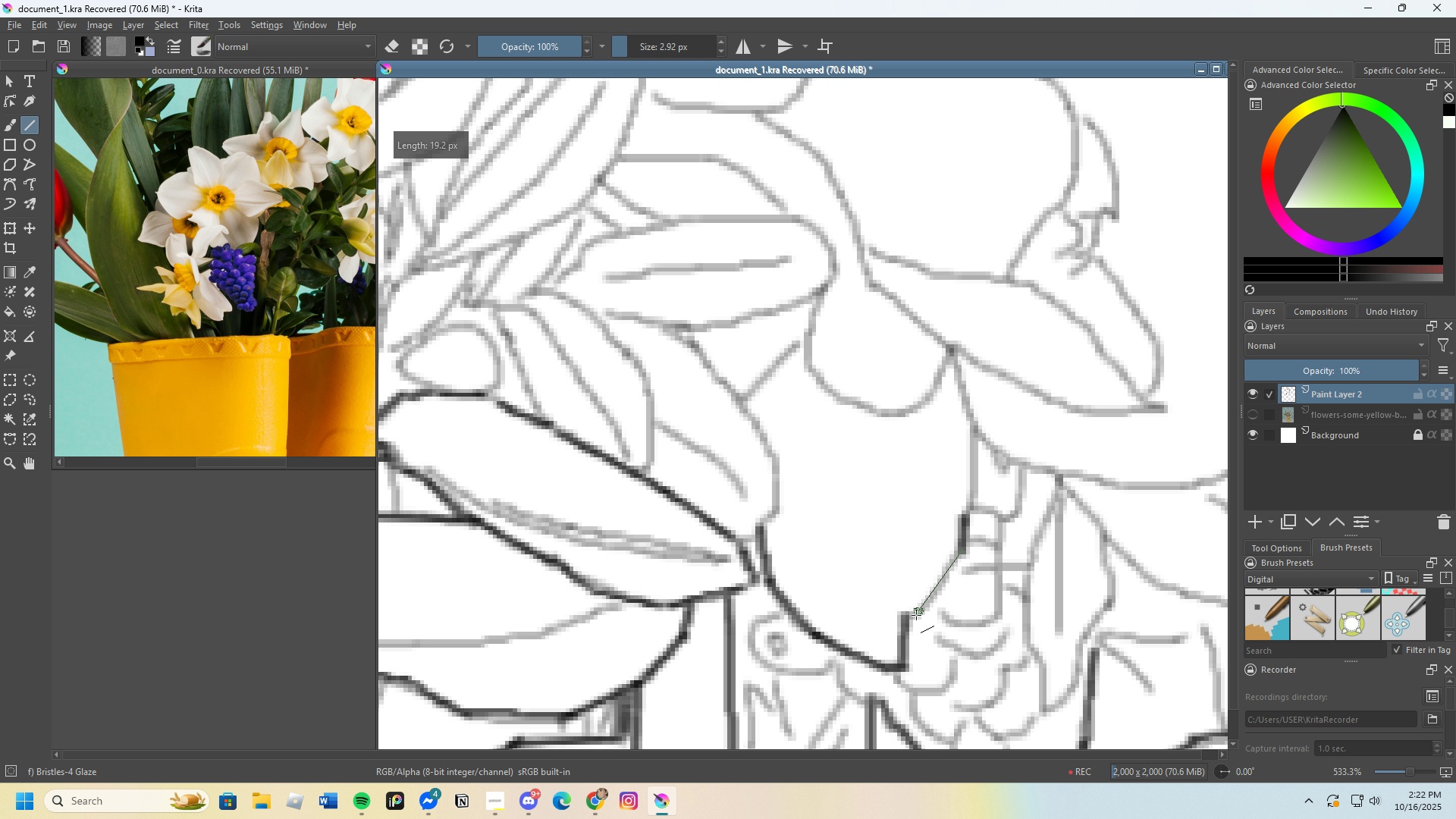 
scroll: coordinate [937, 521], scroll_direction: none, amount: 0.0
 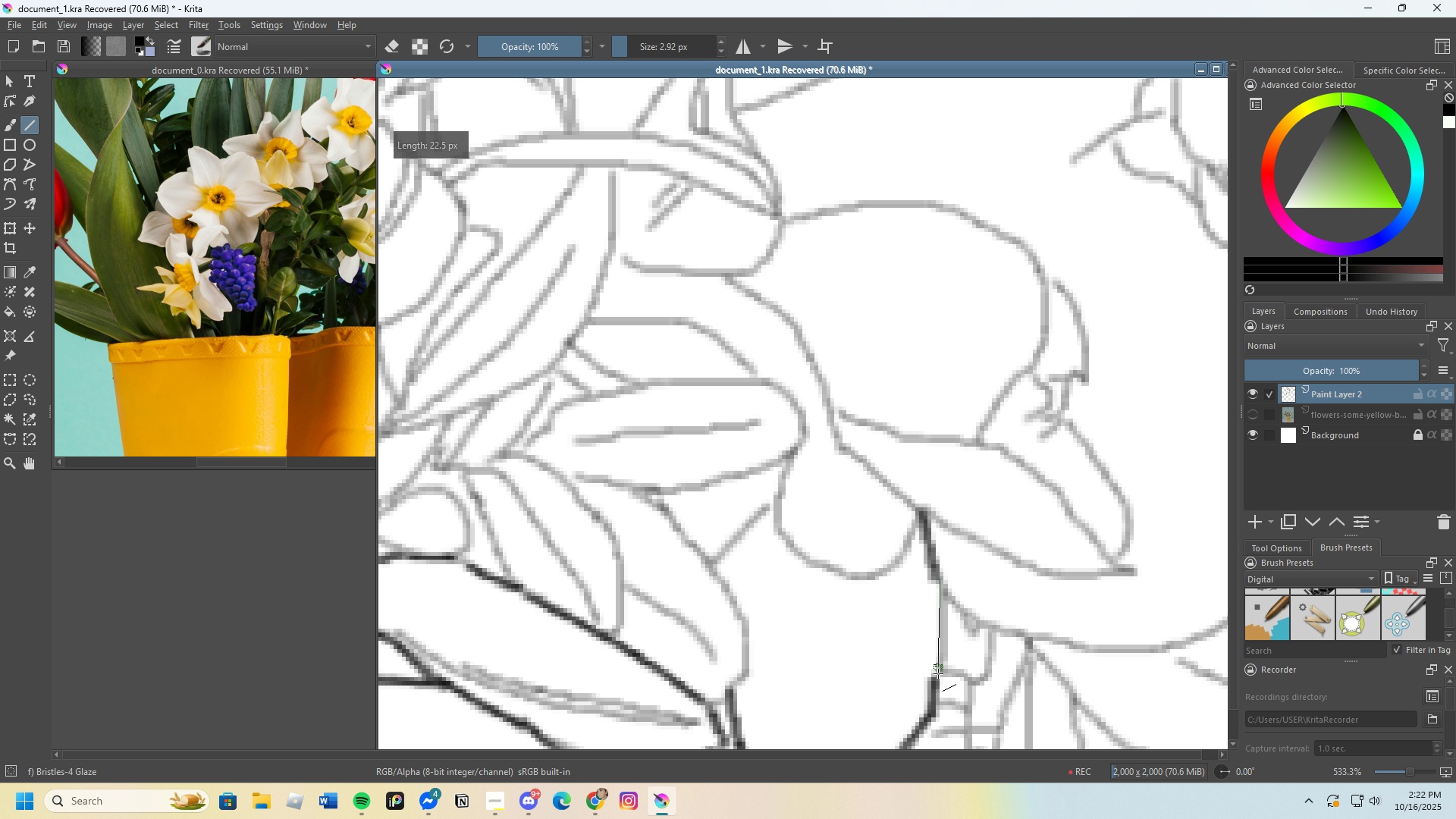 
scroll: coordinate [899, 544], scroll_direction: down, amount: 1.0
 